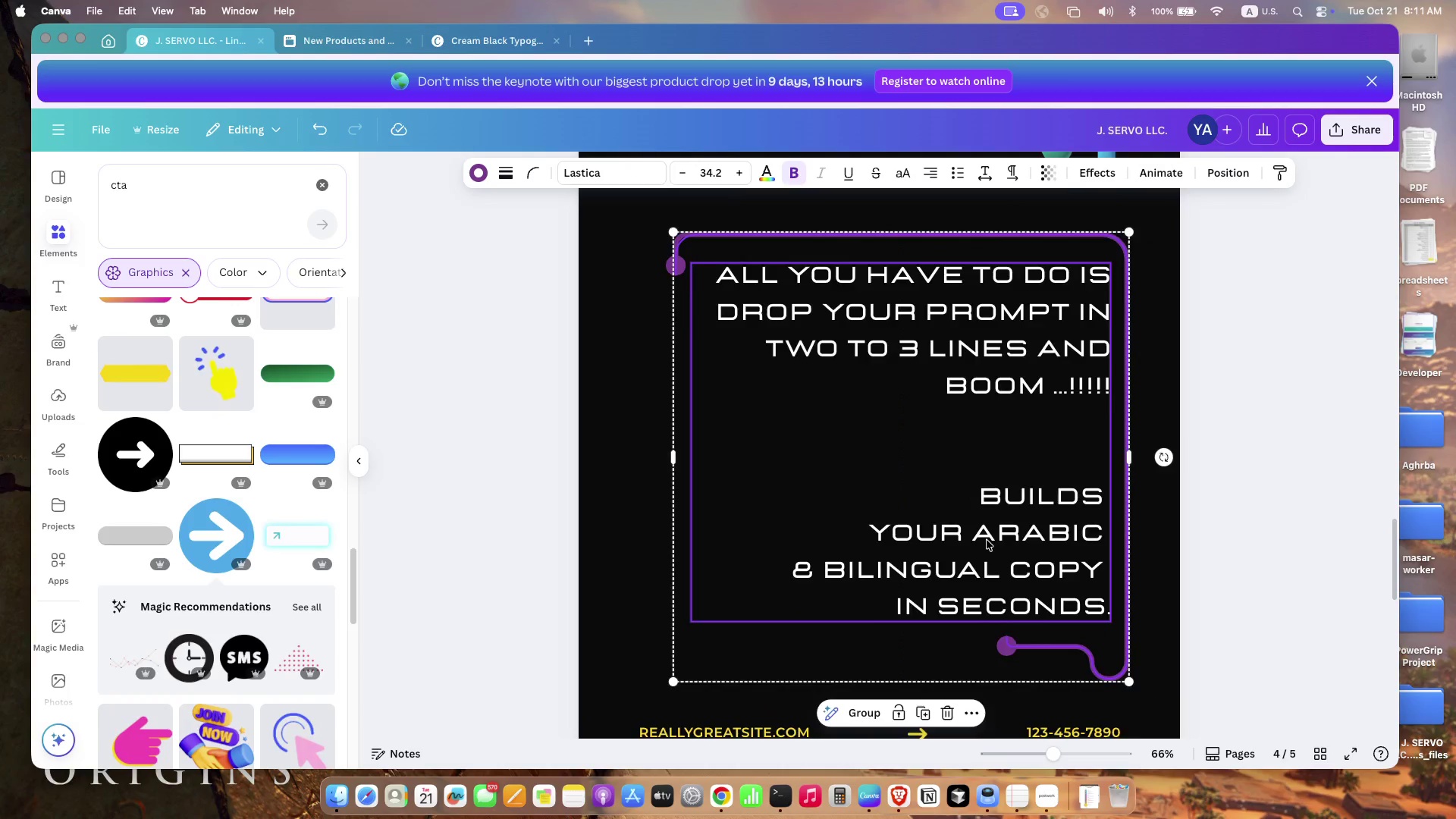 
scroll: coordinate [975, 519], scroll_direction: up, amount: 5.0
 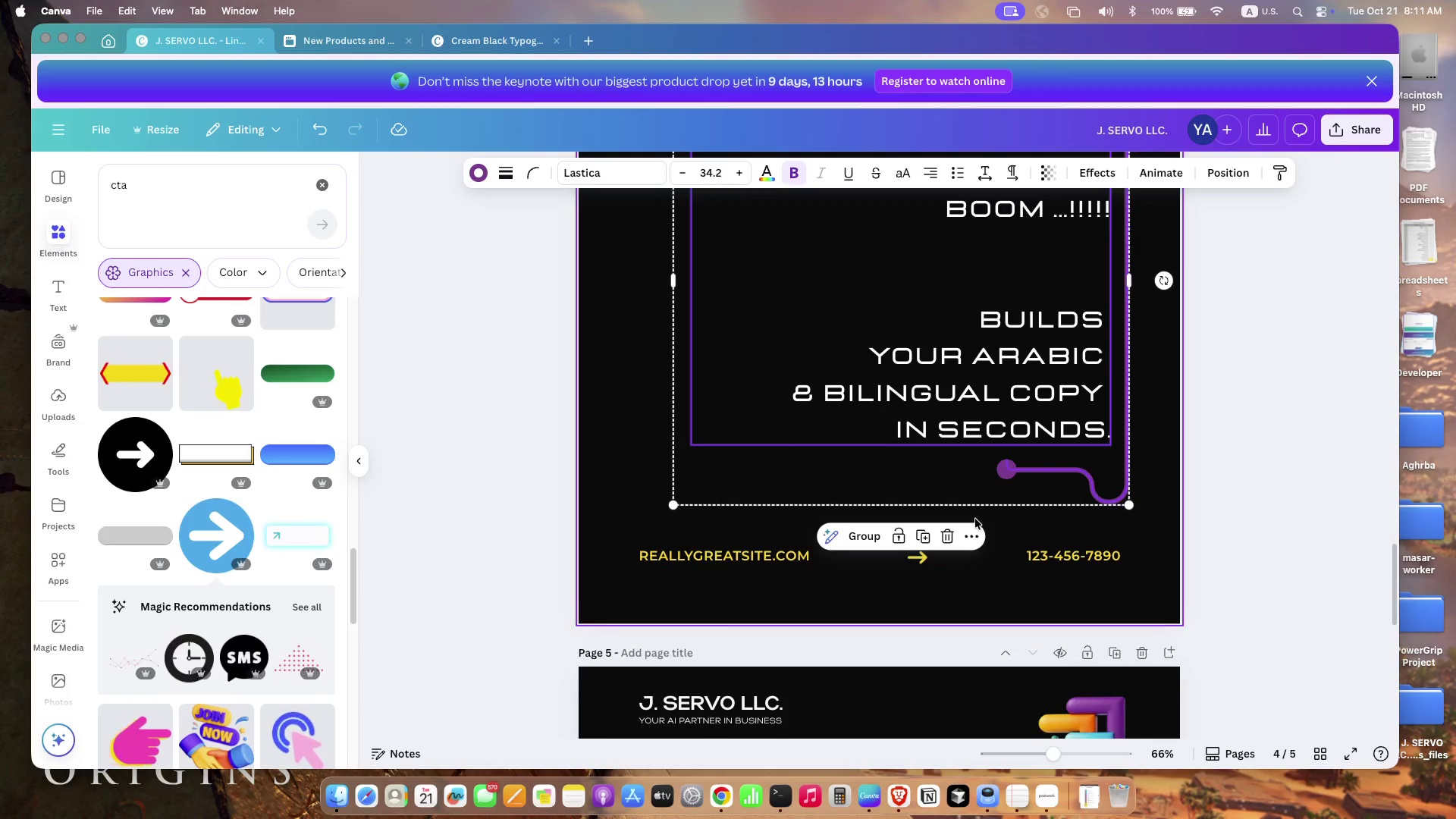 
left_click_drag(start_coordinate=[673, 660], to_coordinate=[650, 660])
 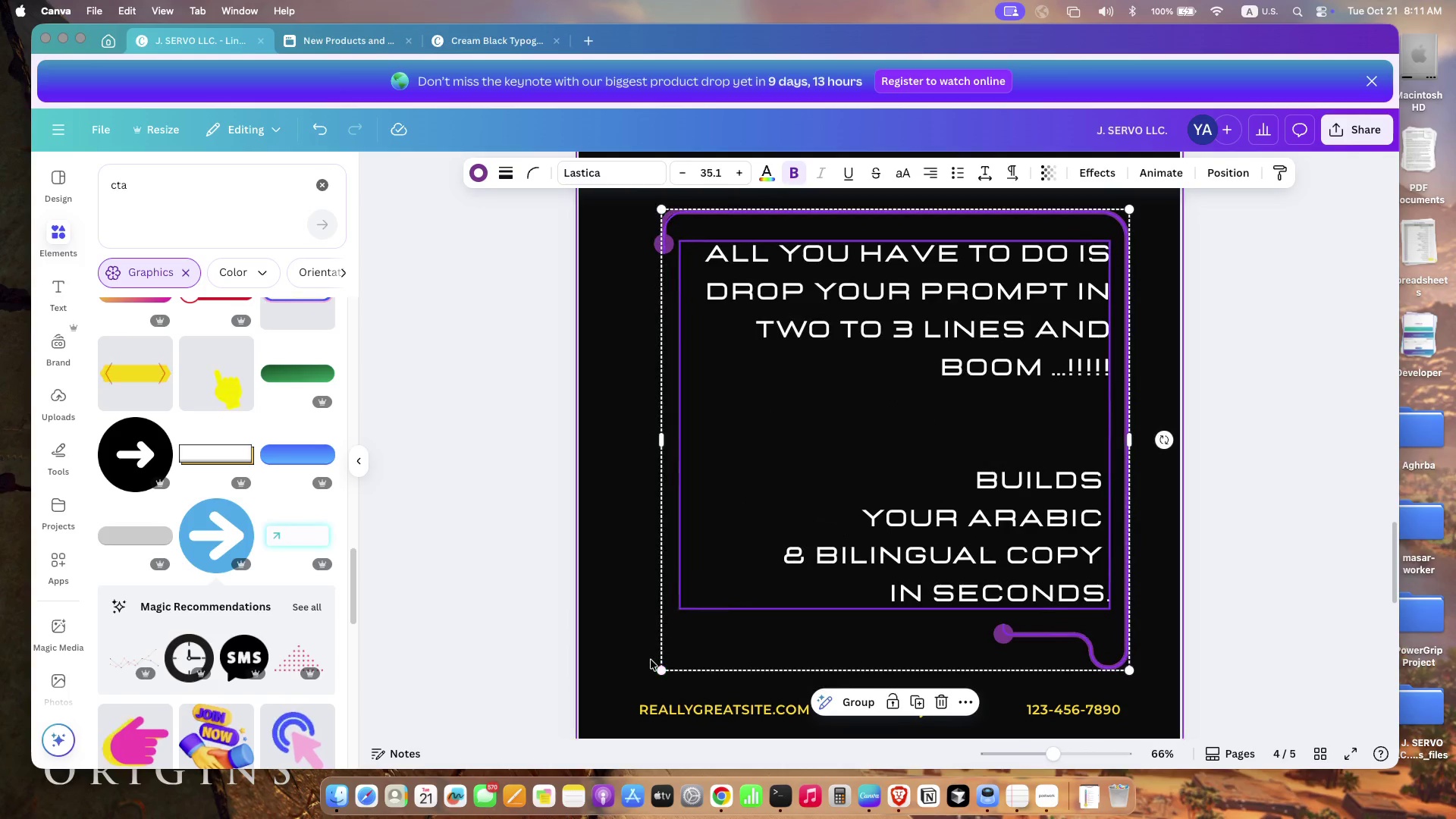 
left_click_drag(start_coordinate=[658, 208], to_coordinate=[641, 201])
 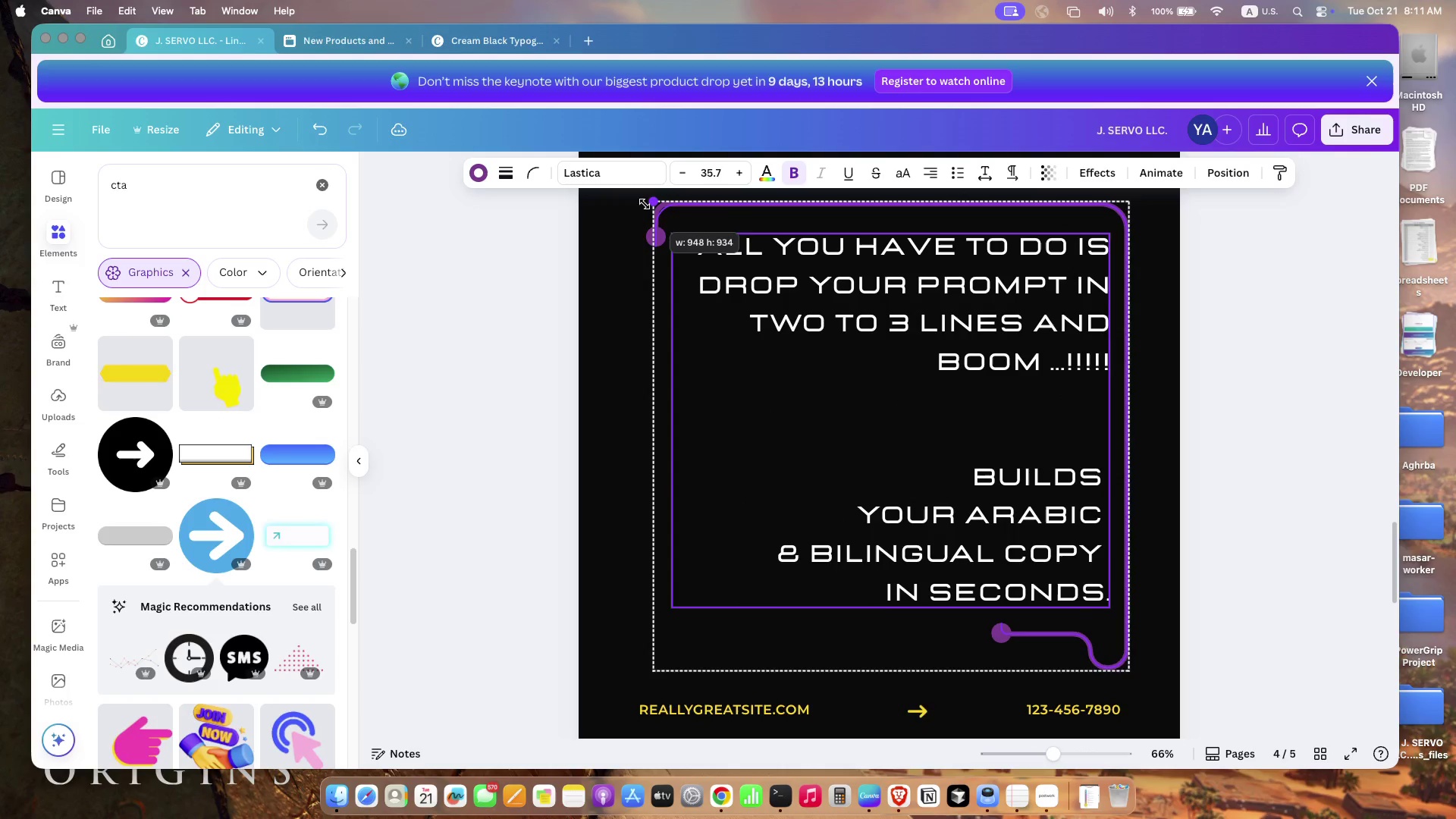 
left_click([1210, 590])
 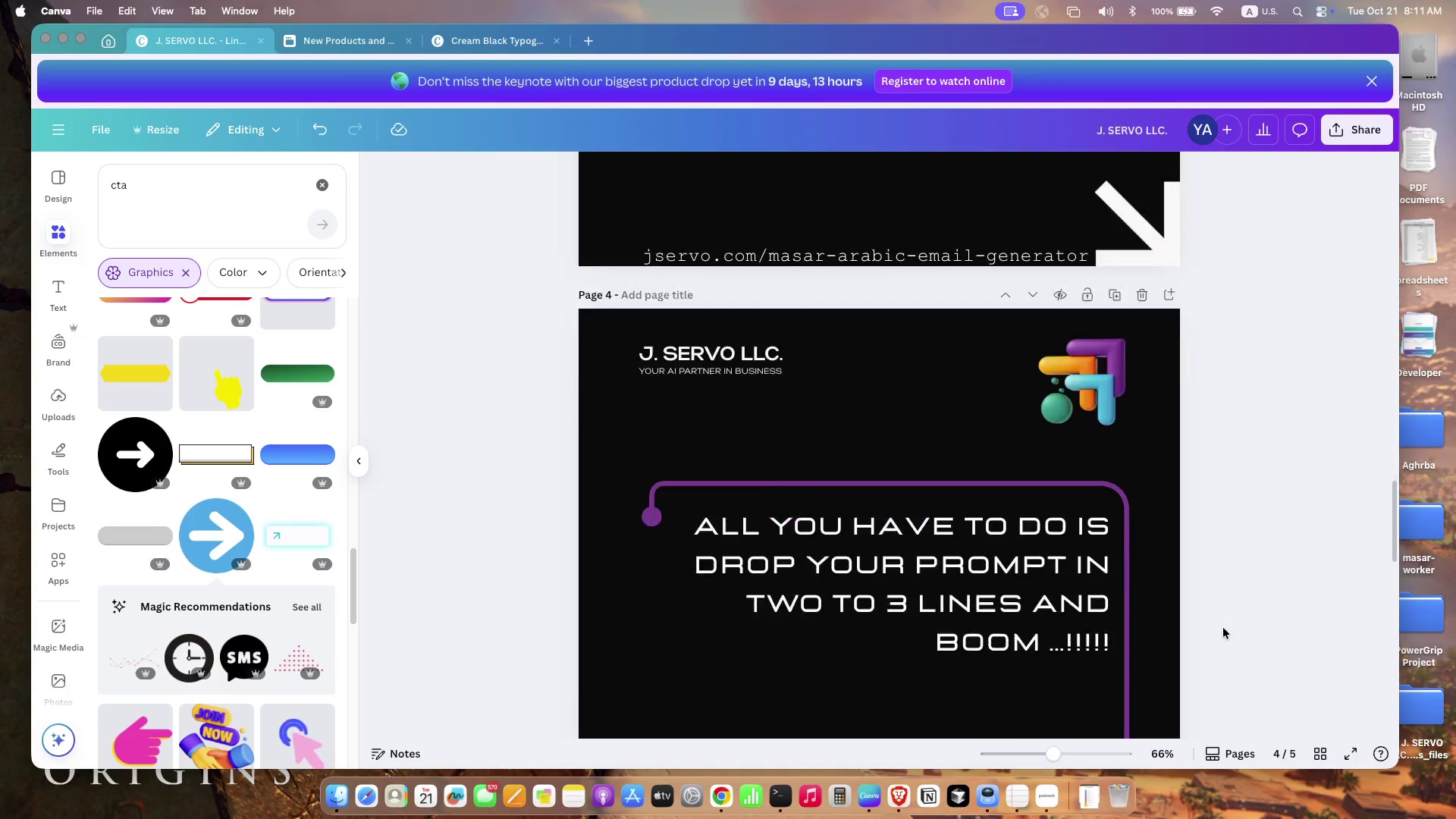 
scroll: coordinate [1219, 623], scroll_direction: up, amount: 2.0
 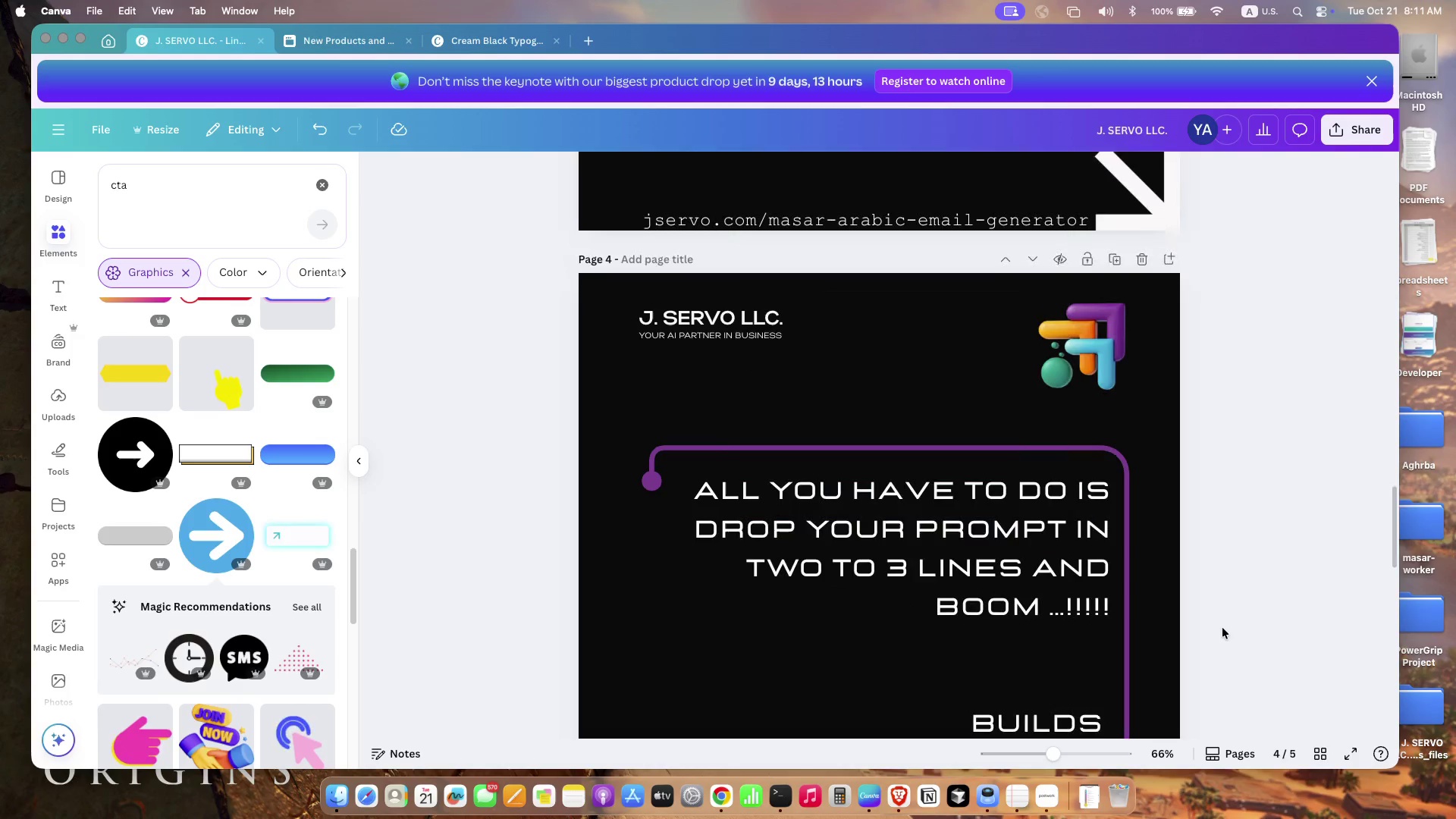 
scroll: coordinate [1208, 617], scroll_direction: down, amount: 10.0
 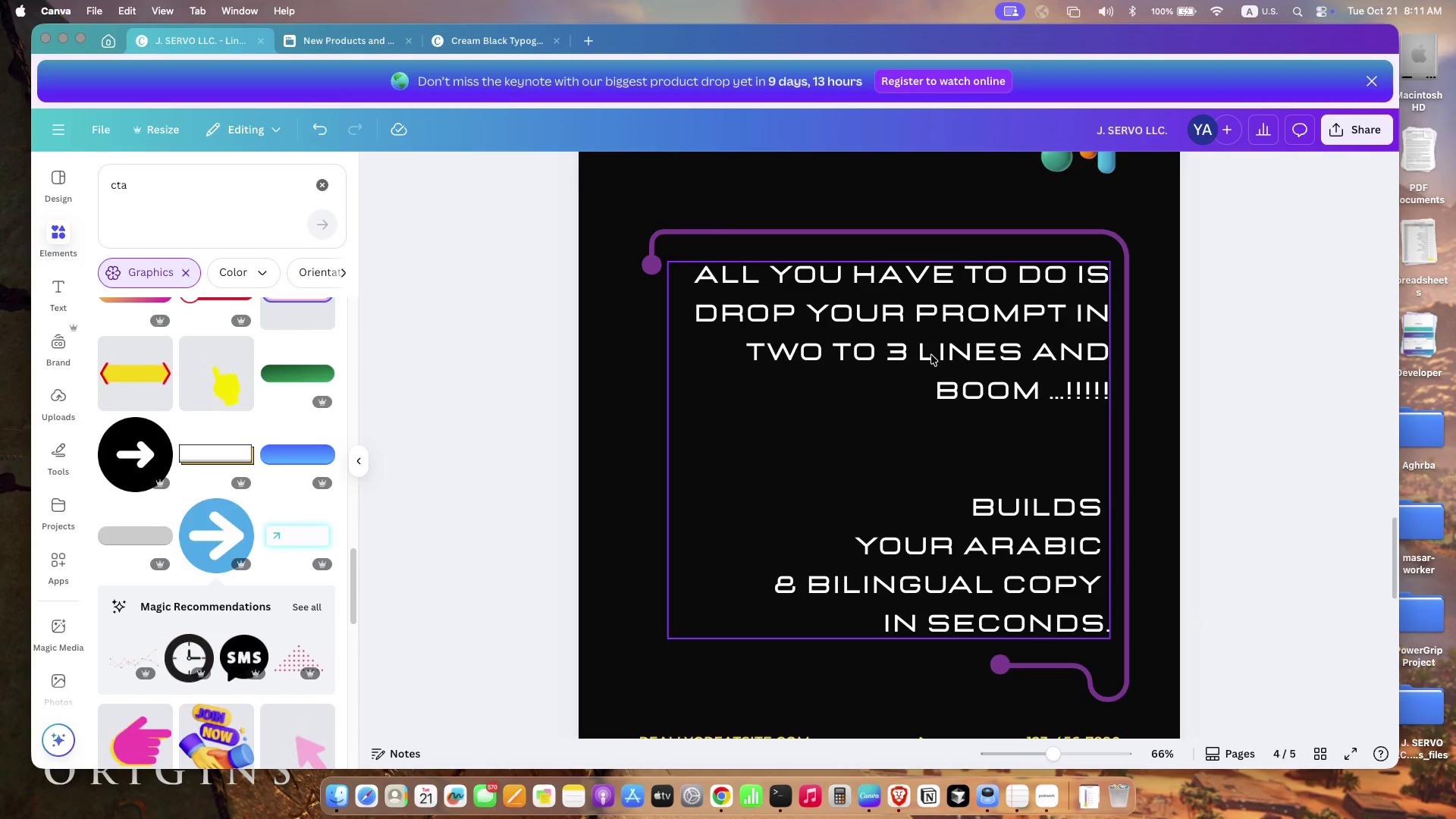 
left_click([931, 355])
 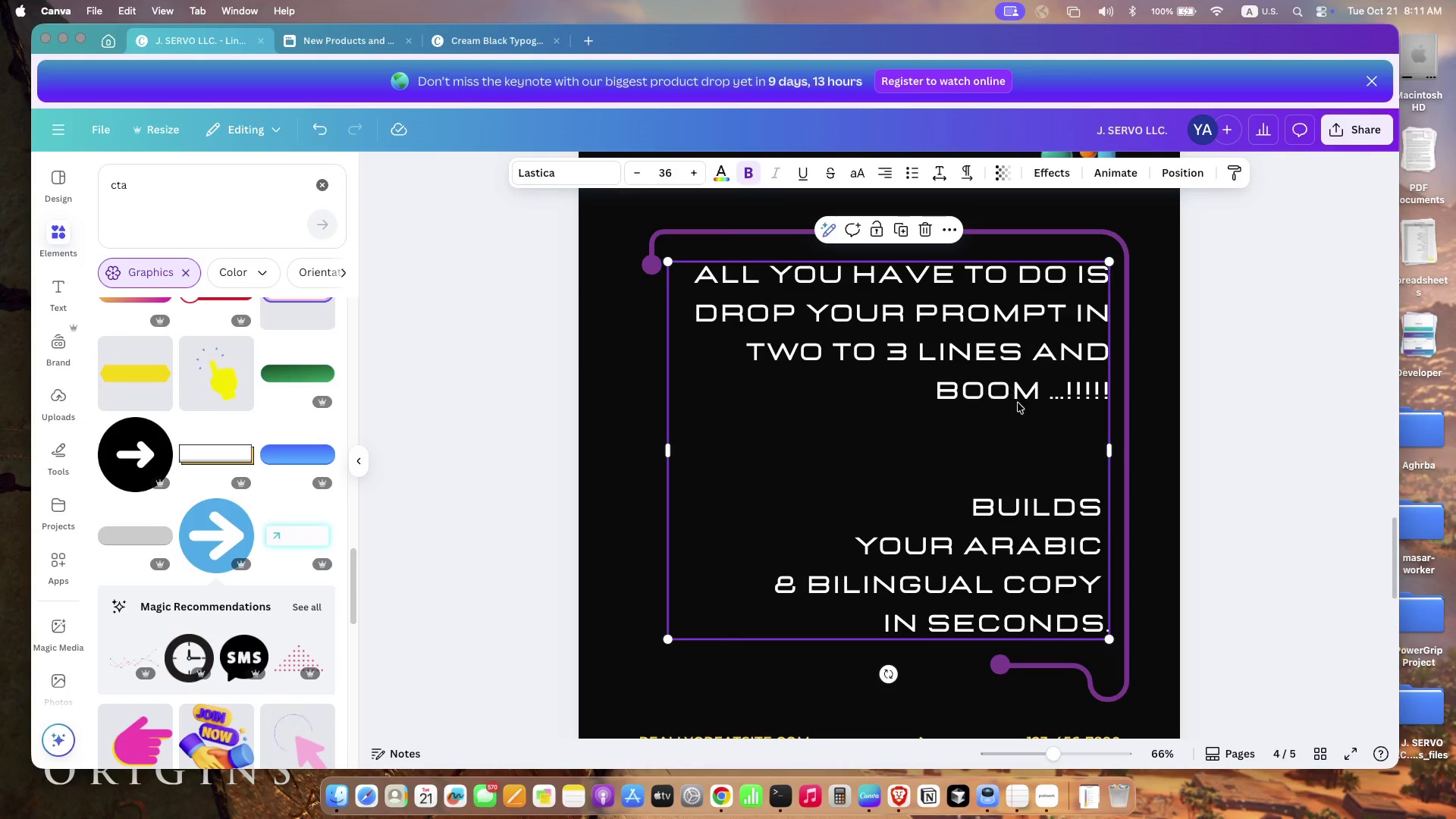 
left_click([1006, 443])
 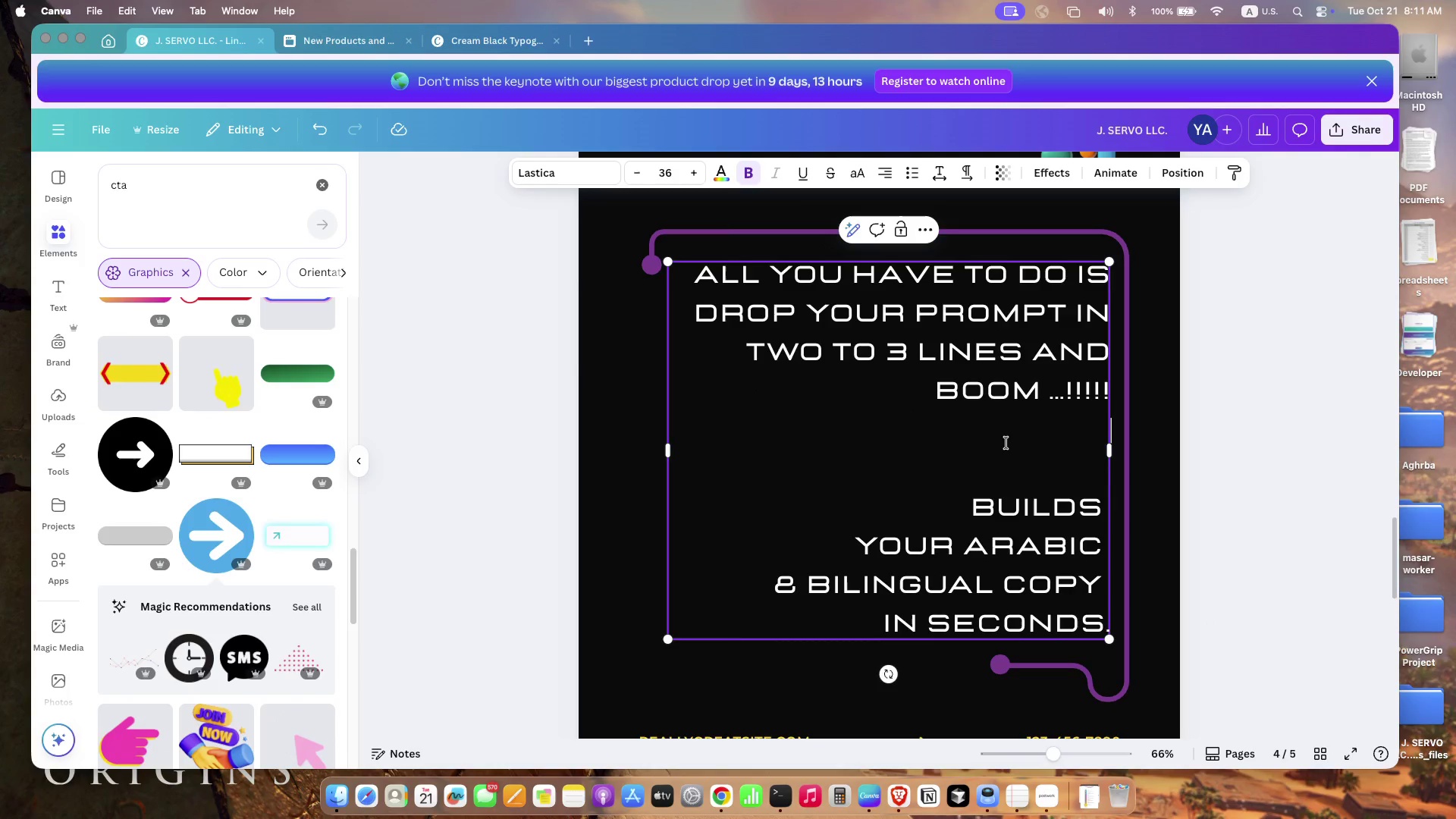 
scroll: coordinate [1216, 560], scroll_direction: up, amount: 97.0
 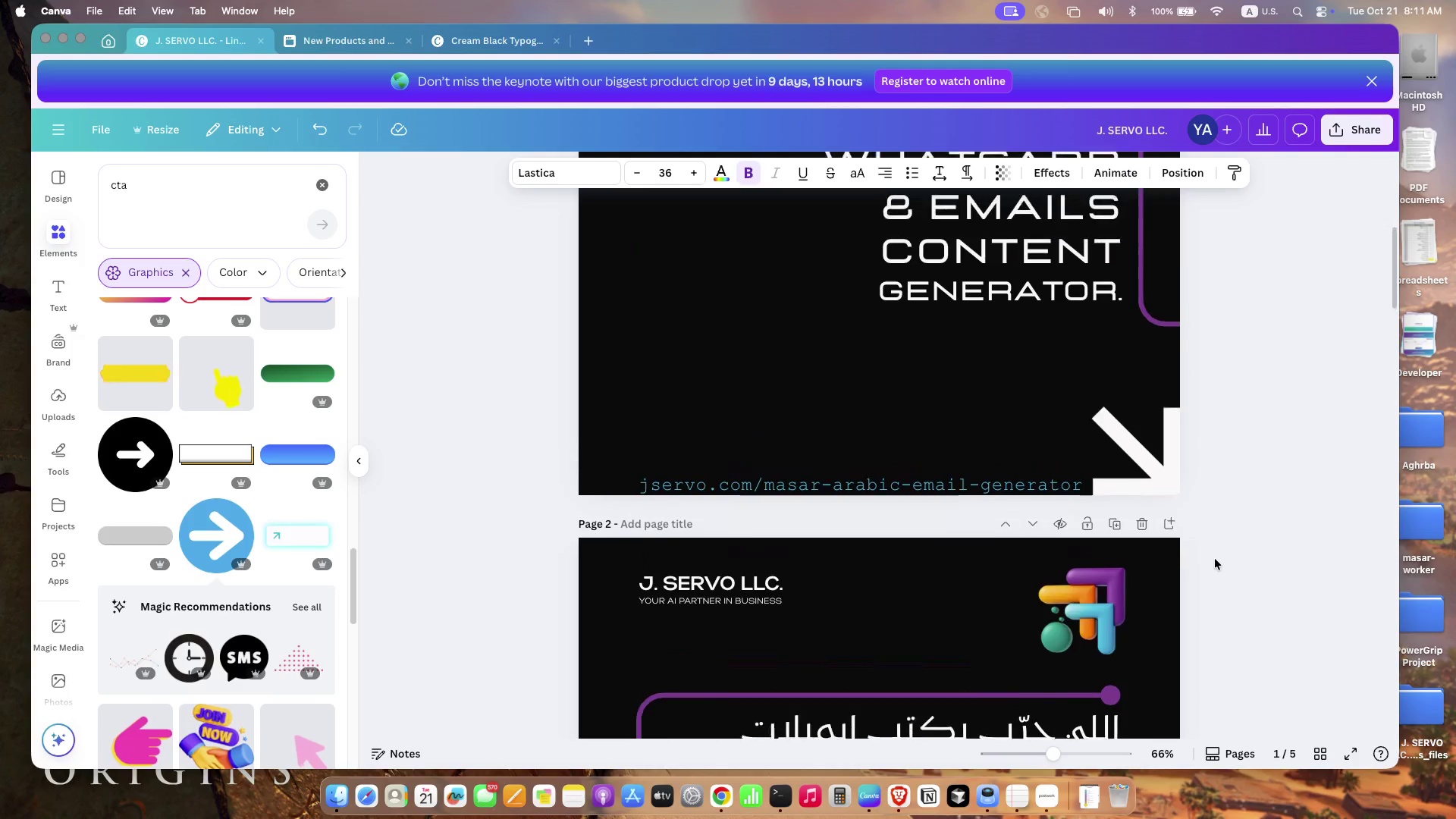 
left_click_drag(start_coordinate=[1144, 437], to_coordinate=[549, 477])
 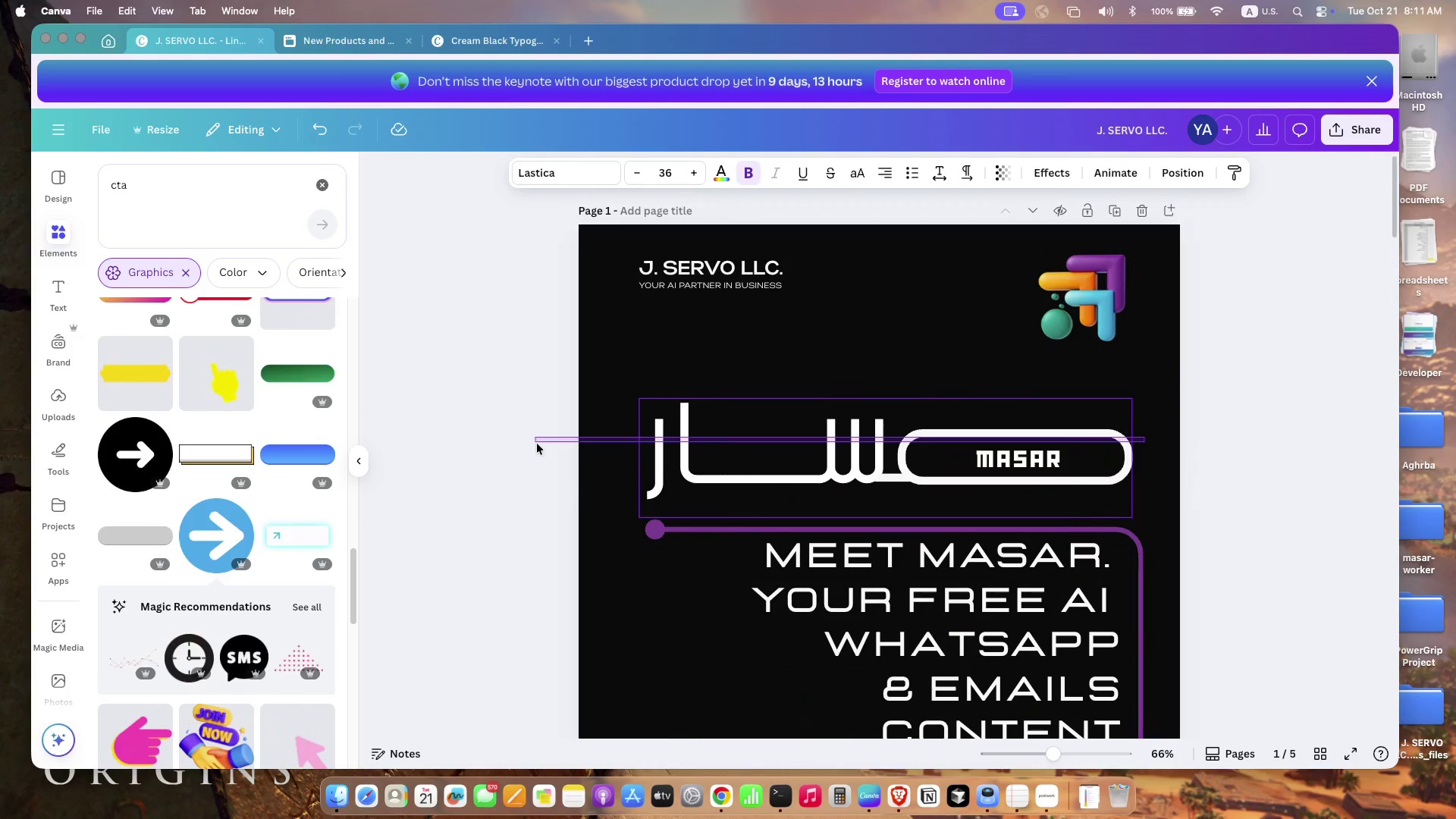 
key(Meta+C)
 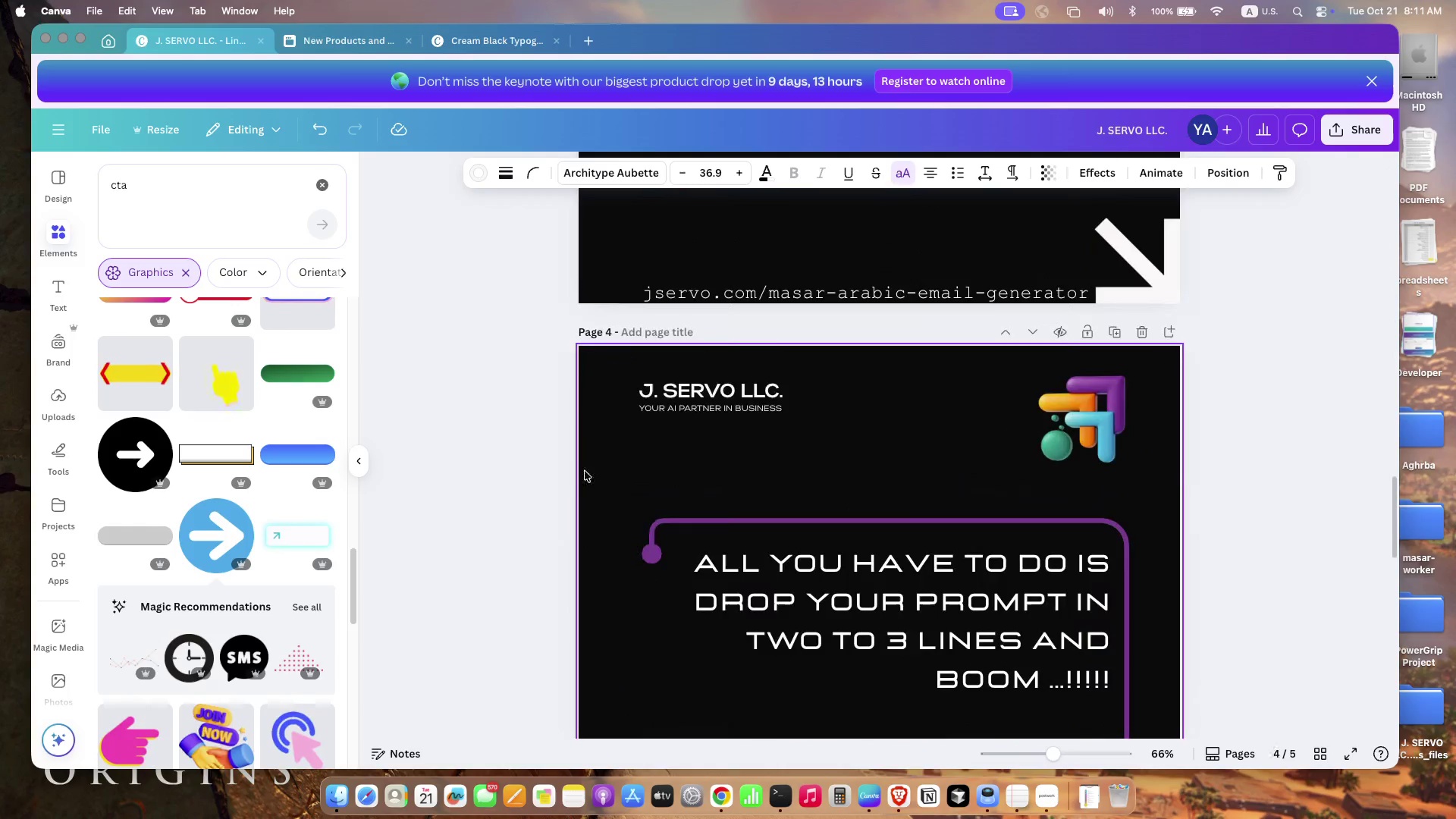 
scroll: coordinate [585, 471], scroll_direction: down, amount: 86.0
 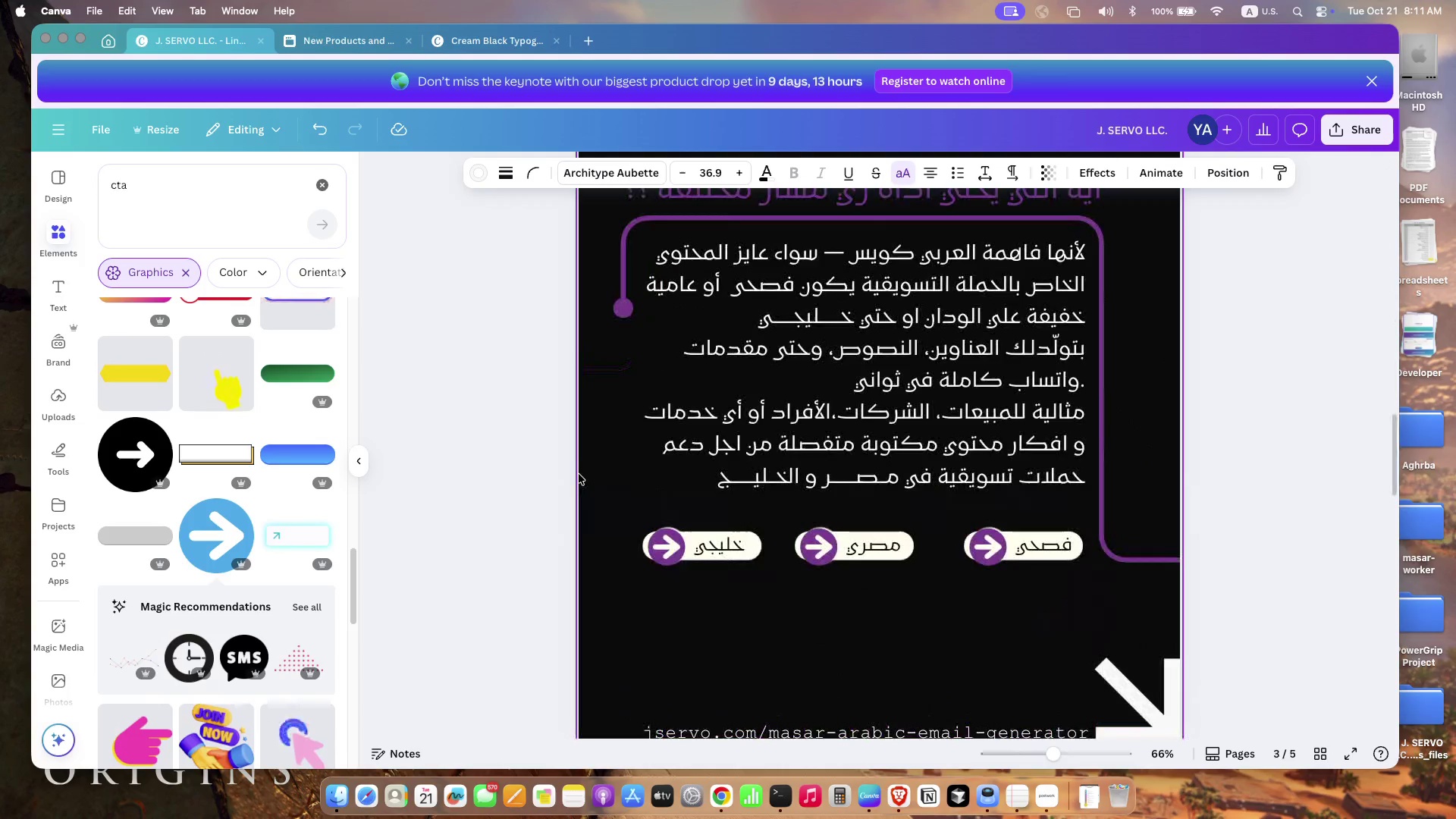 
left_click([708, 414])
 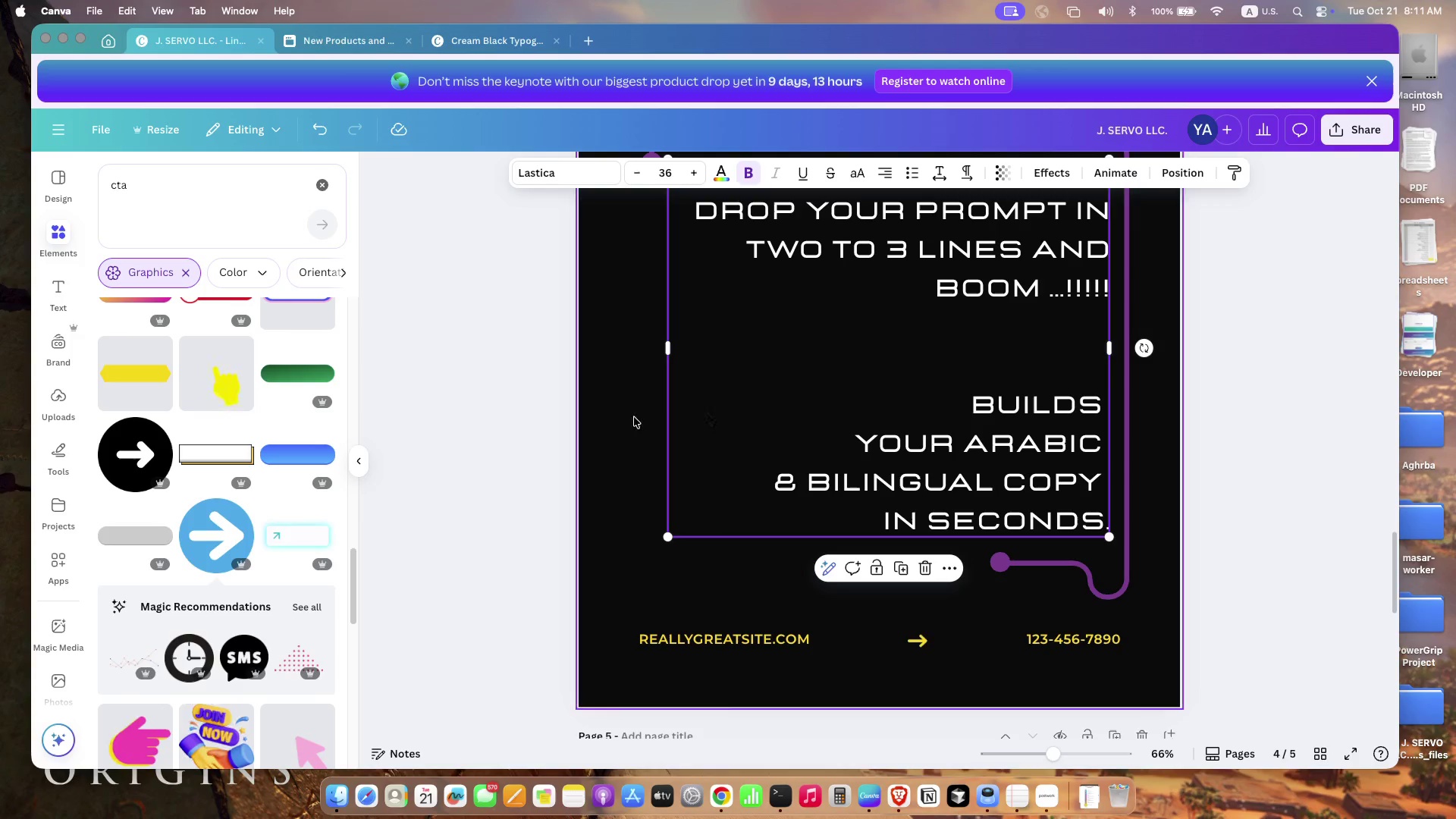 
left_click([634, 417])
 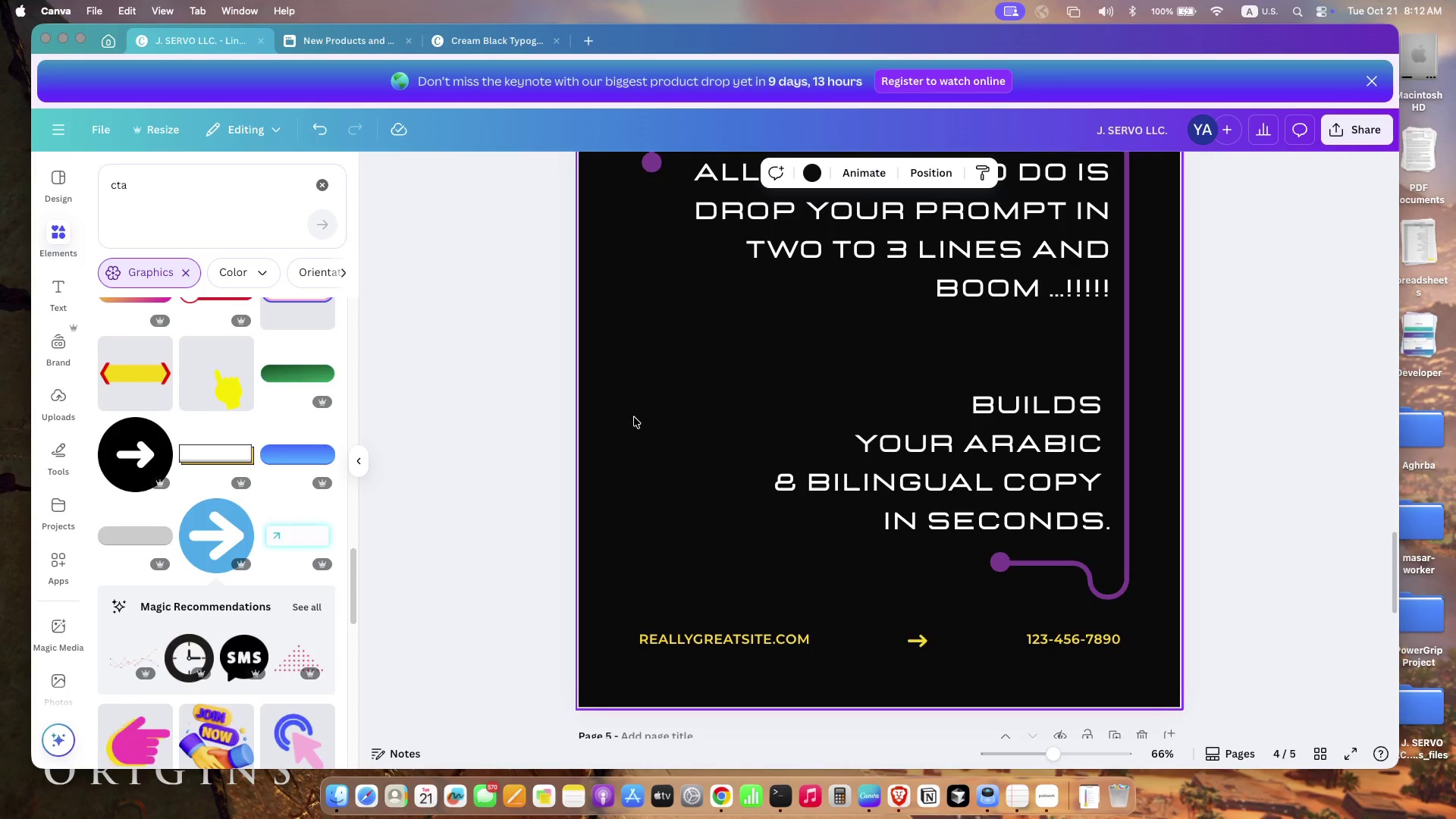 
key(Meta+V)
 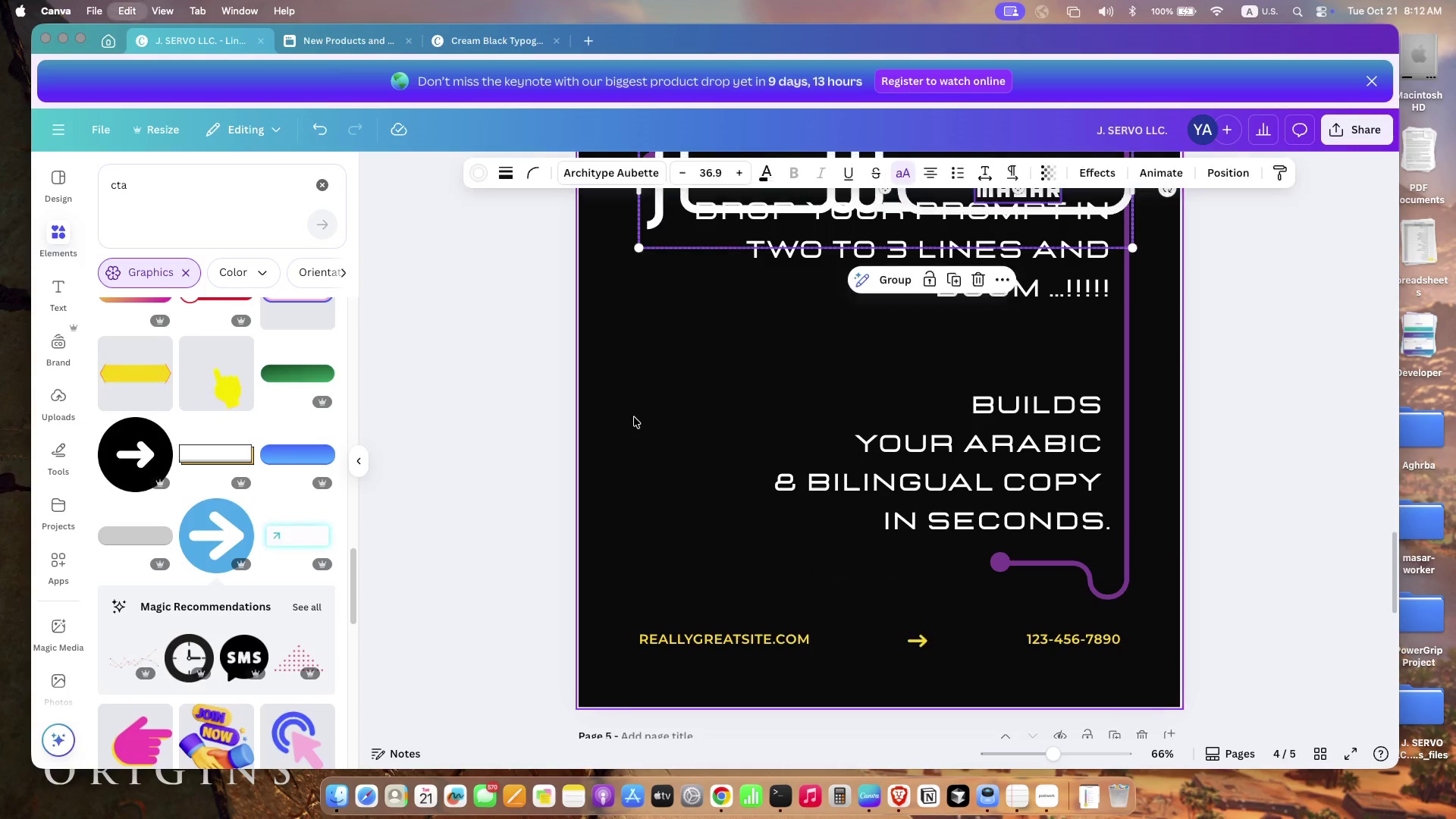 
left_click_drag(start_coordinate=[654, 211], to_coordinate=[631, 372])
 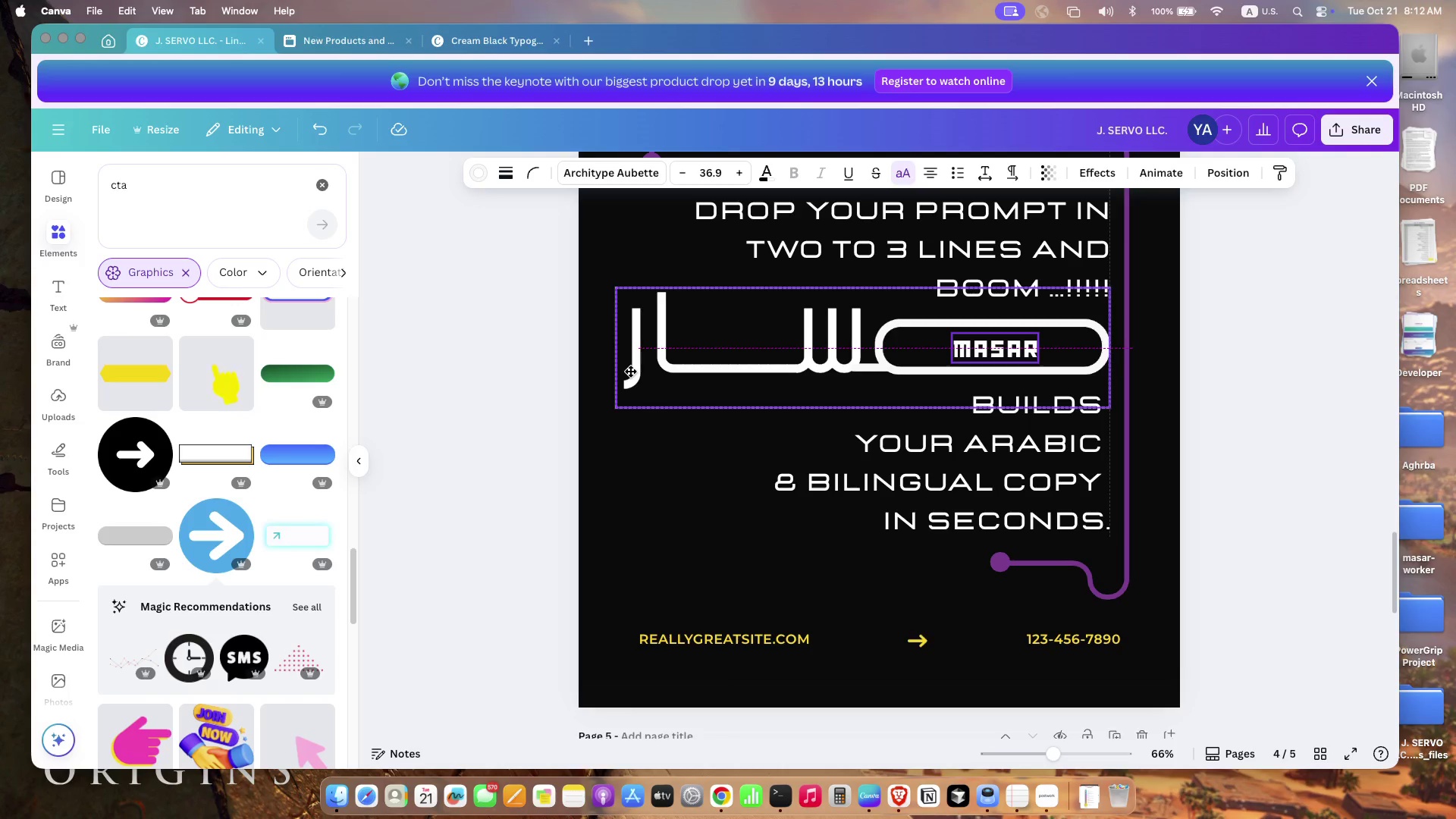 
left_click([616, 542])
 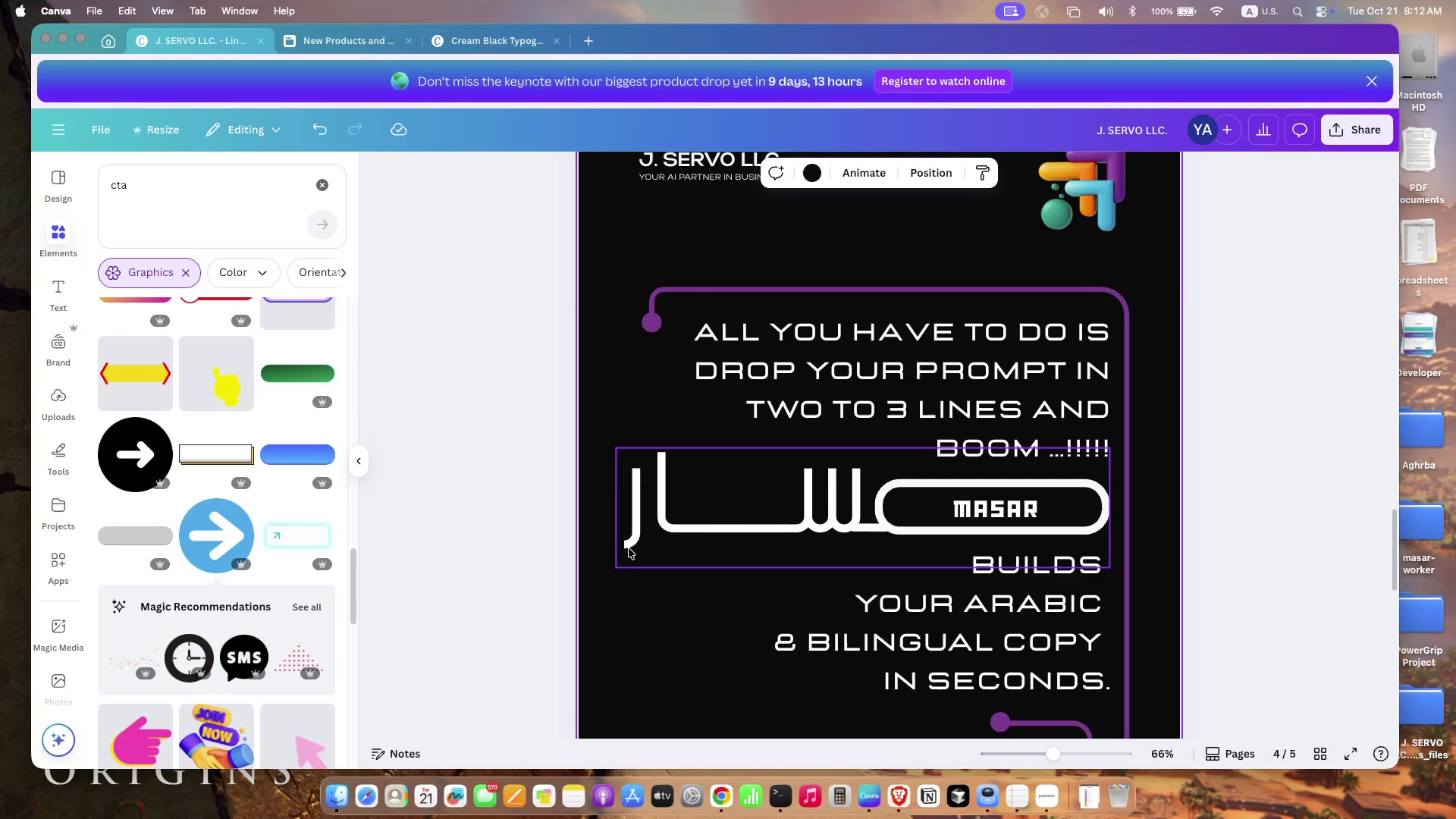 
scroll: coordinate [629, 548], scroll_direction: up, amount: 5.0
 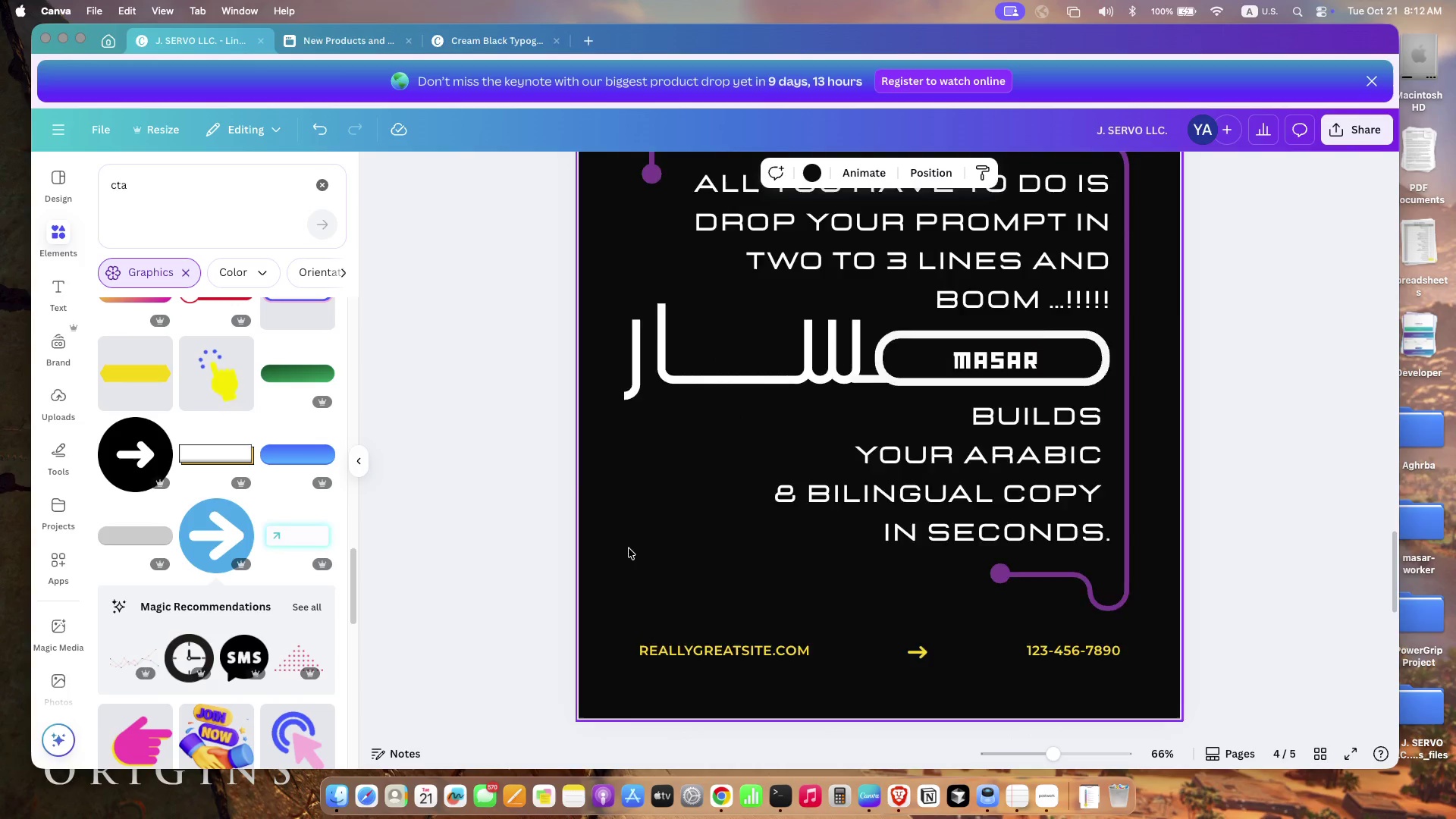 
left_click([634, 541])
 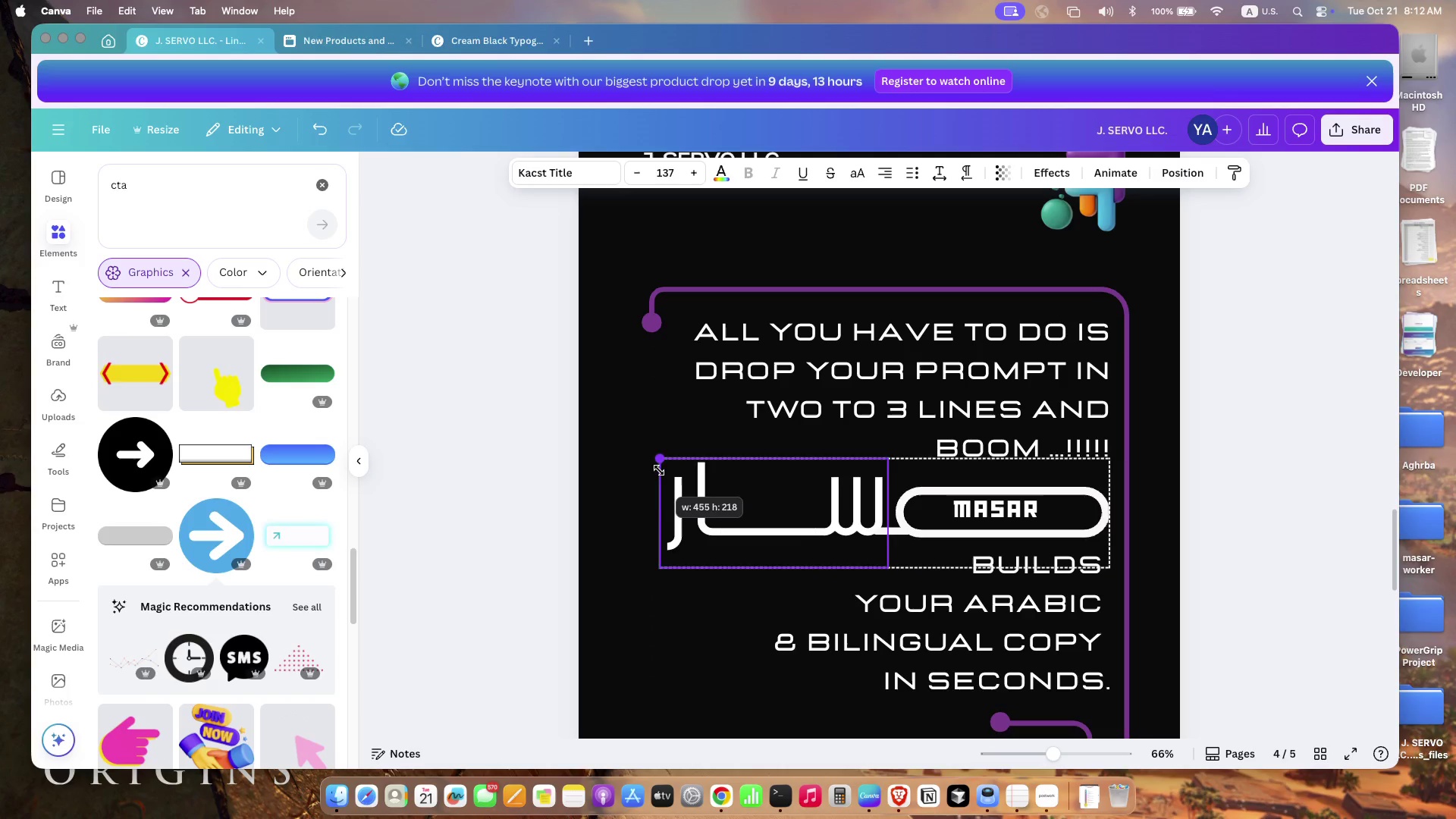 
left_click_drag(start_coordinate=[610, 447], to_coordinate=[682, 476])
 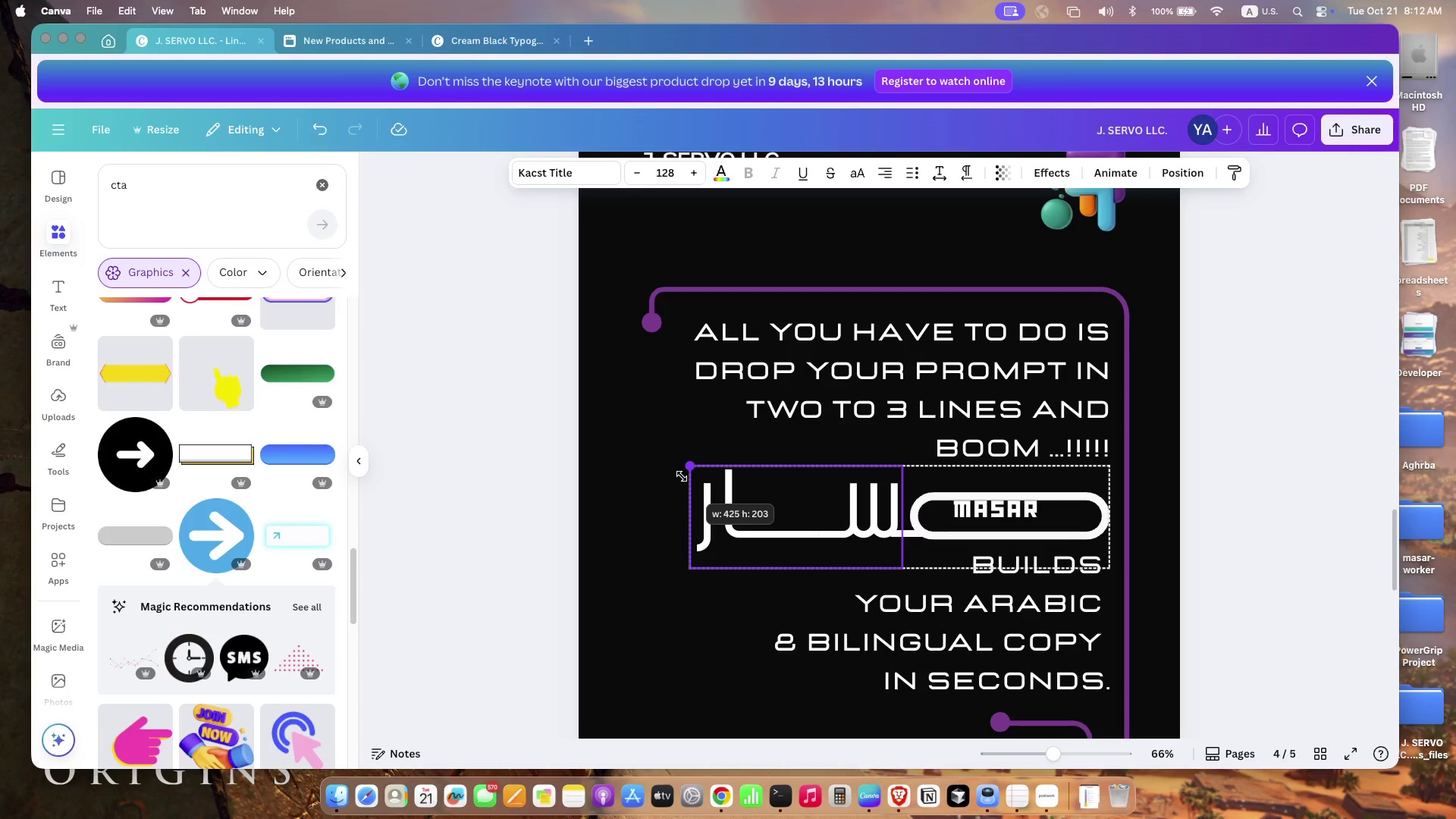 
key(Meta+Z)
 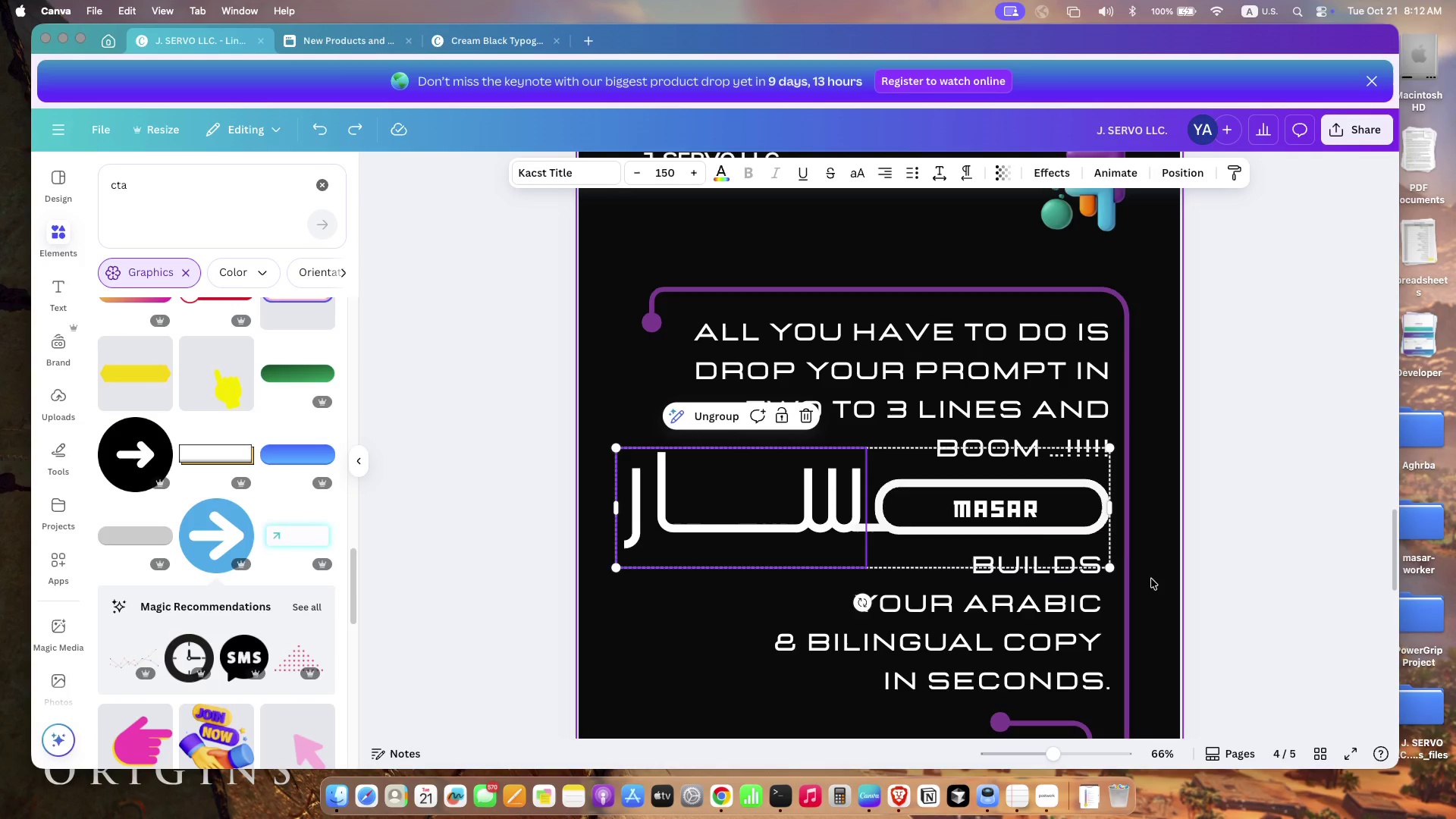 
left_click([986, 510])
 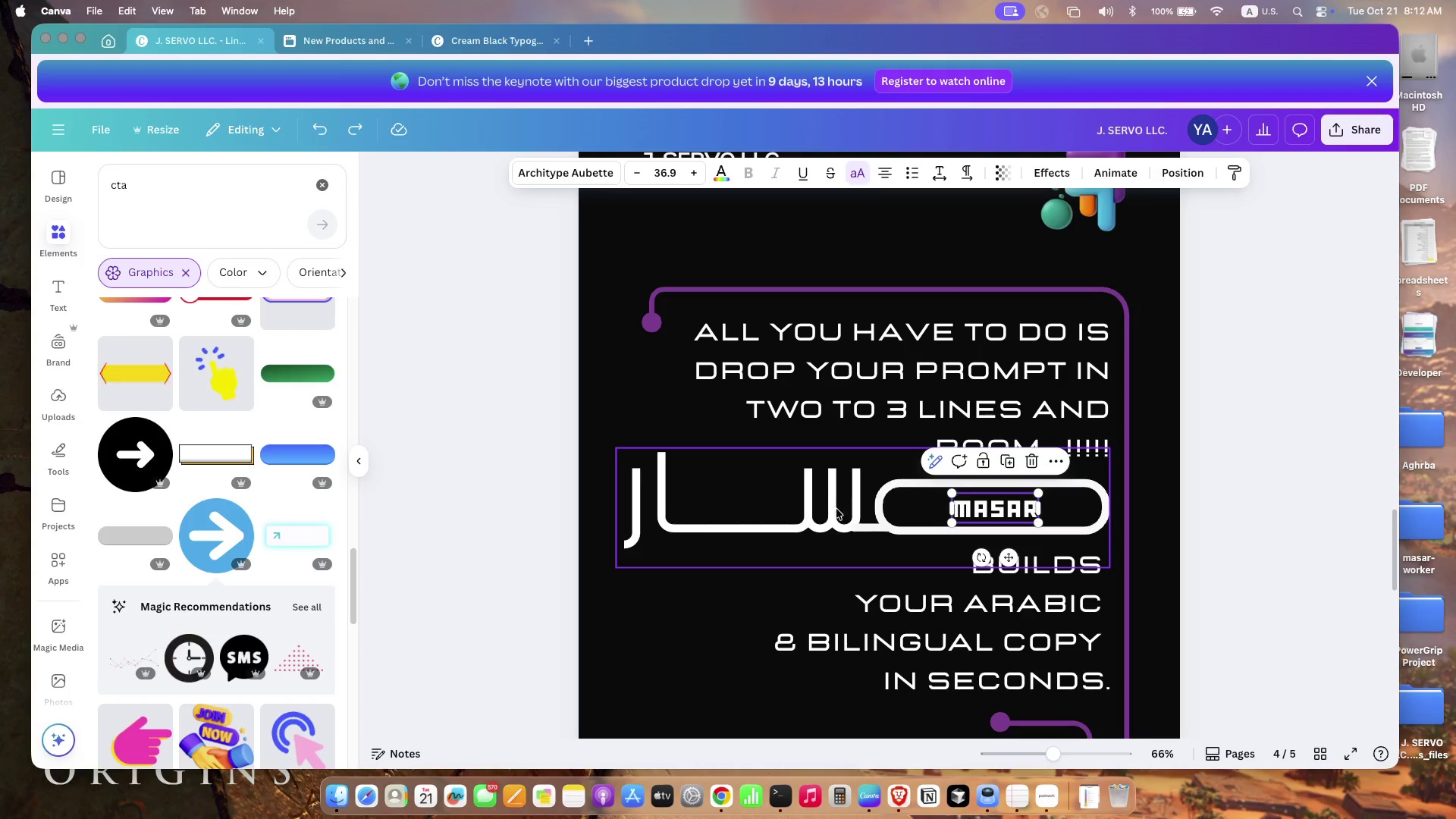 
hold_key(key=ShiftLeft, duration=0.51)
left_click([834, 511])
 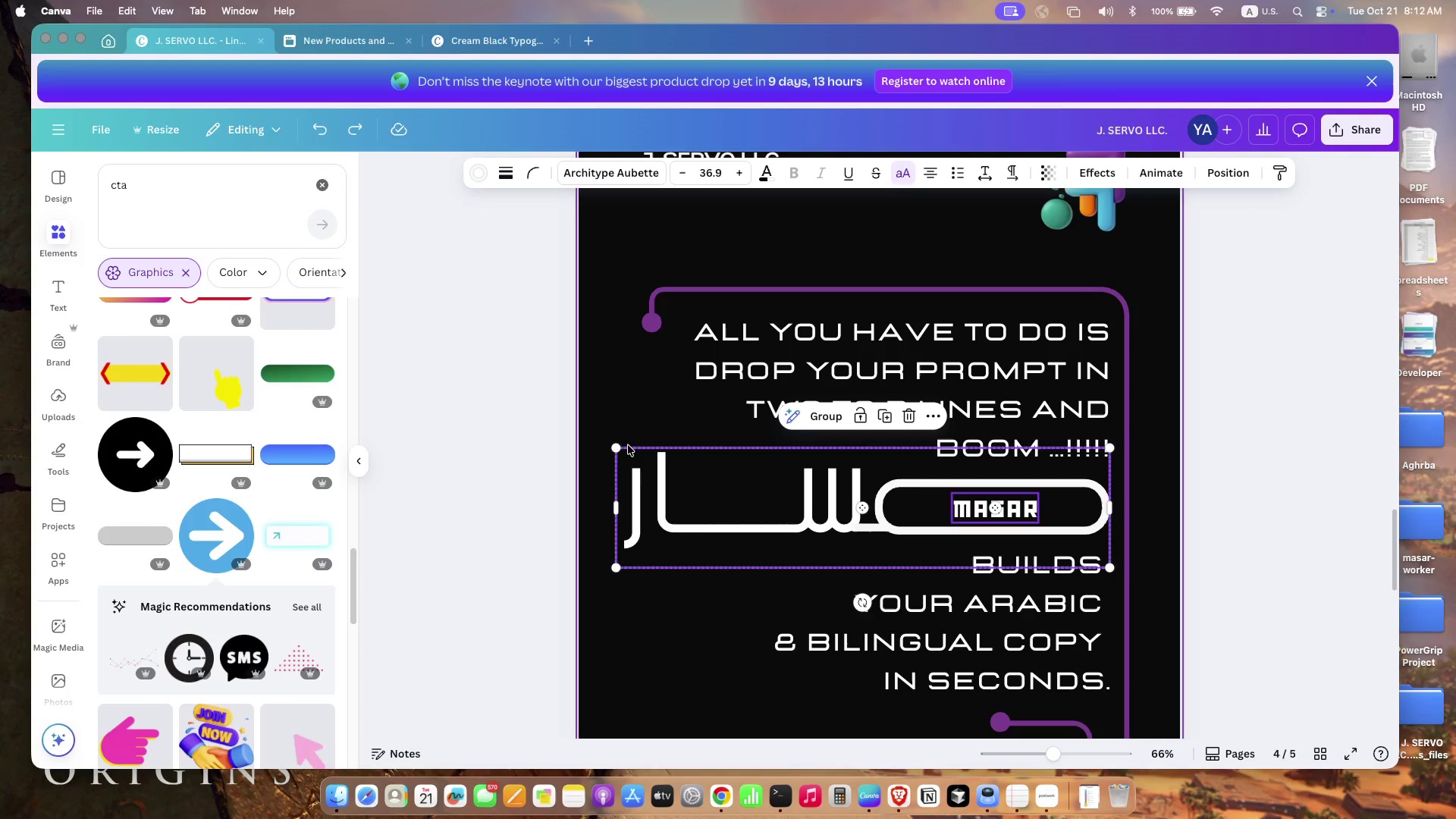 
left_click([826, 414])
 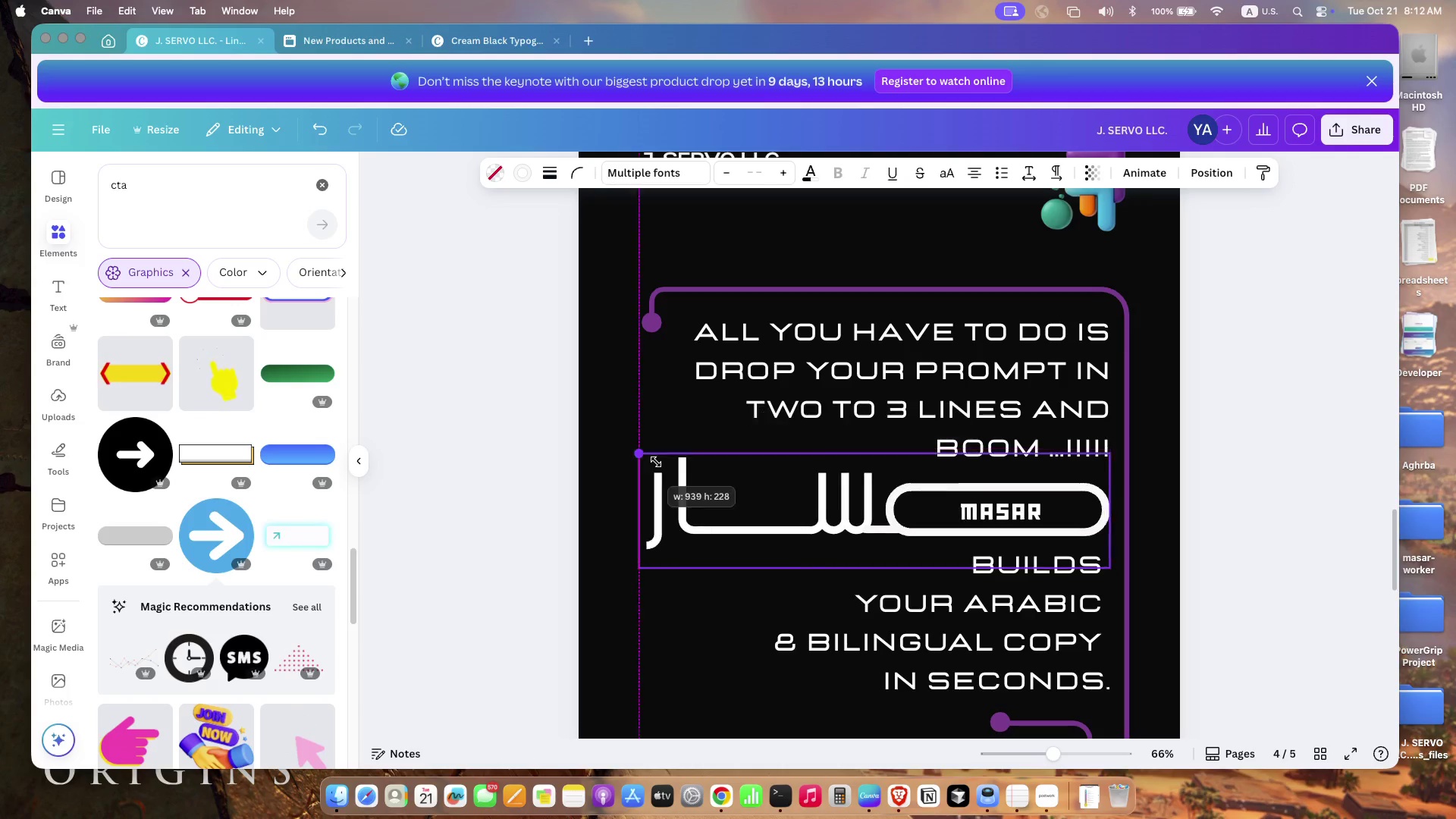 
left_click_drag(start_coordinate=[618, 450], to_coordinate=[714, 483])
 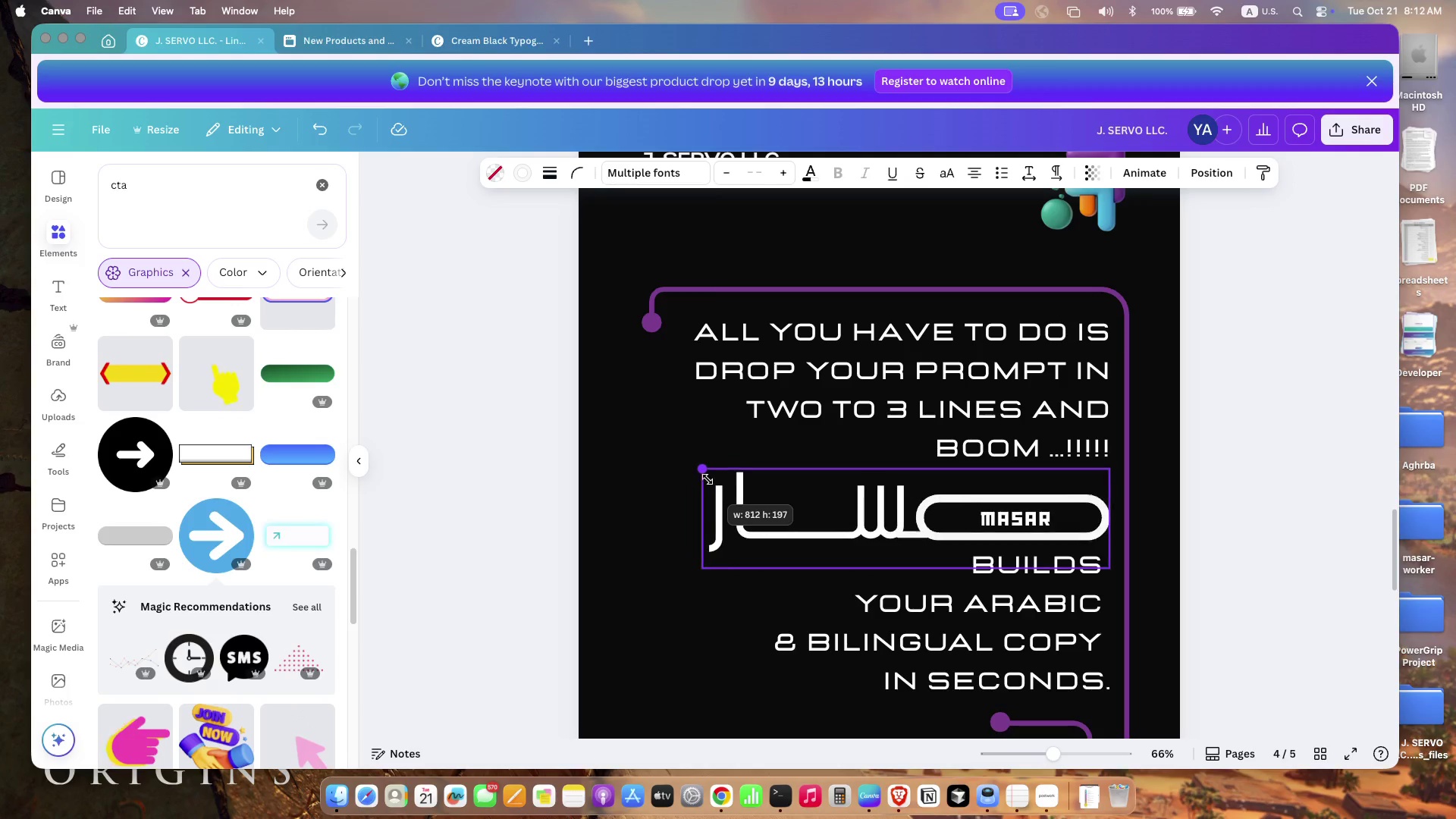 
left_click_drag(start_coordinate=[833, 541], to_coordinate=[830, 526])
 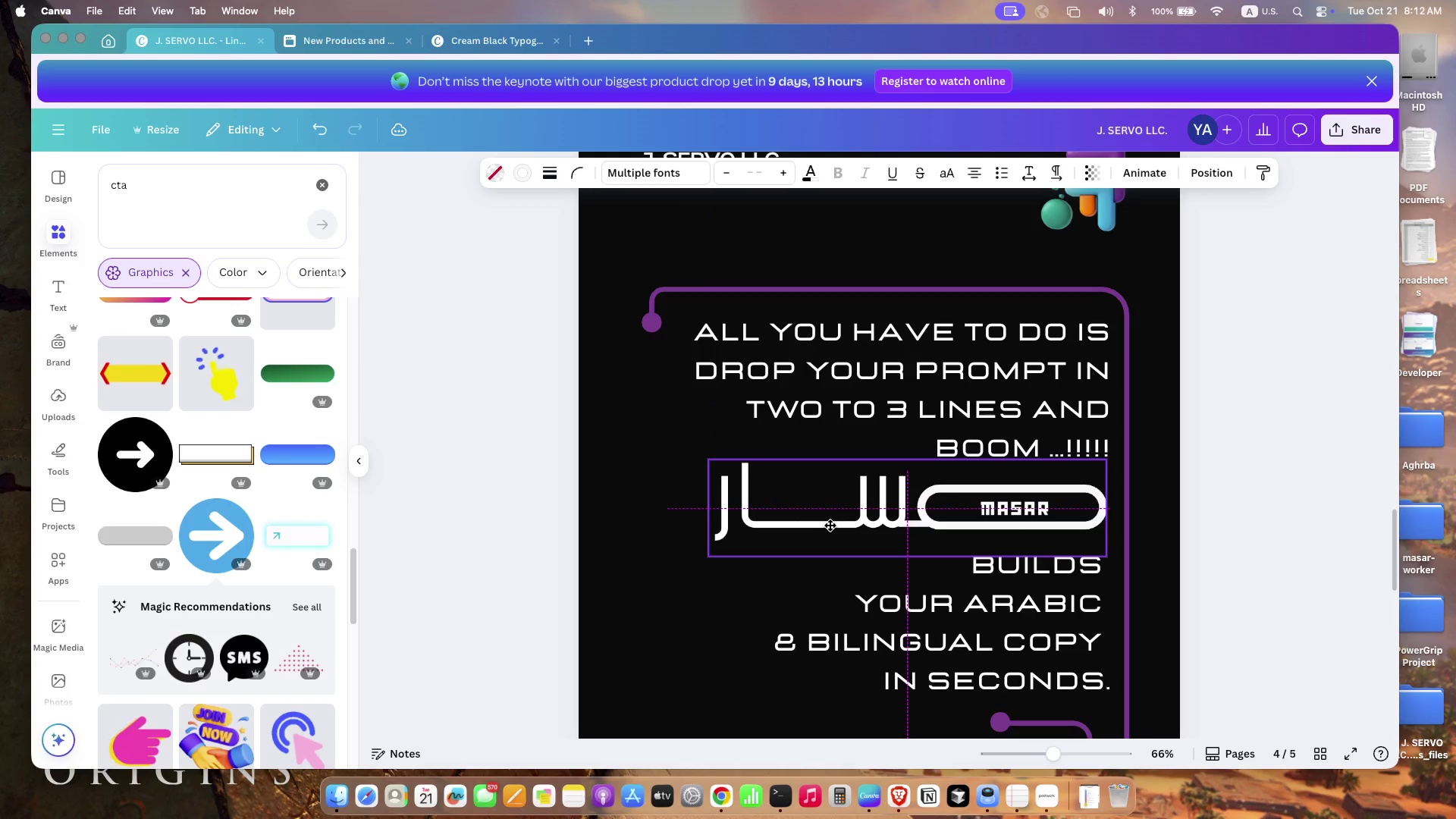 
left_click_drag(start_coordinate=[708, 465], to_coordinate=[690, 450])
 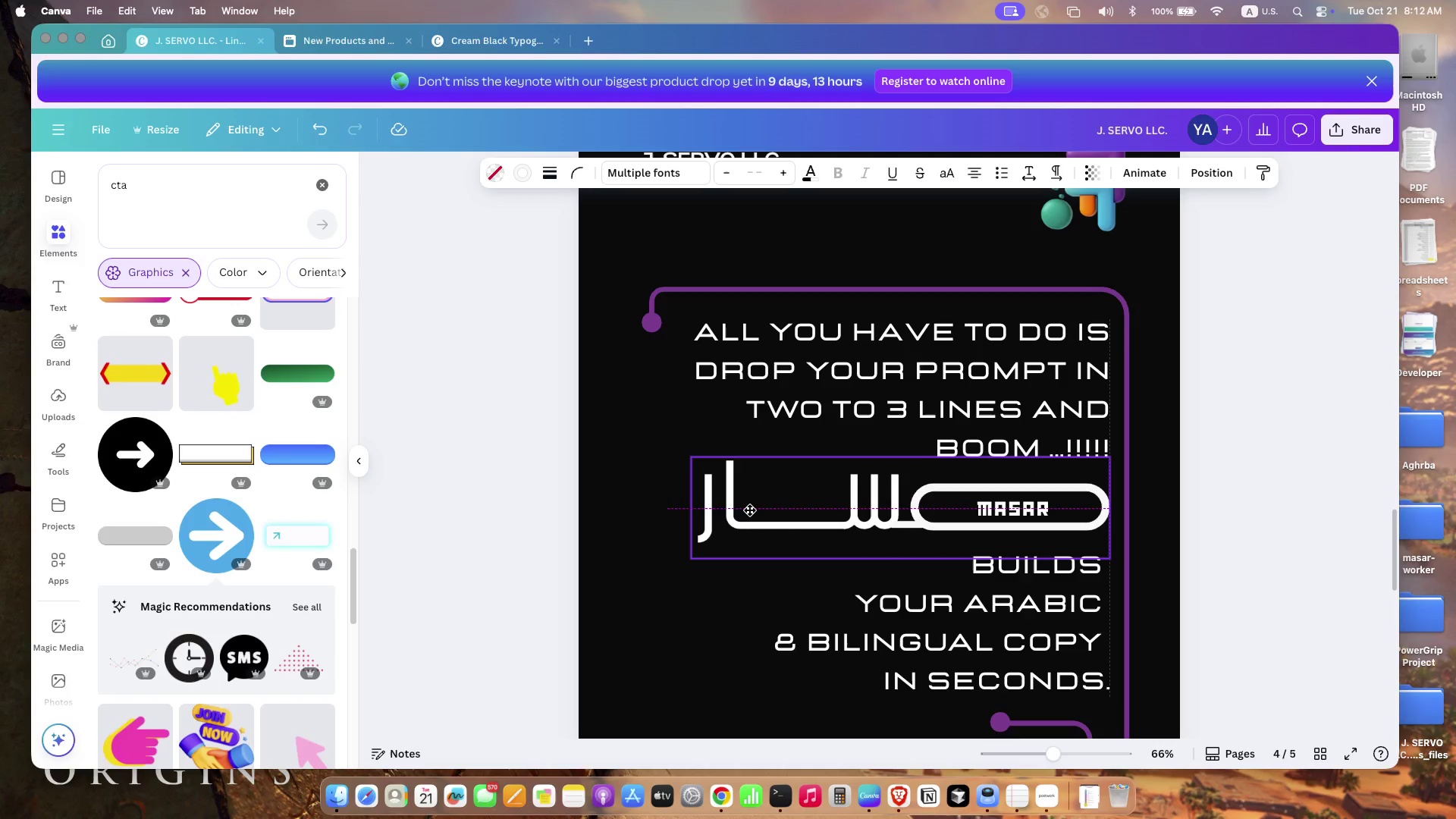 
wait(6.17)
 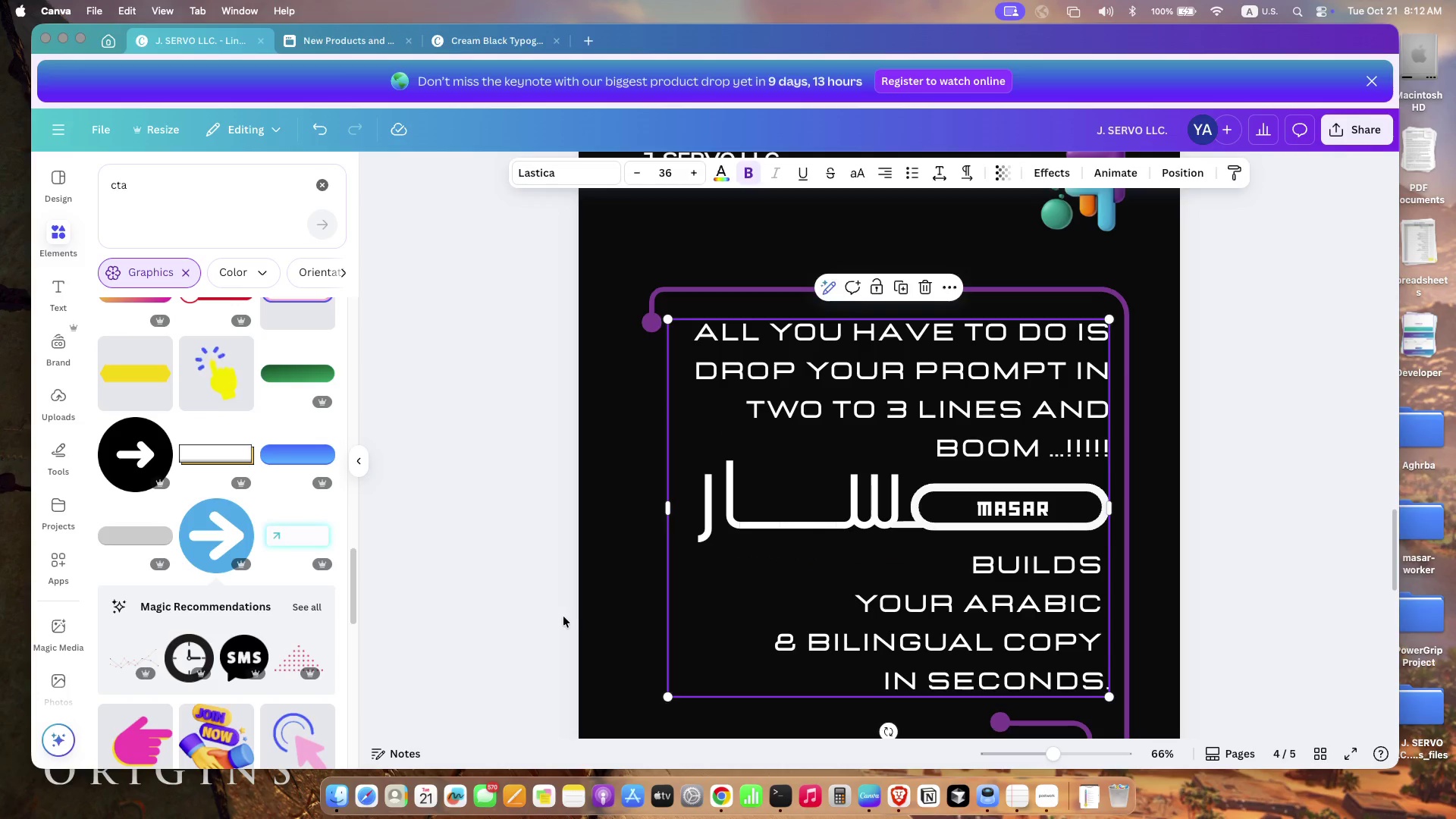 
left_click([563, 617])
 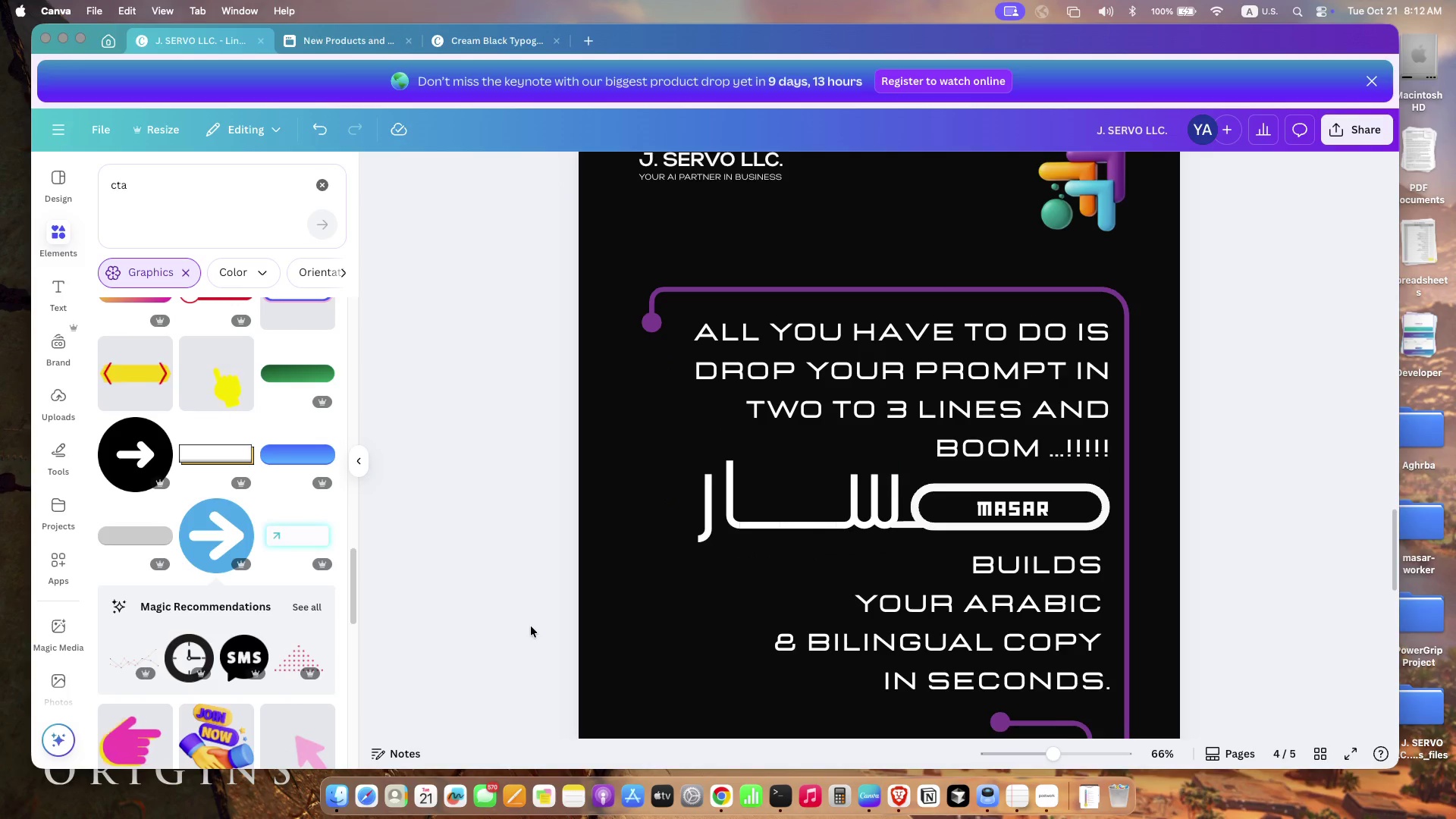 
scroll: coordinate [529, 627], scroll_direction: down, amount: 14.0
 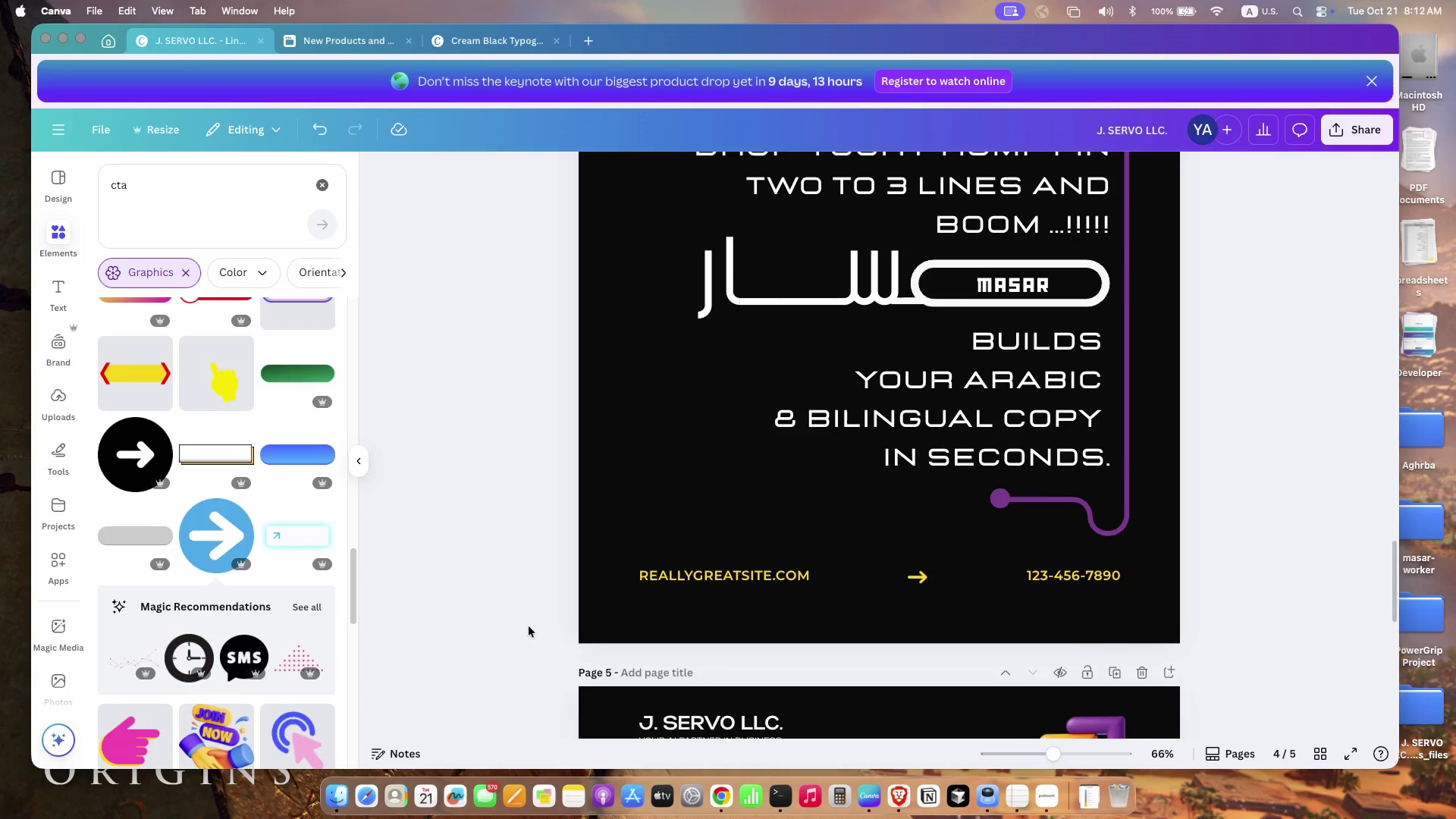 
scroll: coordinate [529, 627], scroll_direction: up, amount: 24.0
 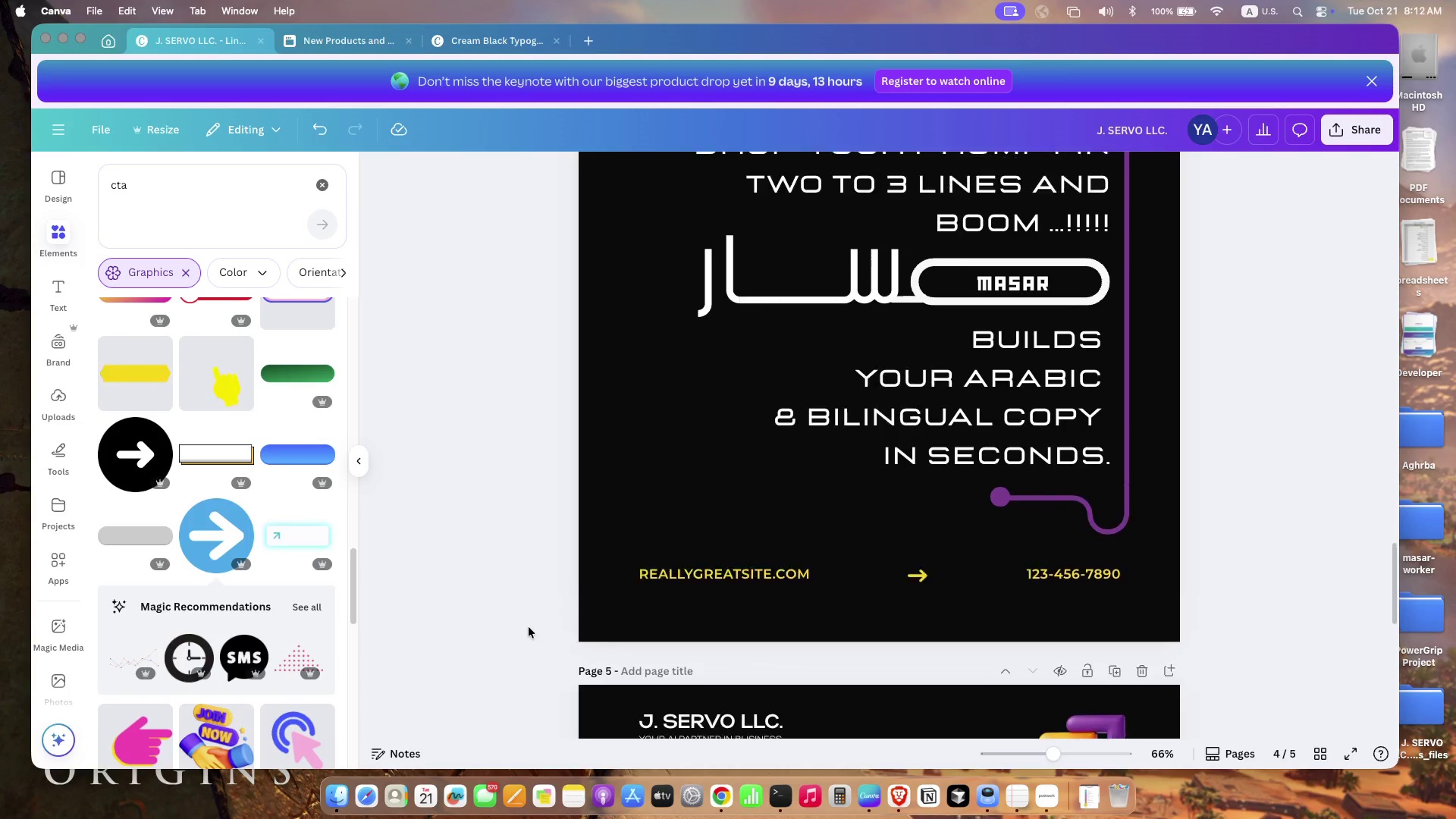 
scroll: coordinate [529, 627], scroll_direction: down, amount: 33.0
 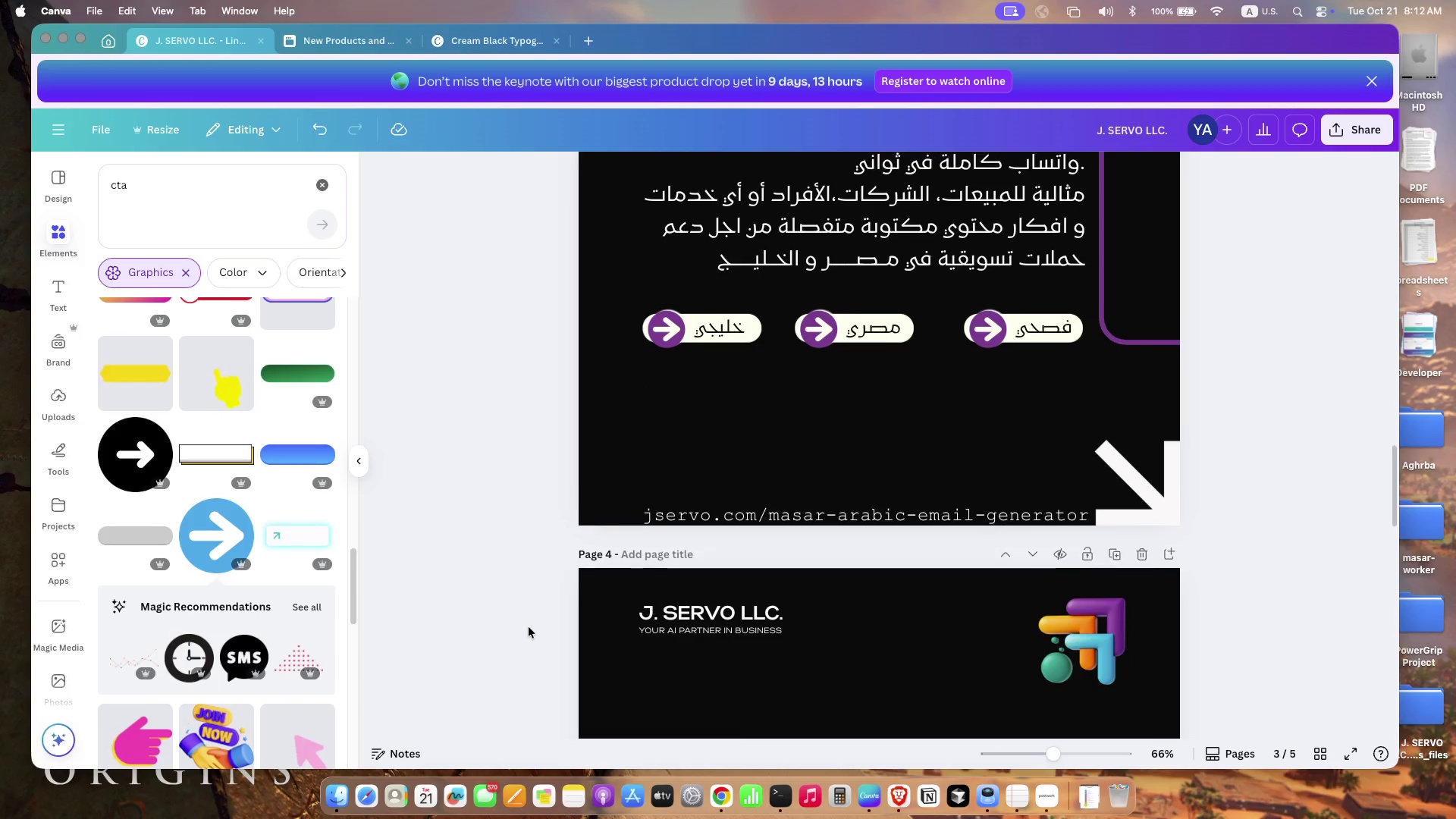 
scroll: coordinate [529, 627], scroll_direction: up, amount: 18.0
 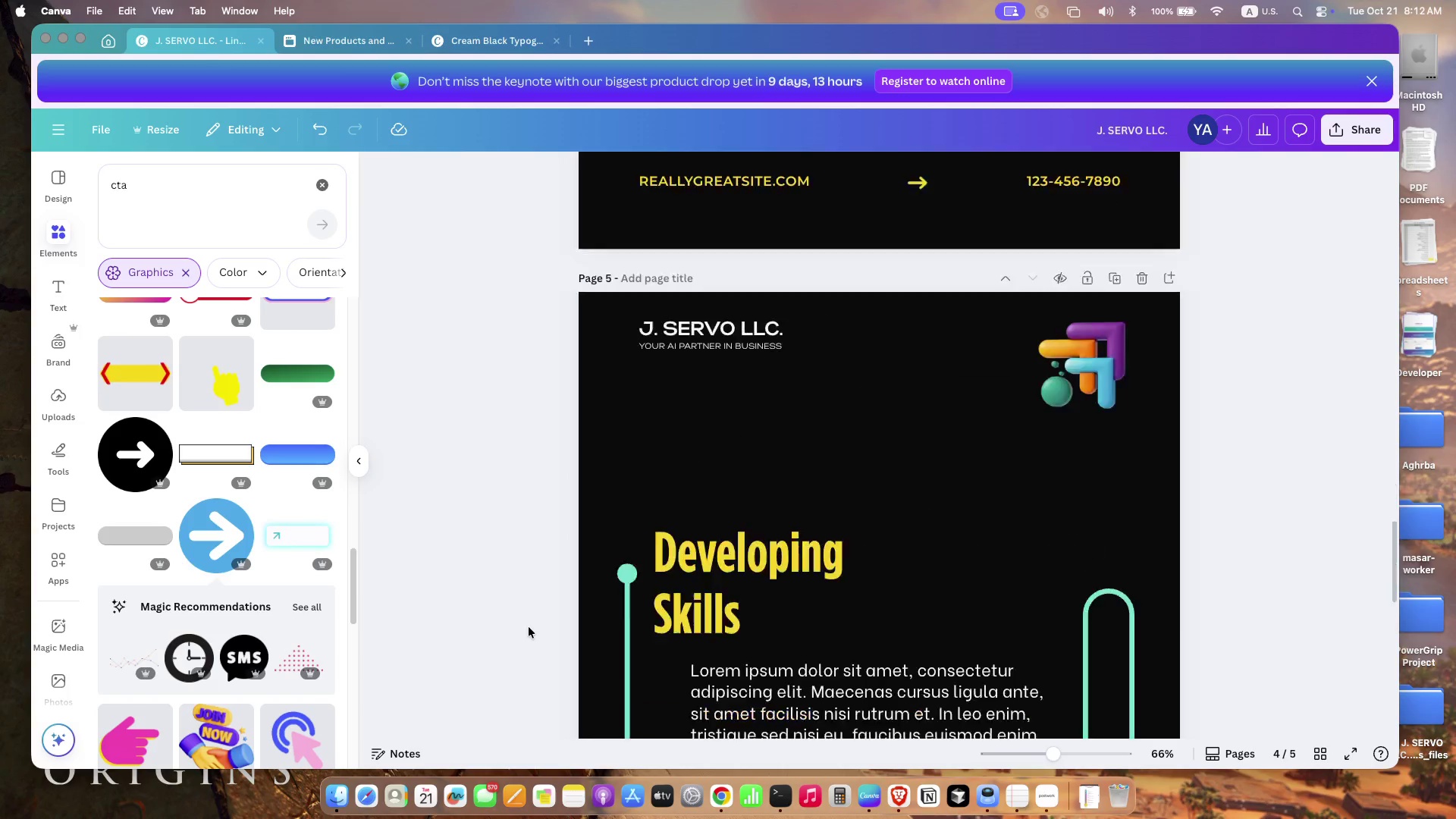 
scroll: coordinate [529, 627], scroll_direction: down, amount: 3.0
 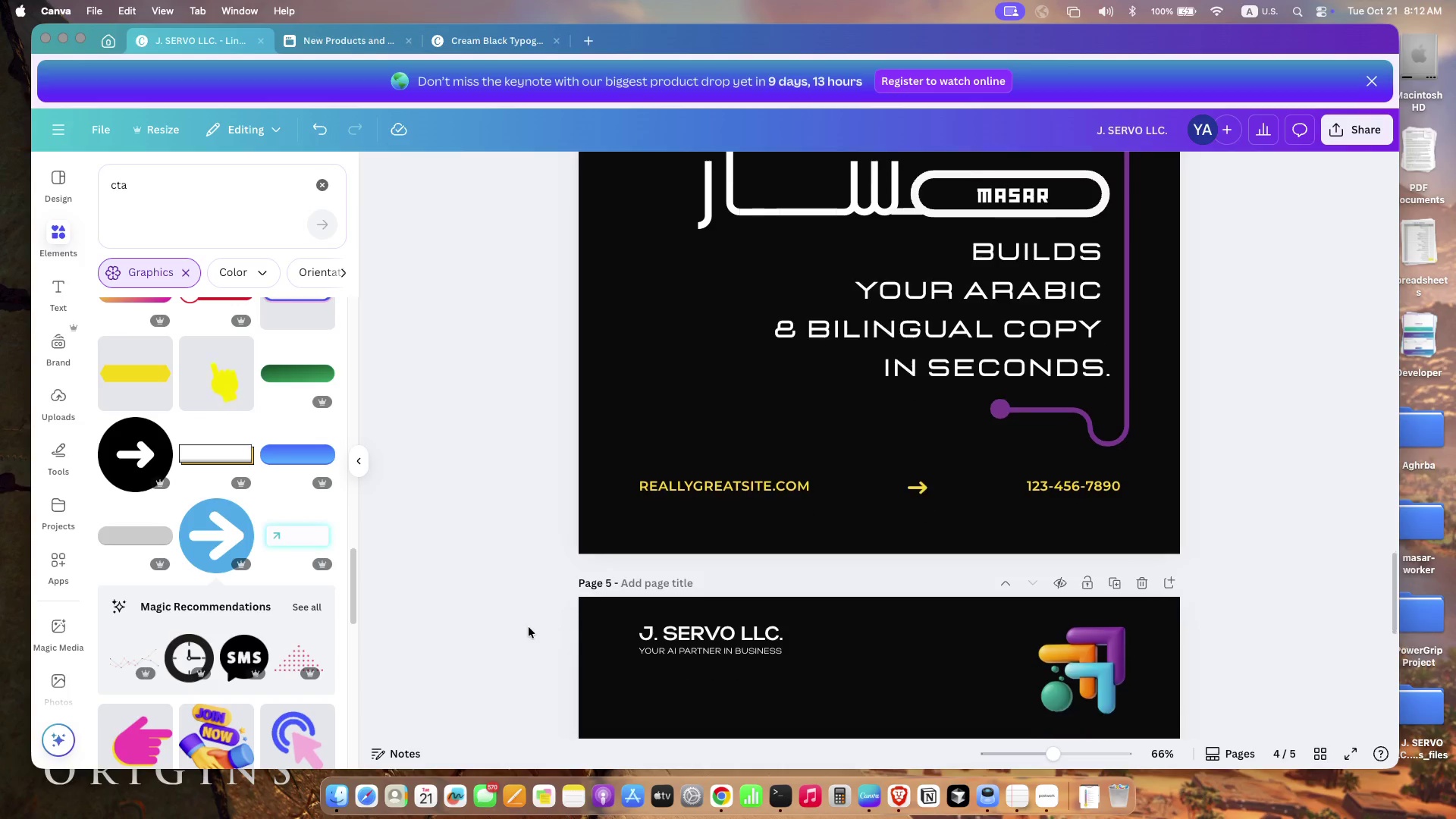 
wait(5.94)
 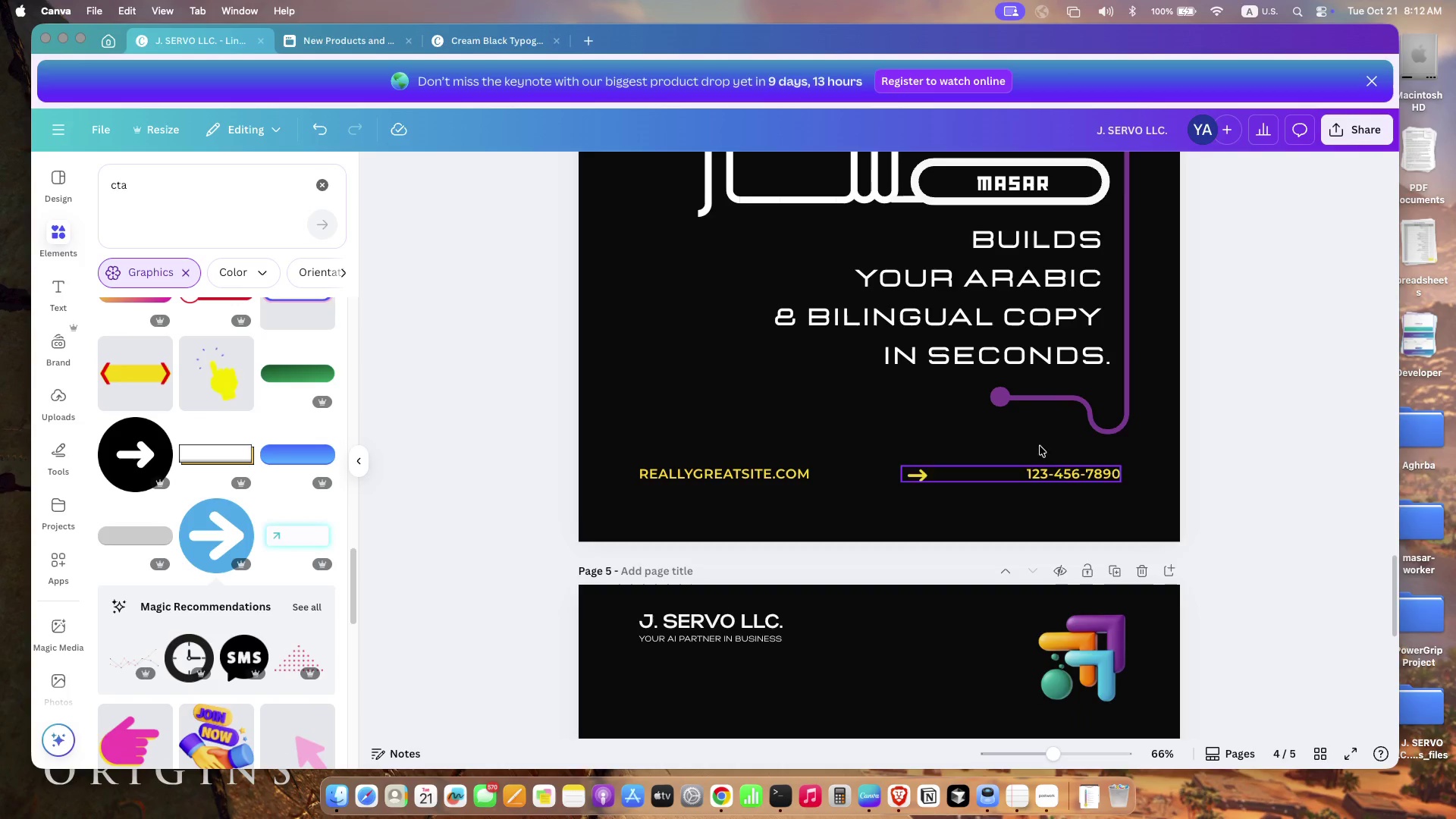 
left_click([1104, 437])
 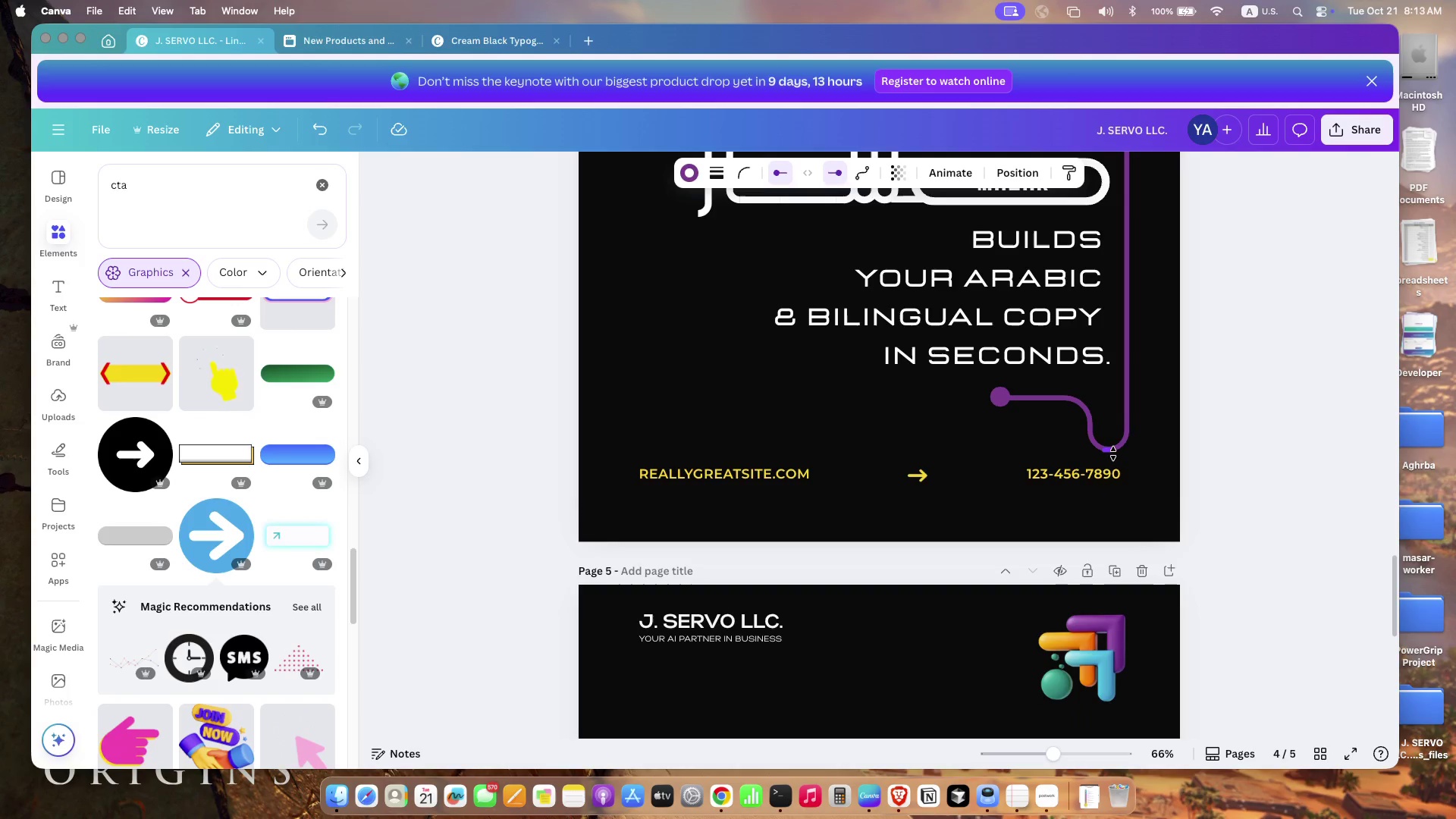 
left_click_drag(start_coordinate=[1109, 436], to_coordinate=[1112, 457])
 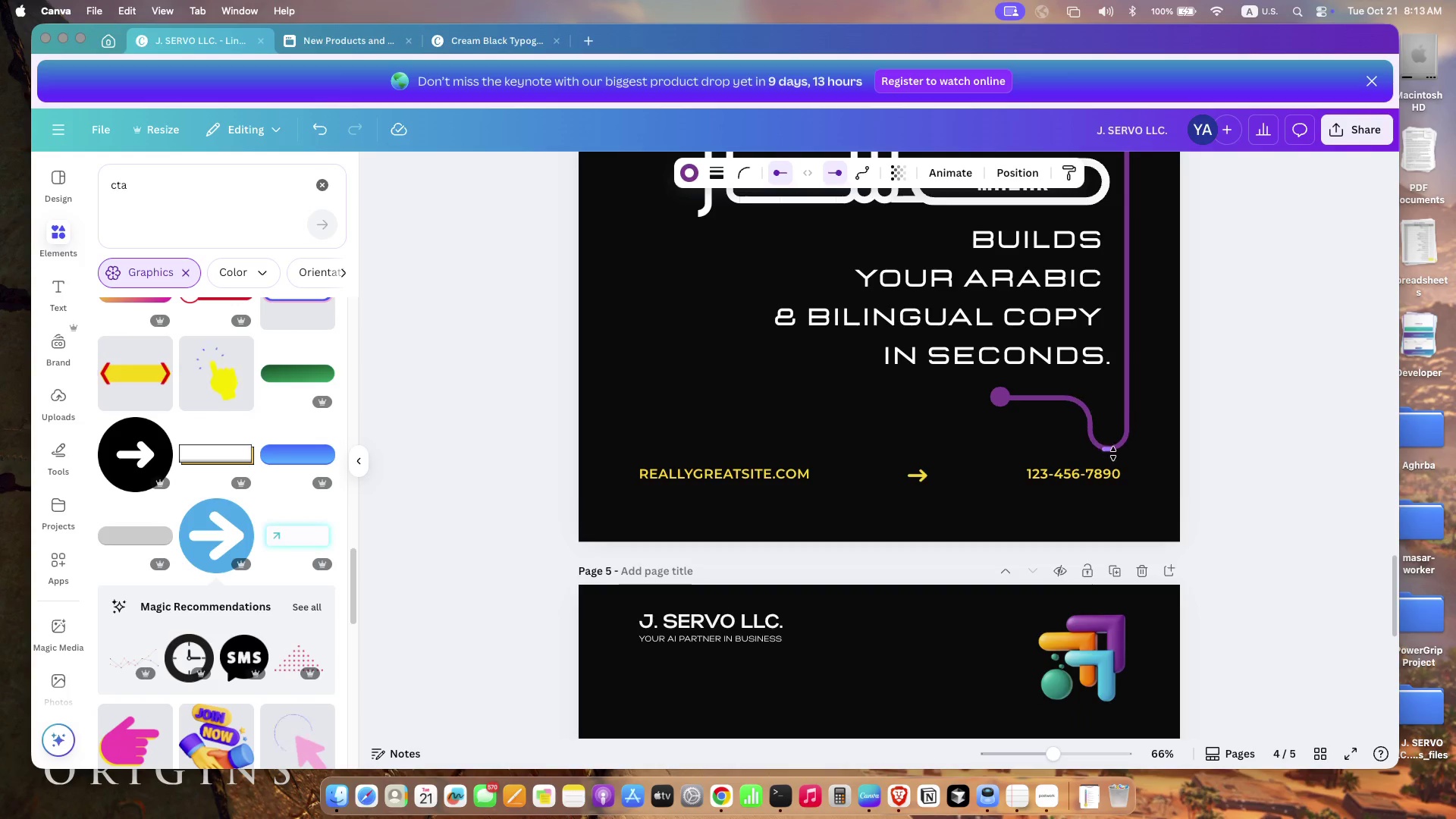 
left_click([1103, 496])
 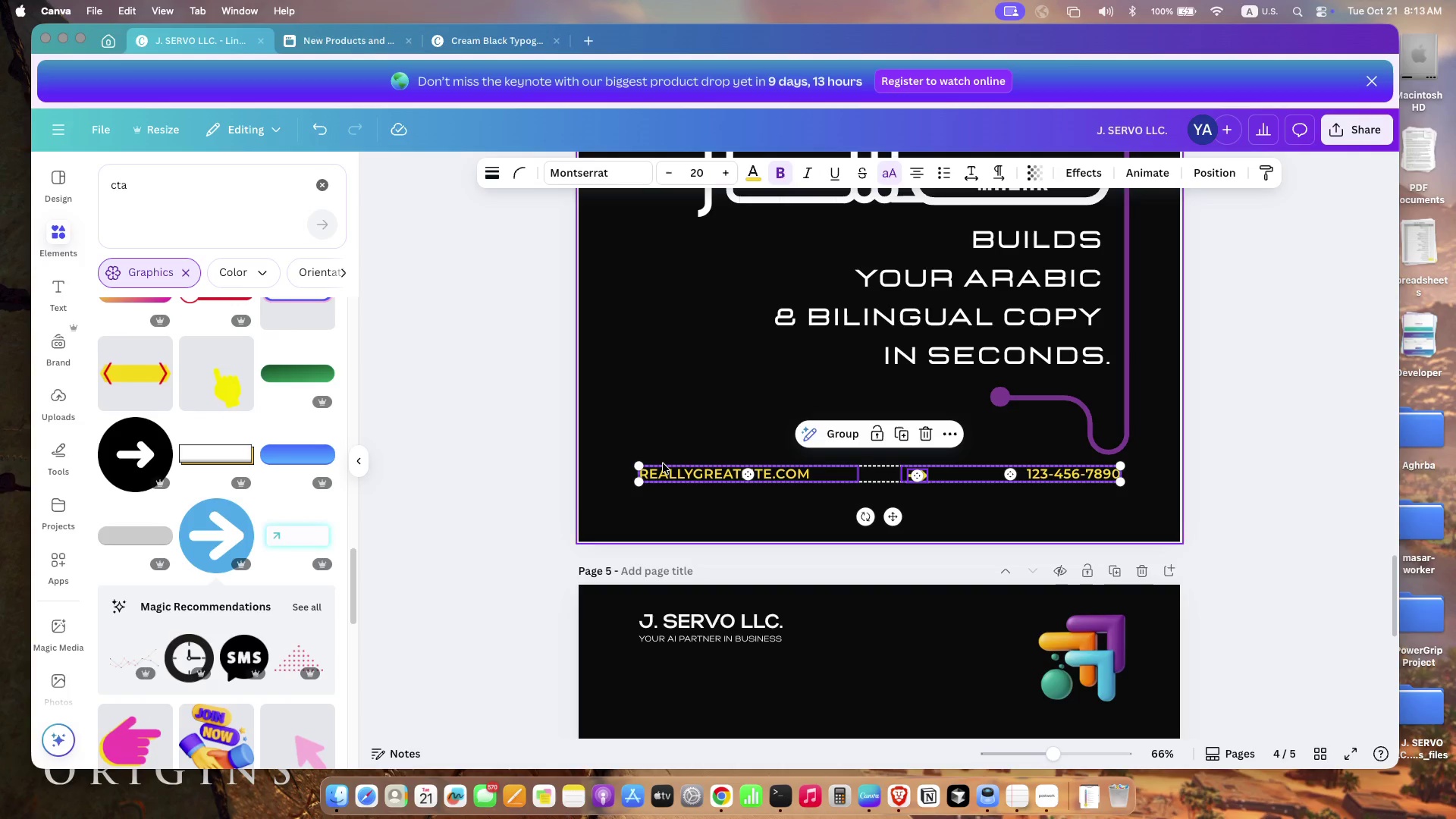 
left_click_drag(start_coordinate=[1102, 500], to_coordinate=[683, 462])
 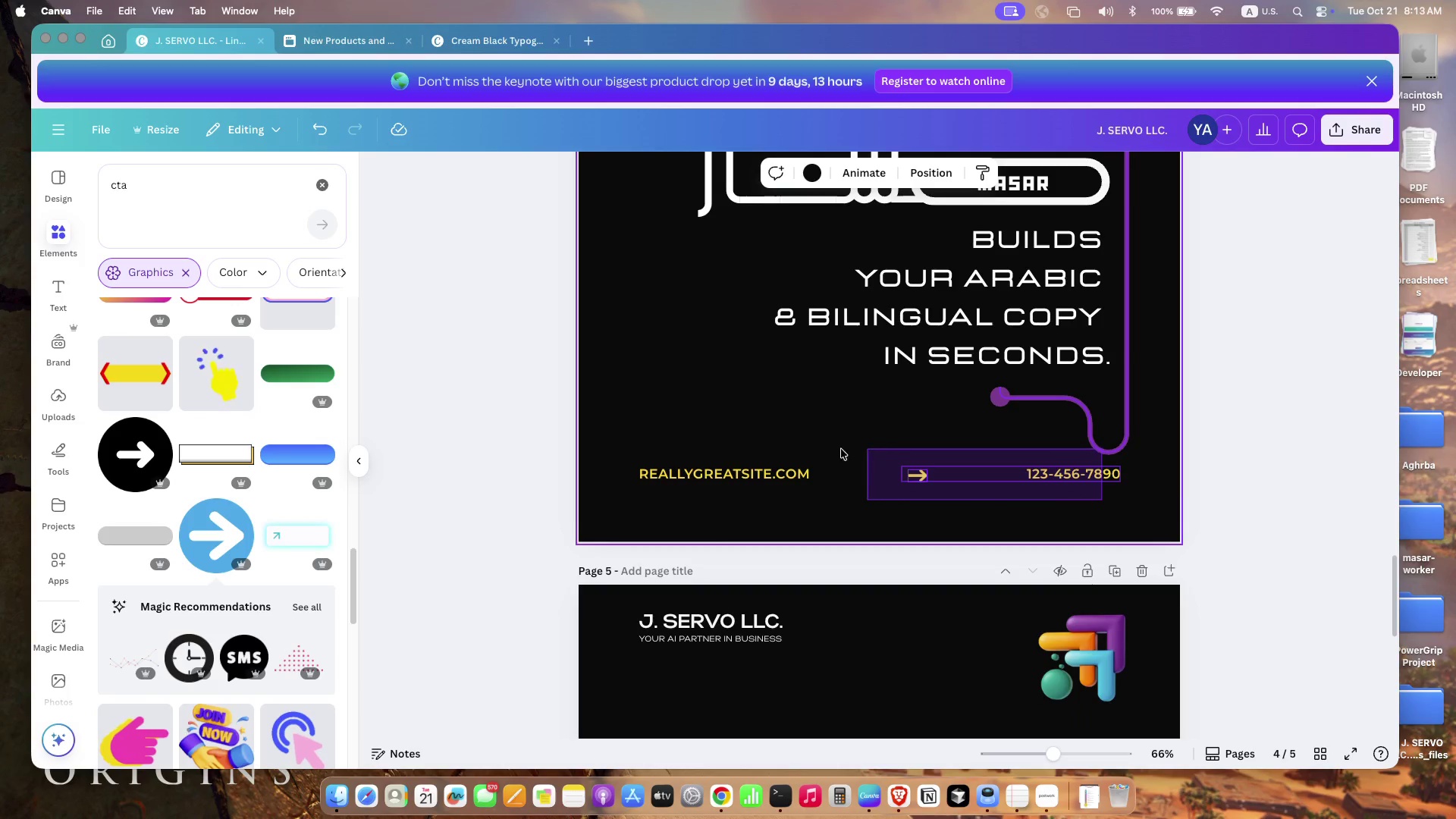 
key(Backspace)
 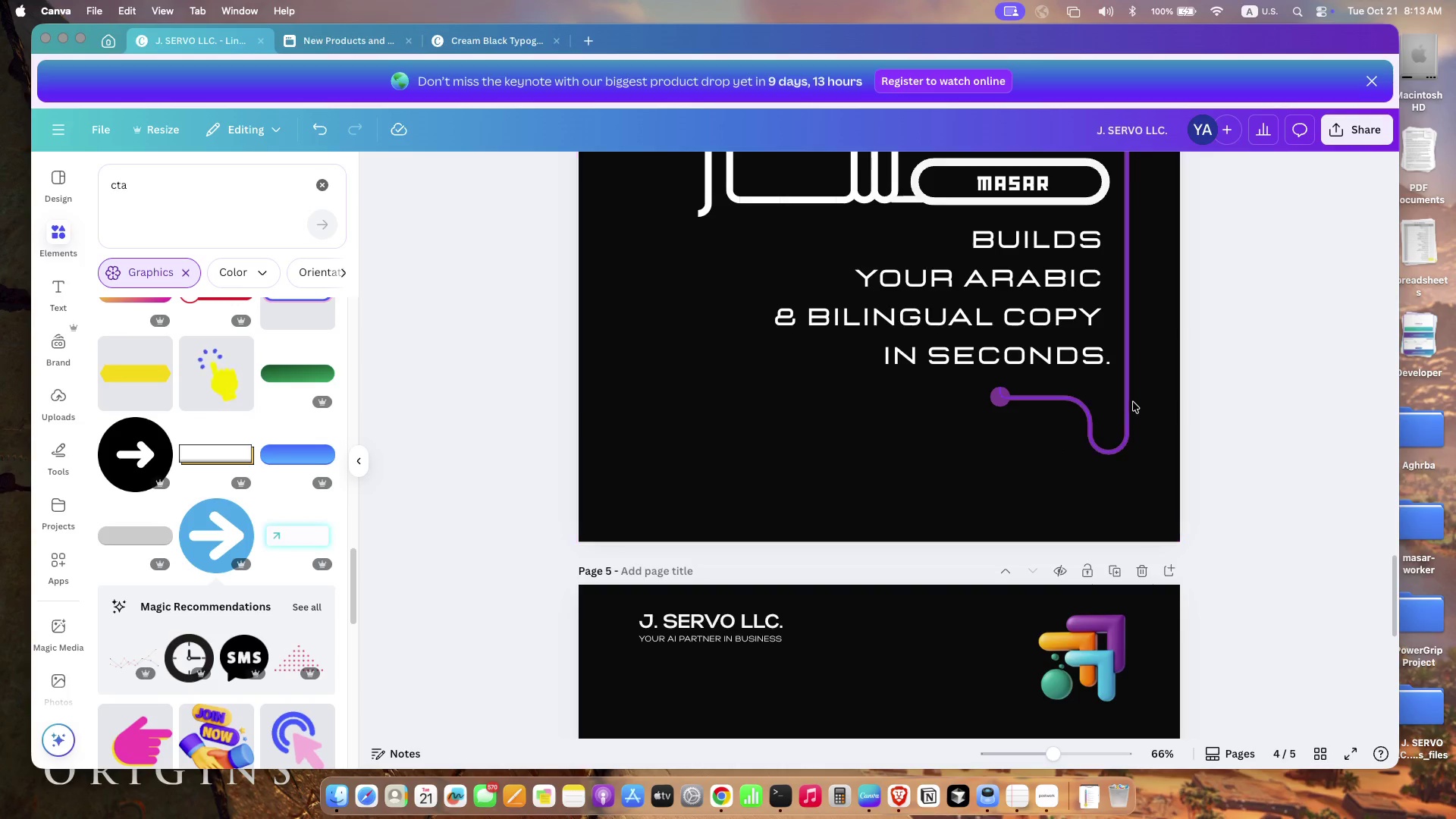 
left_click([1112, 450])
 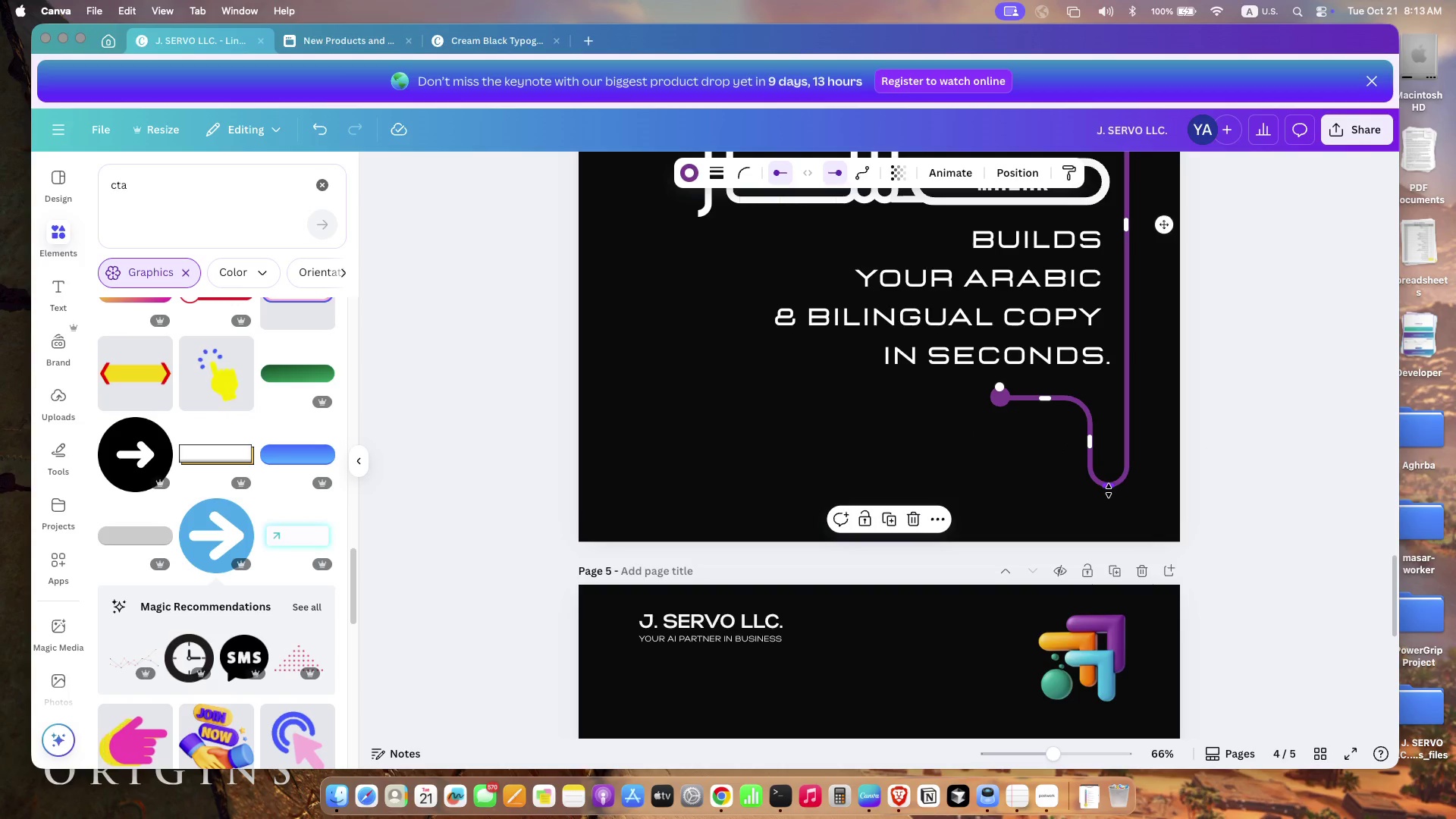 
left_click_drag(start_coordinate=[1112, 458], to_coordinate=[1109, 491])
 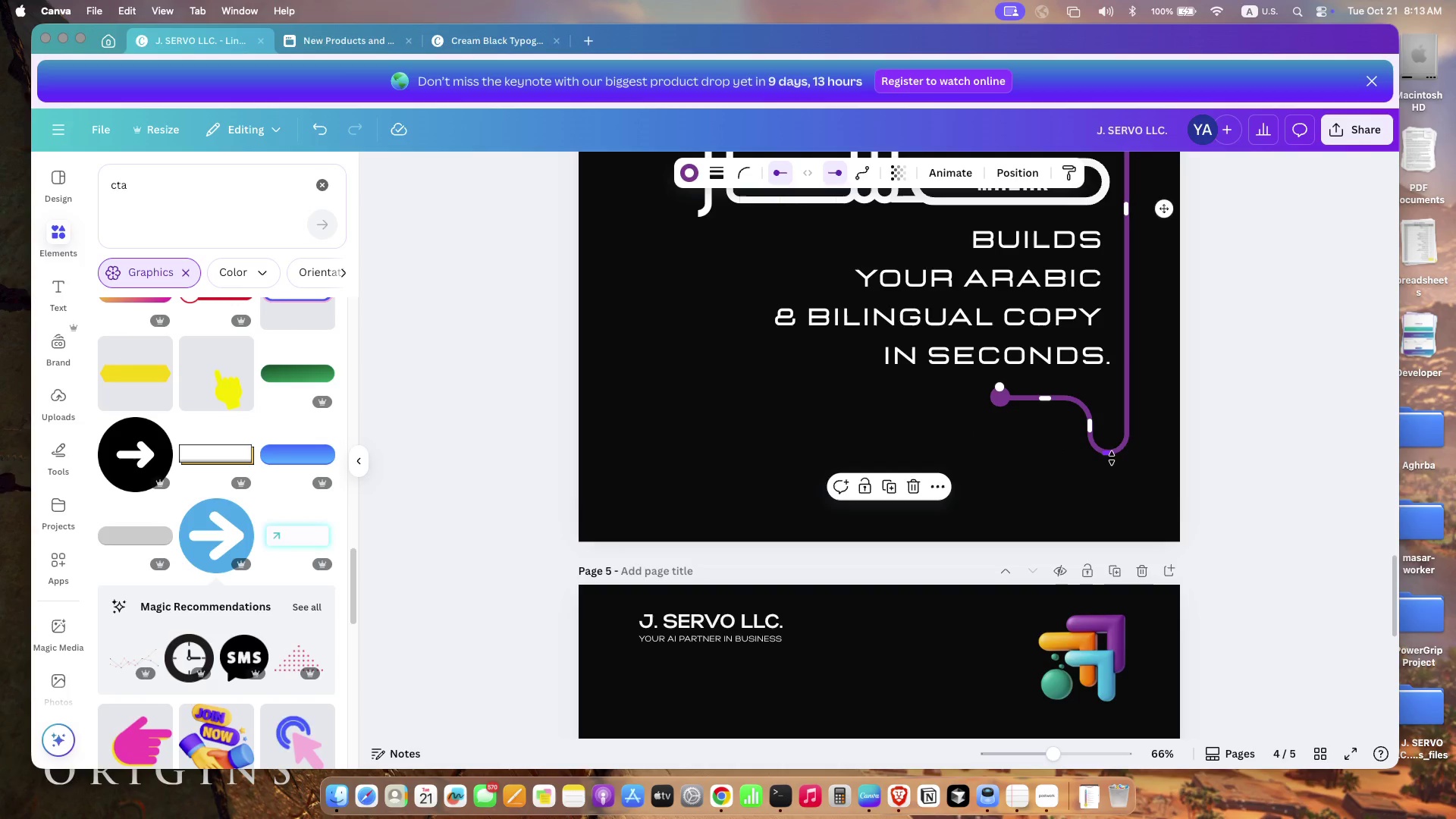 
left_click_drag(start_coordinate=[1046, 396], to_coordinate=[1045, 387])
 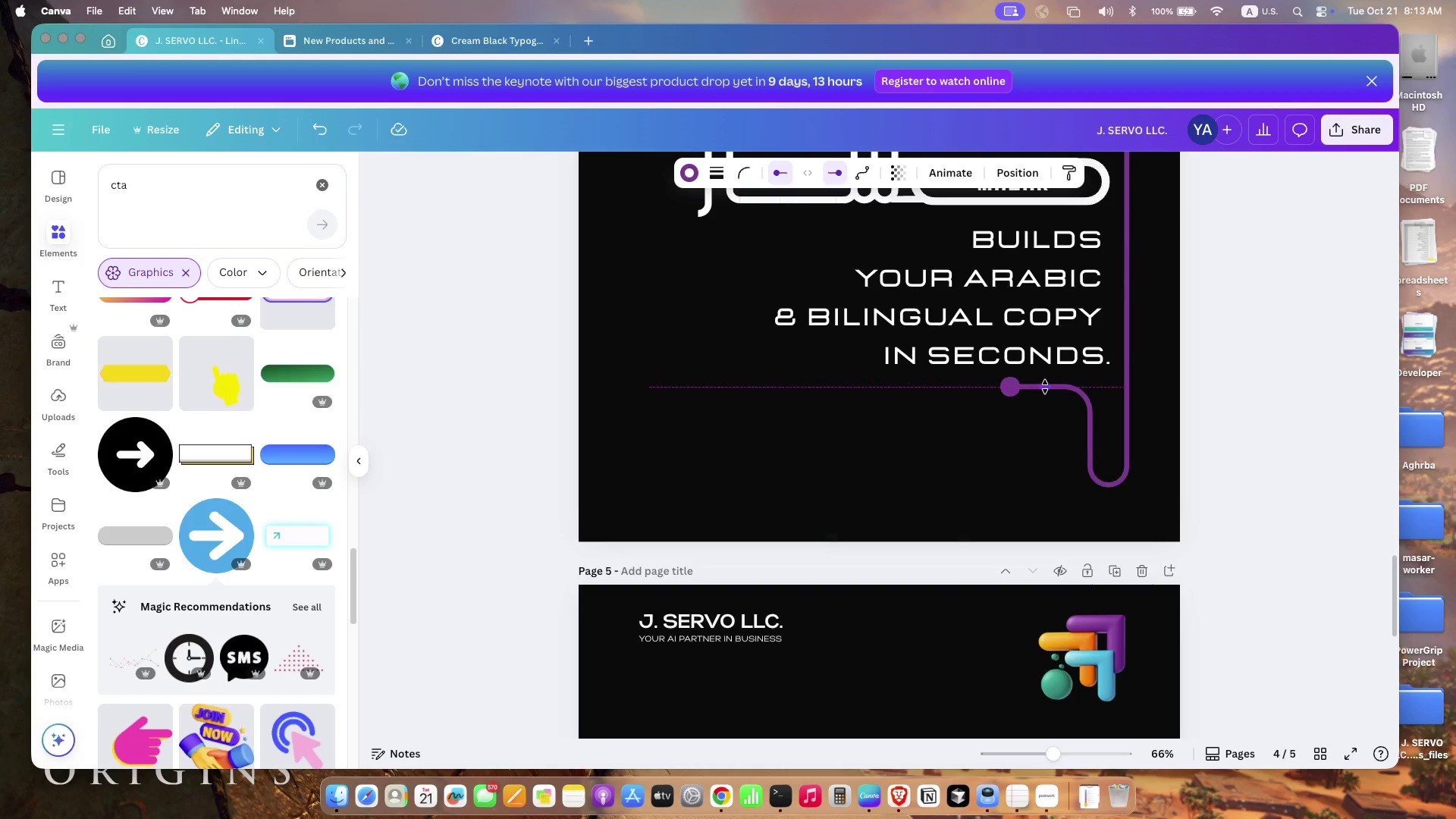 
left_click_drag(start_coordinate=[1002, 389], to_coordinate=[881, 383])
 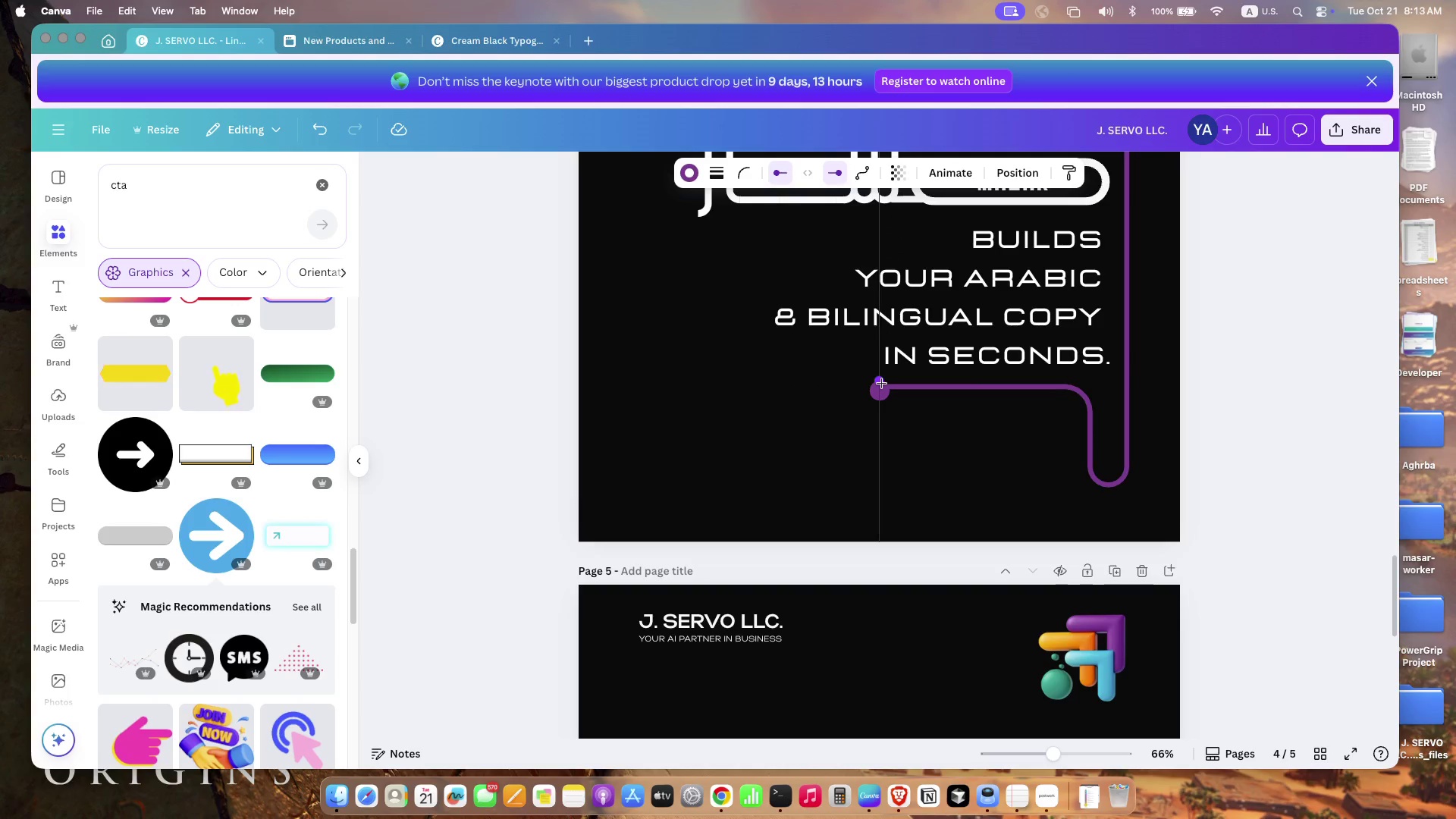 
scroll: coordinate [744, 494], scroll_direction: up, amount: 5.0
 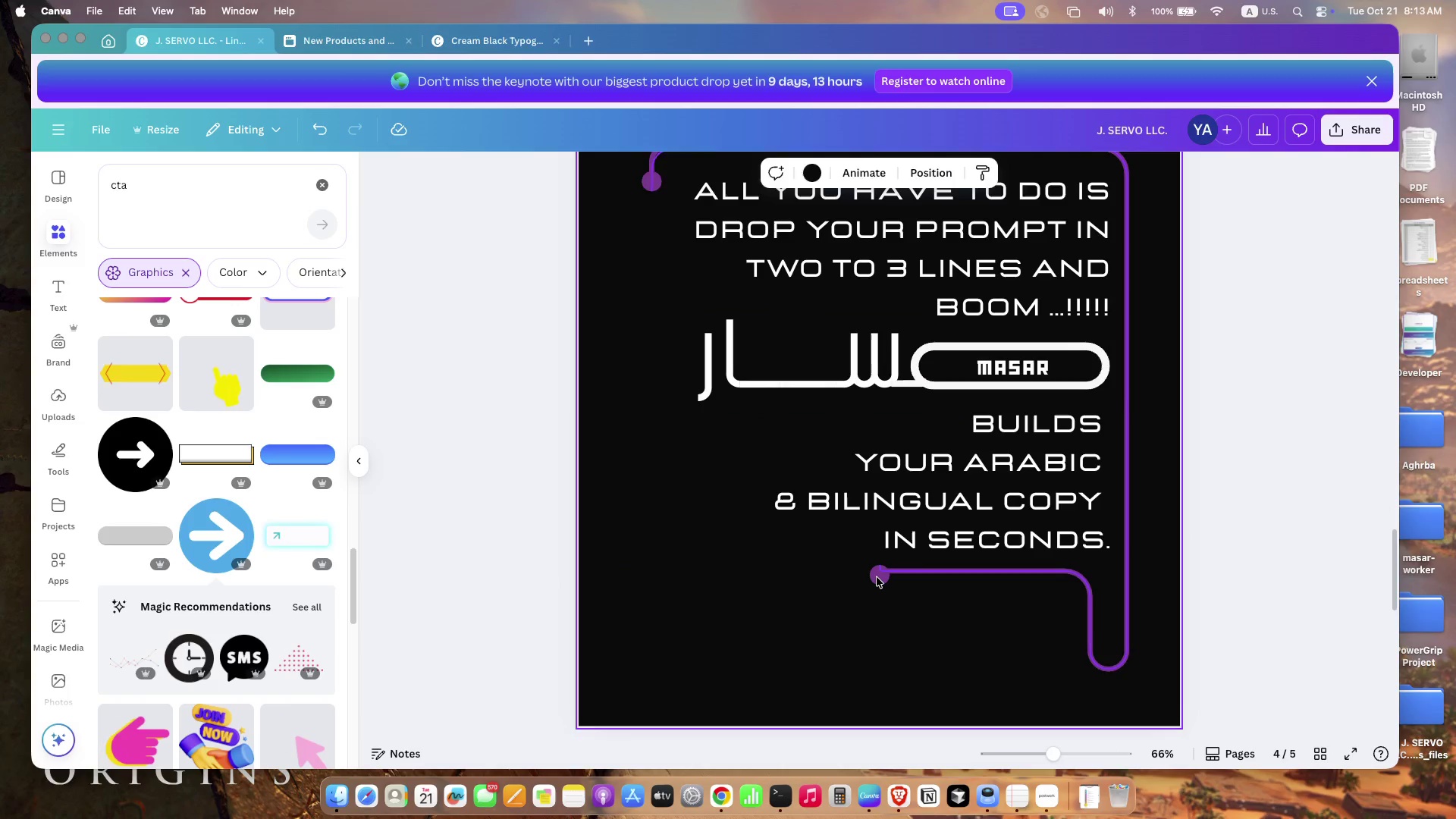 
key(Meta+Z)
 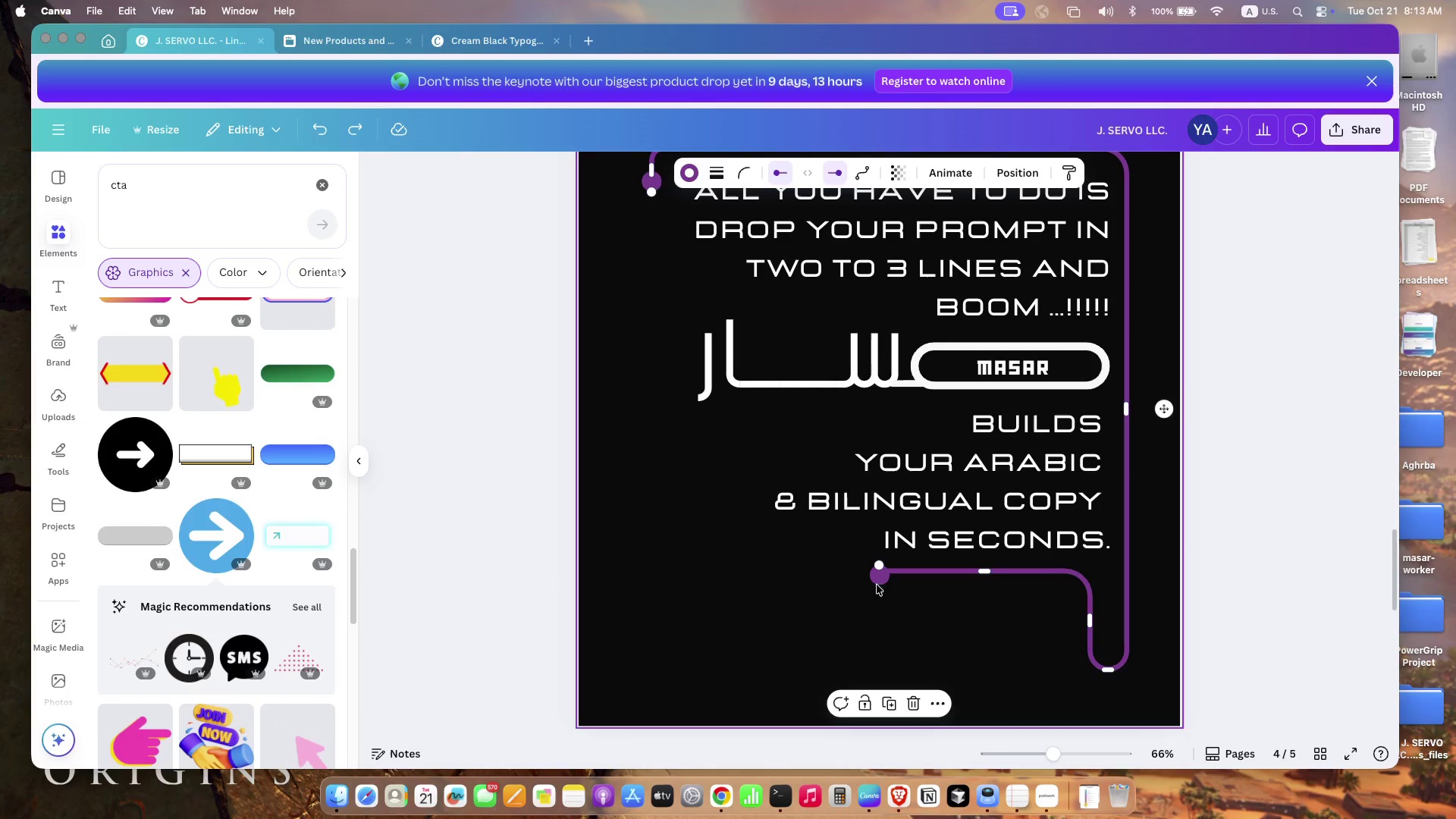 
left_click([888, 592])
 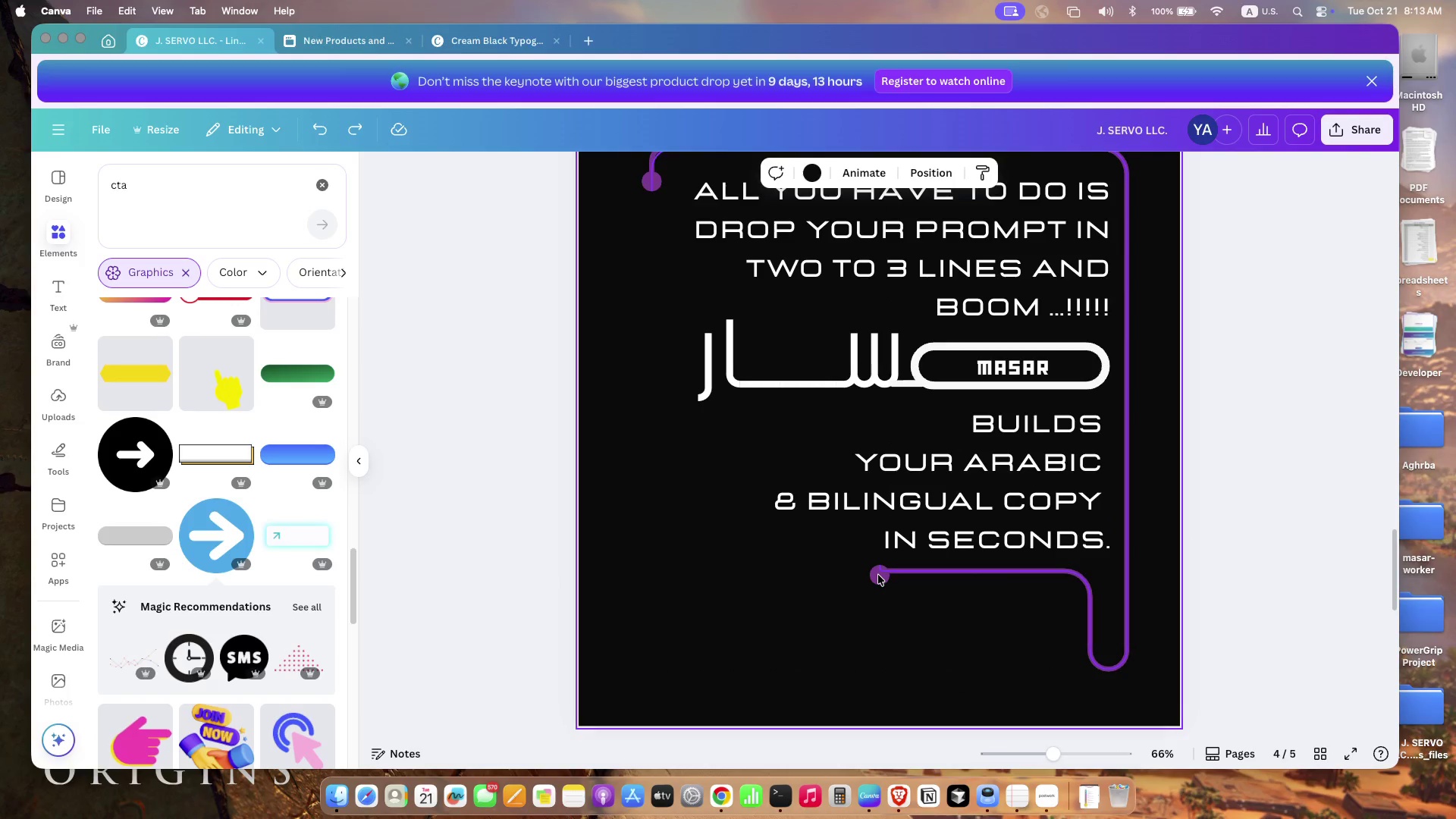 
left_click([878, 575])
 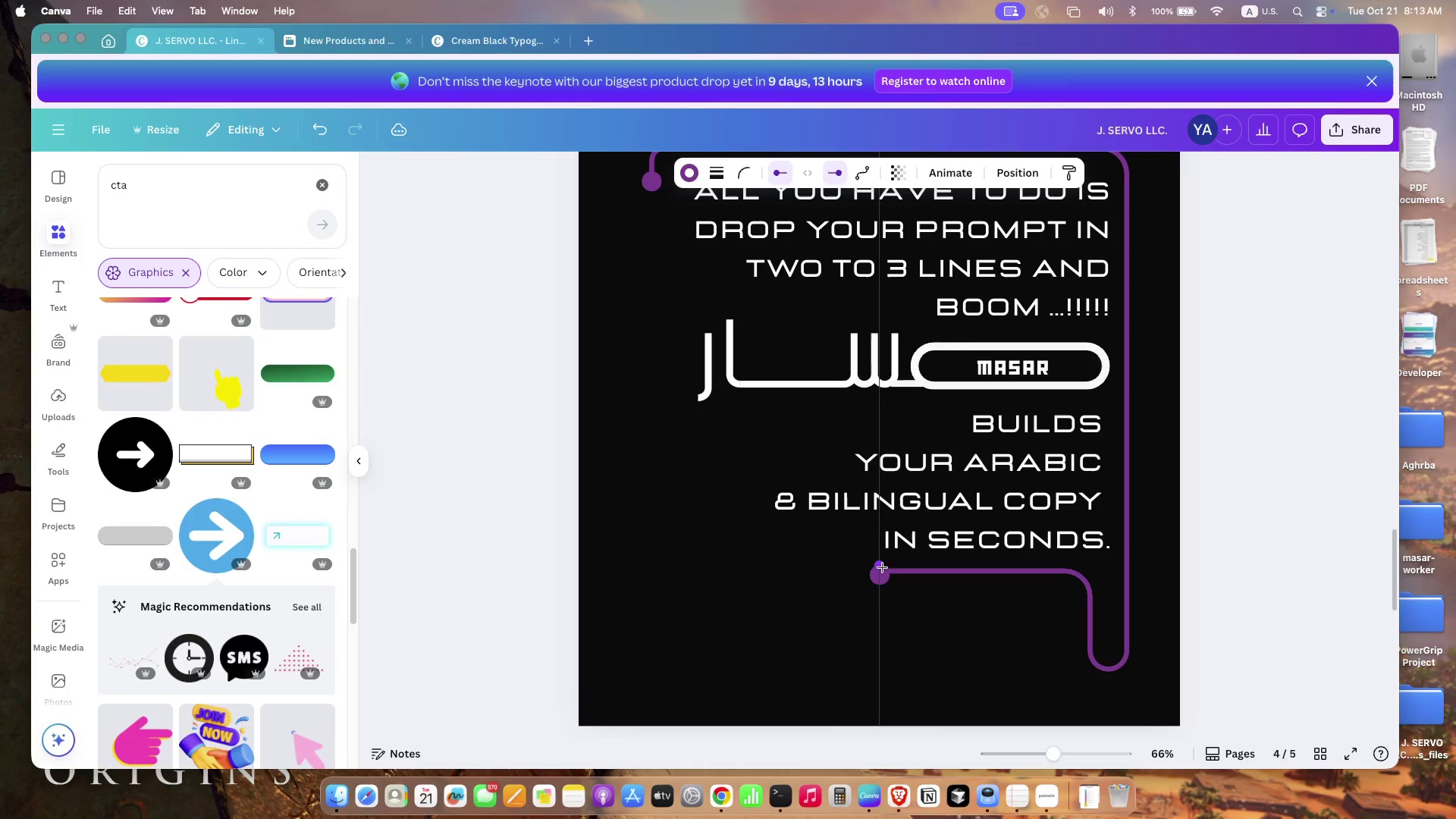 
left_click_drag(start_coordinate=[880, 567], to_coordinate=[884, 569])
 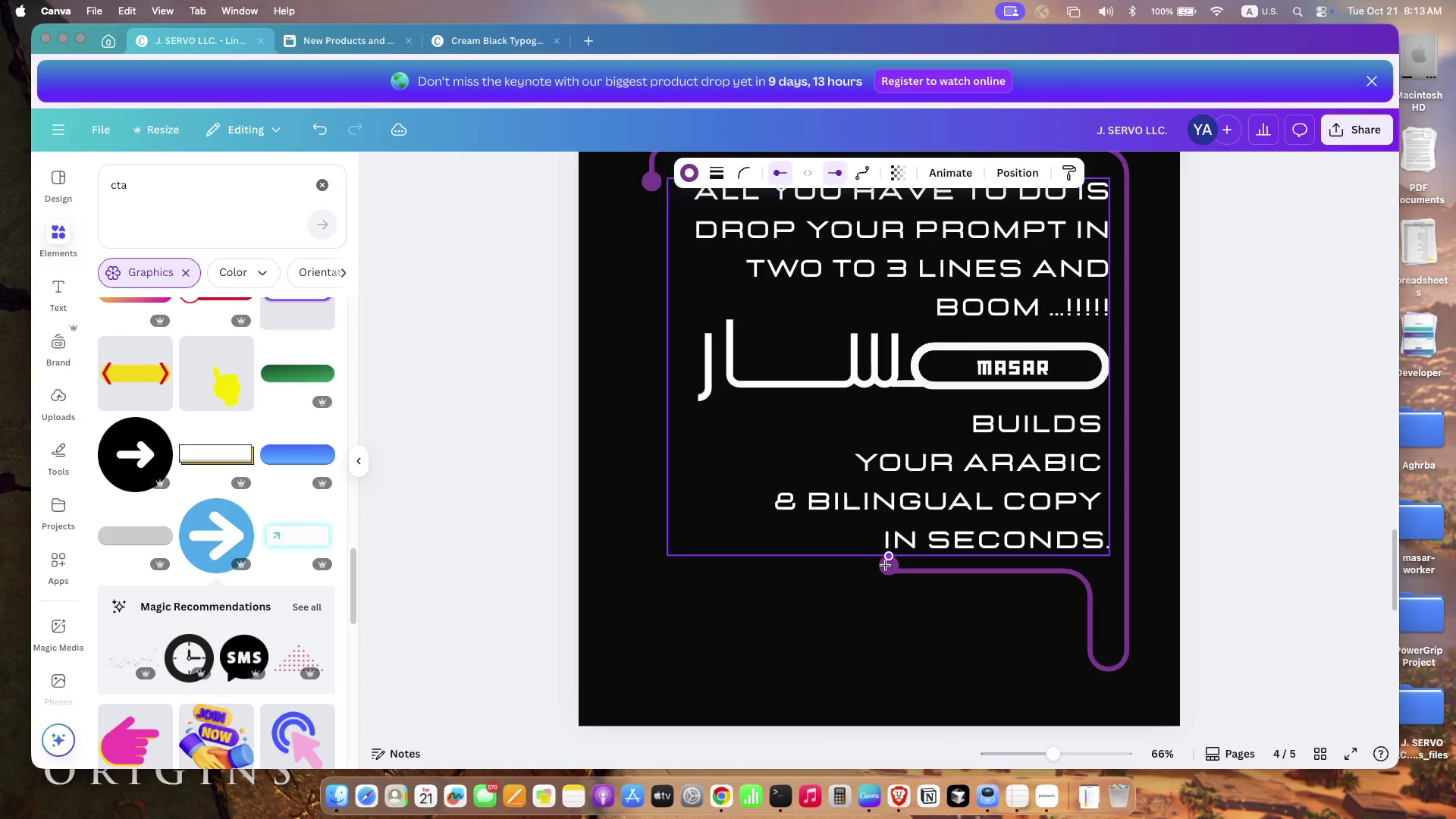 
left_click([792, 632])
 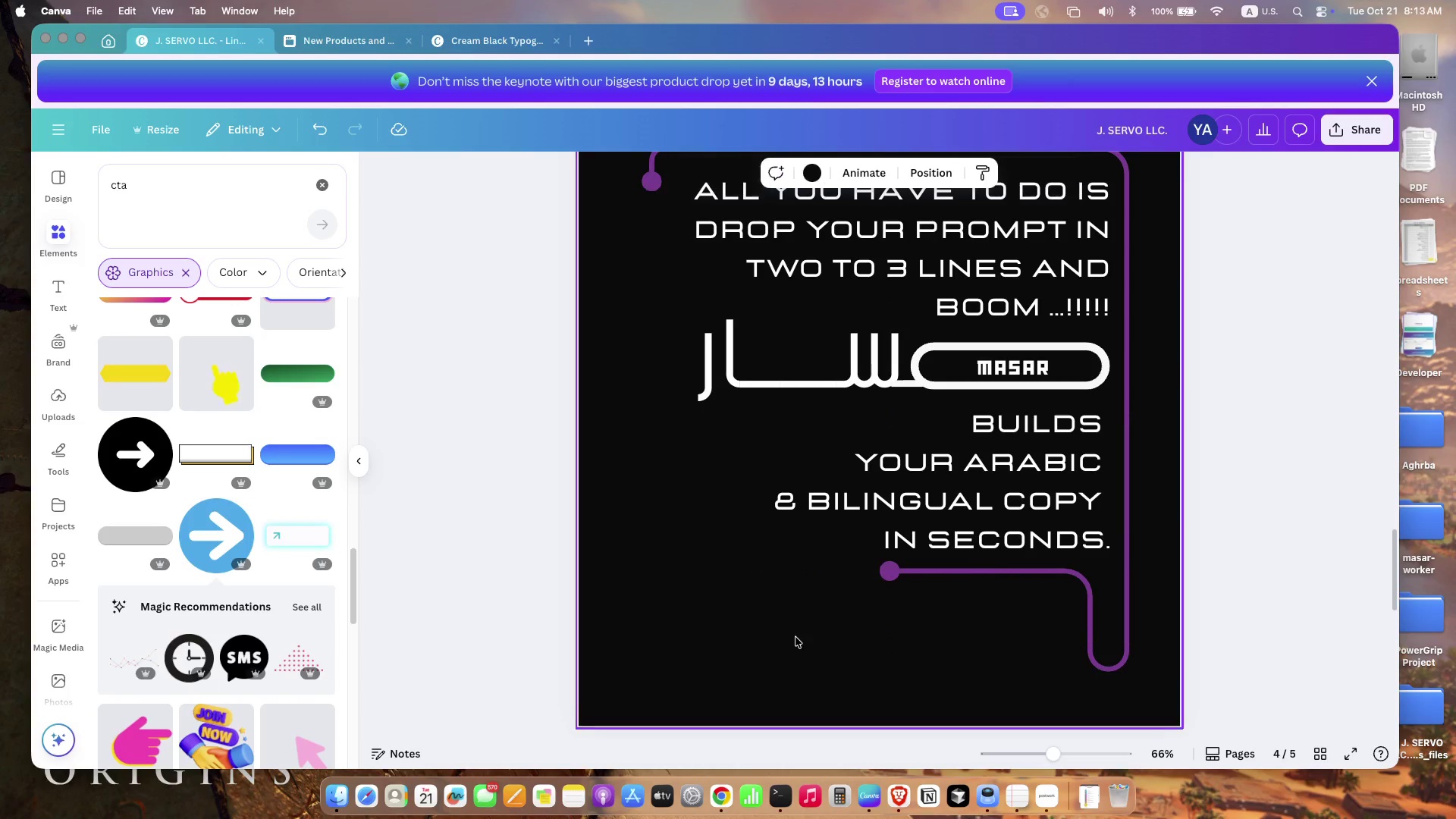 
scroll: coordinate [1035, 627], scroll_direction: down, amount: 1.0
 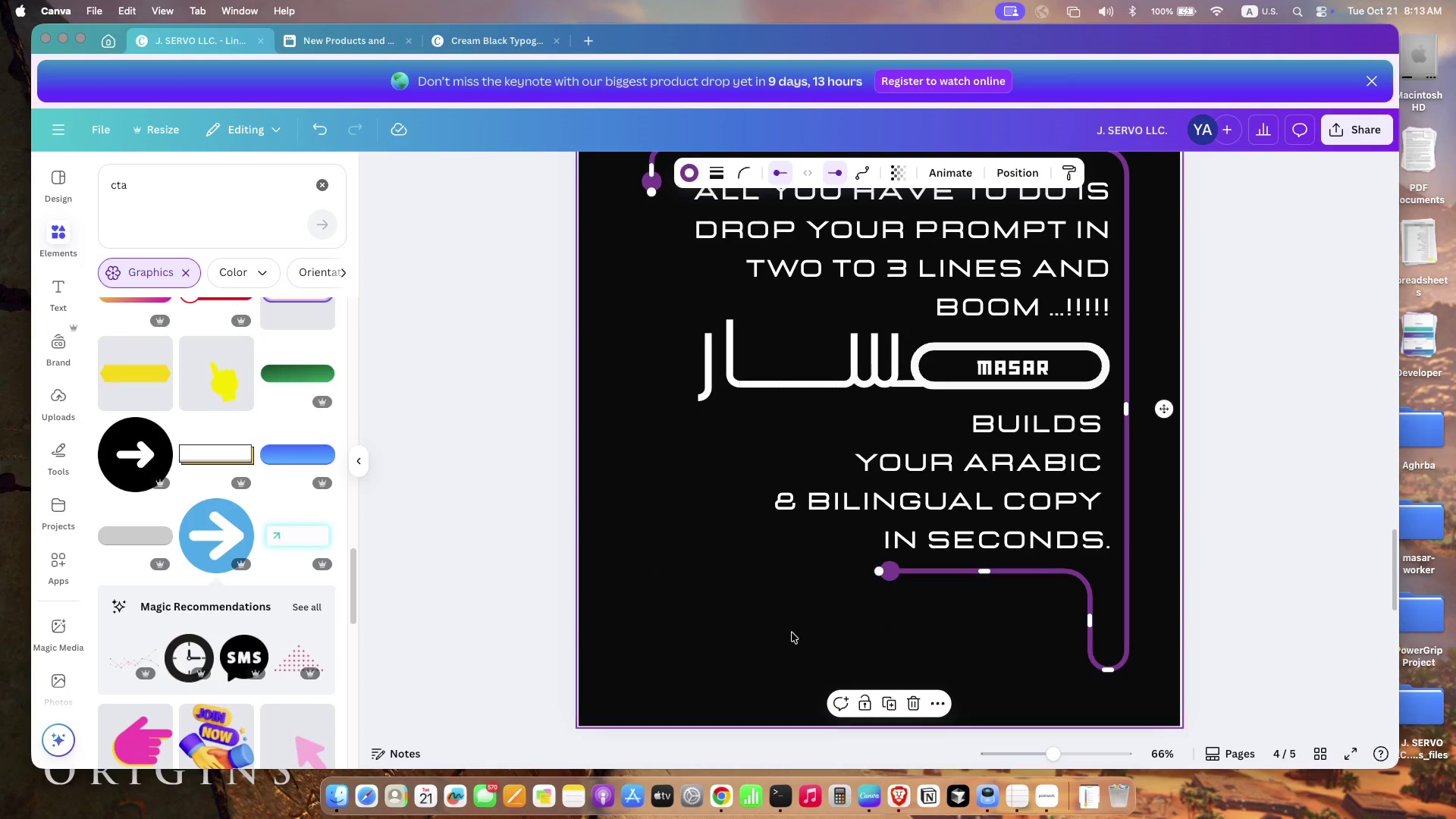 
scroll: coordinate [1035, 627], scroll_direction: none, amount: 0.0
 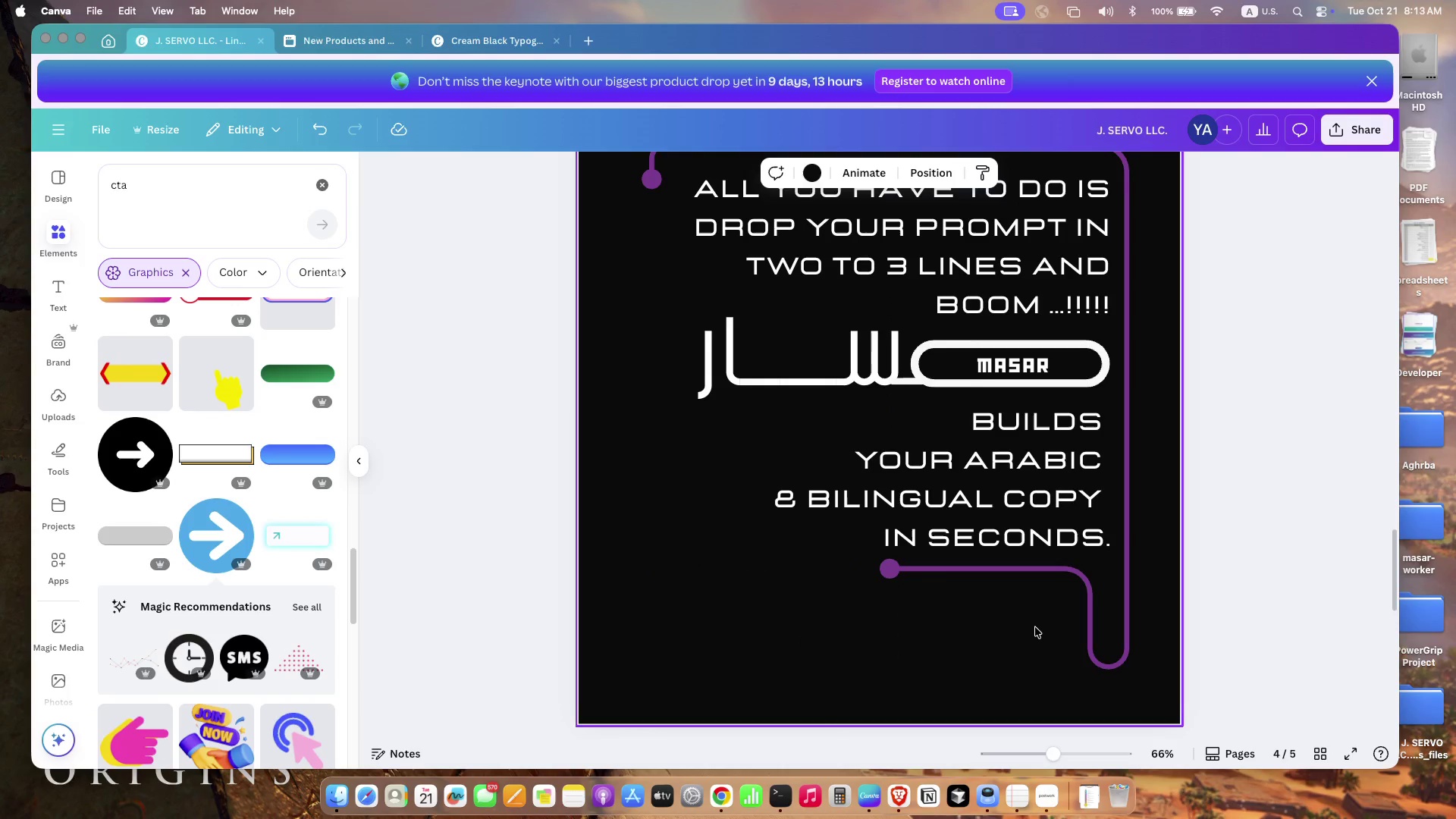 
scroll: coordinate [1034, 626], scroll_direction: up, amount: 1.0
 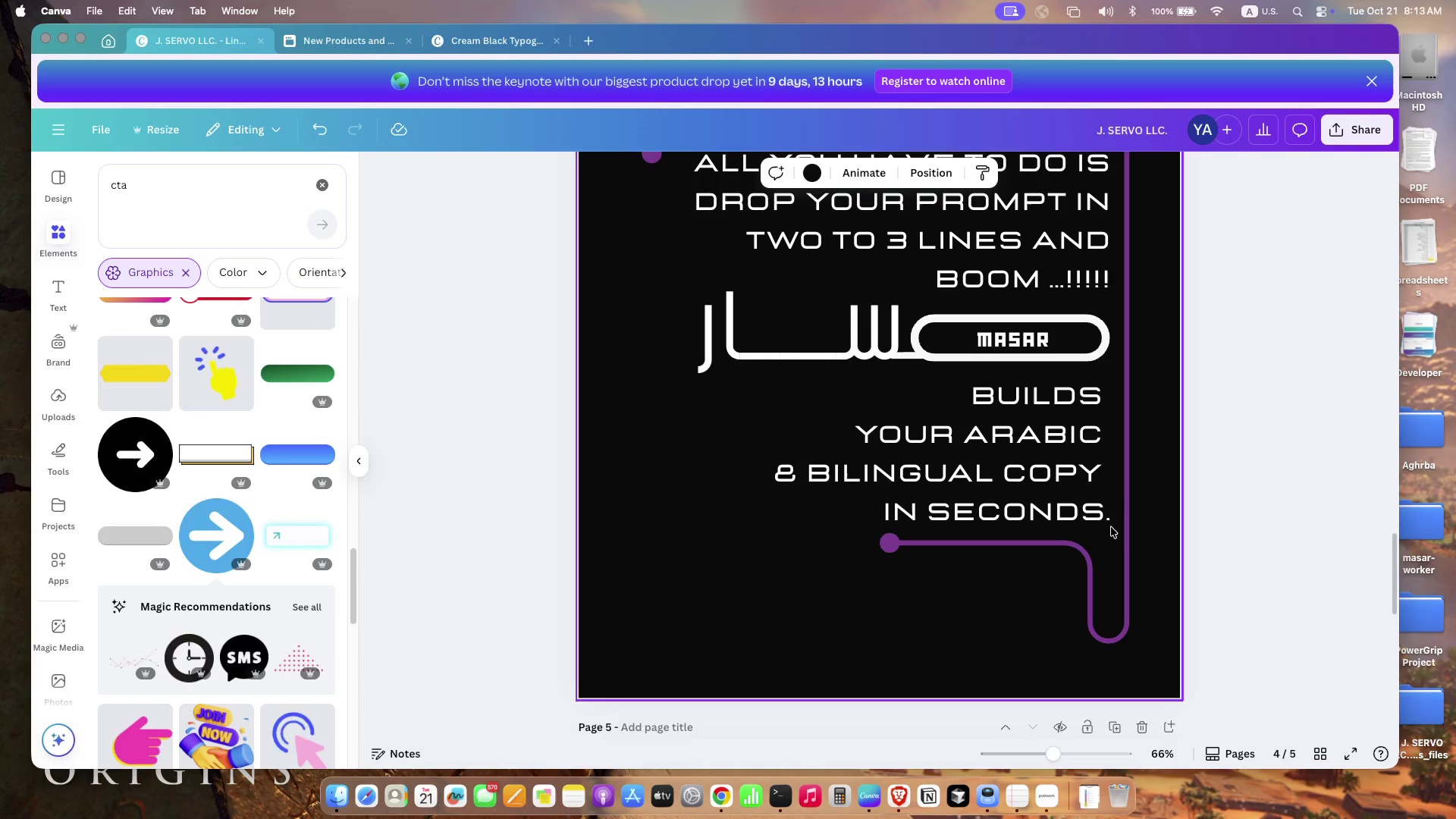 
left_click([1107, 519])
 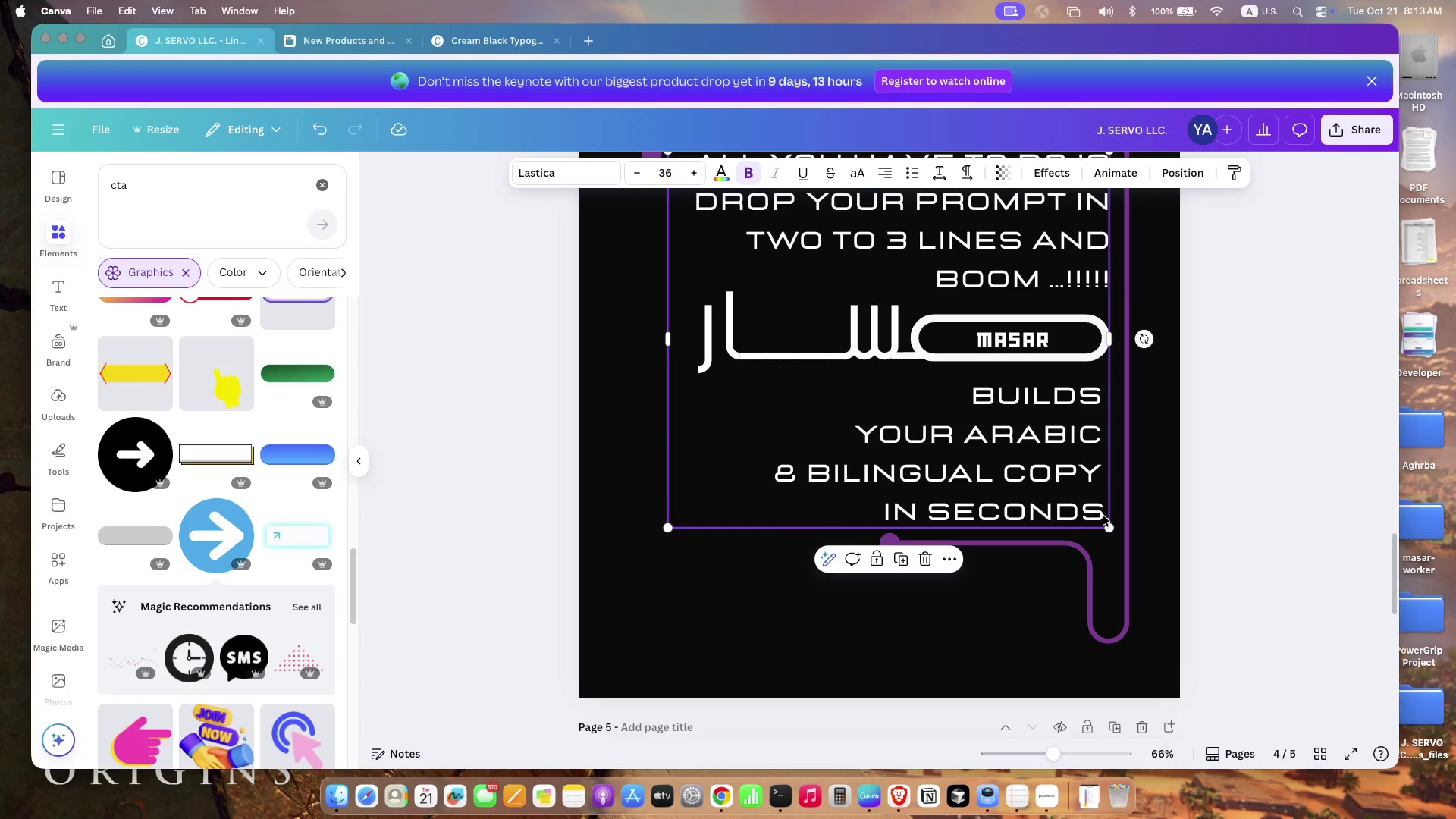 
left_click([1103, 516])
 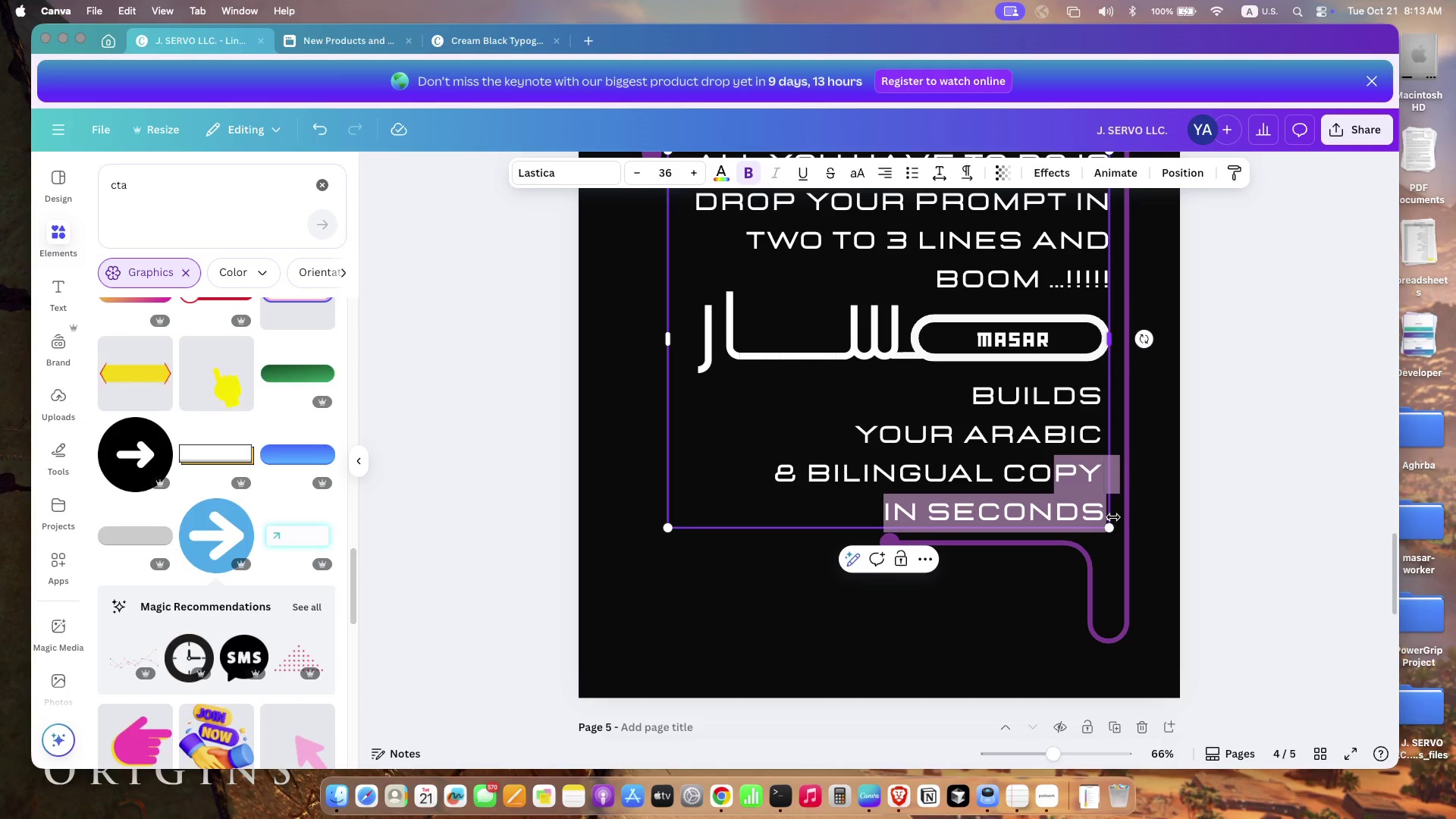 
key(Shift+ArrowRight)
 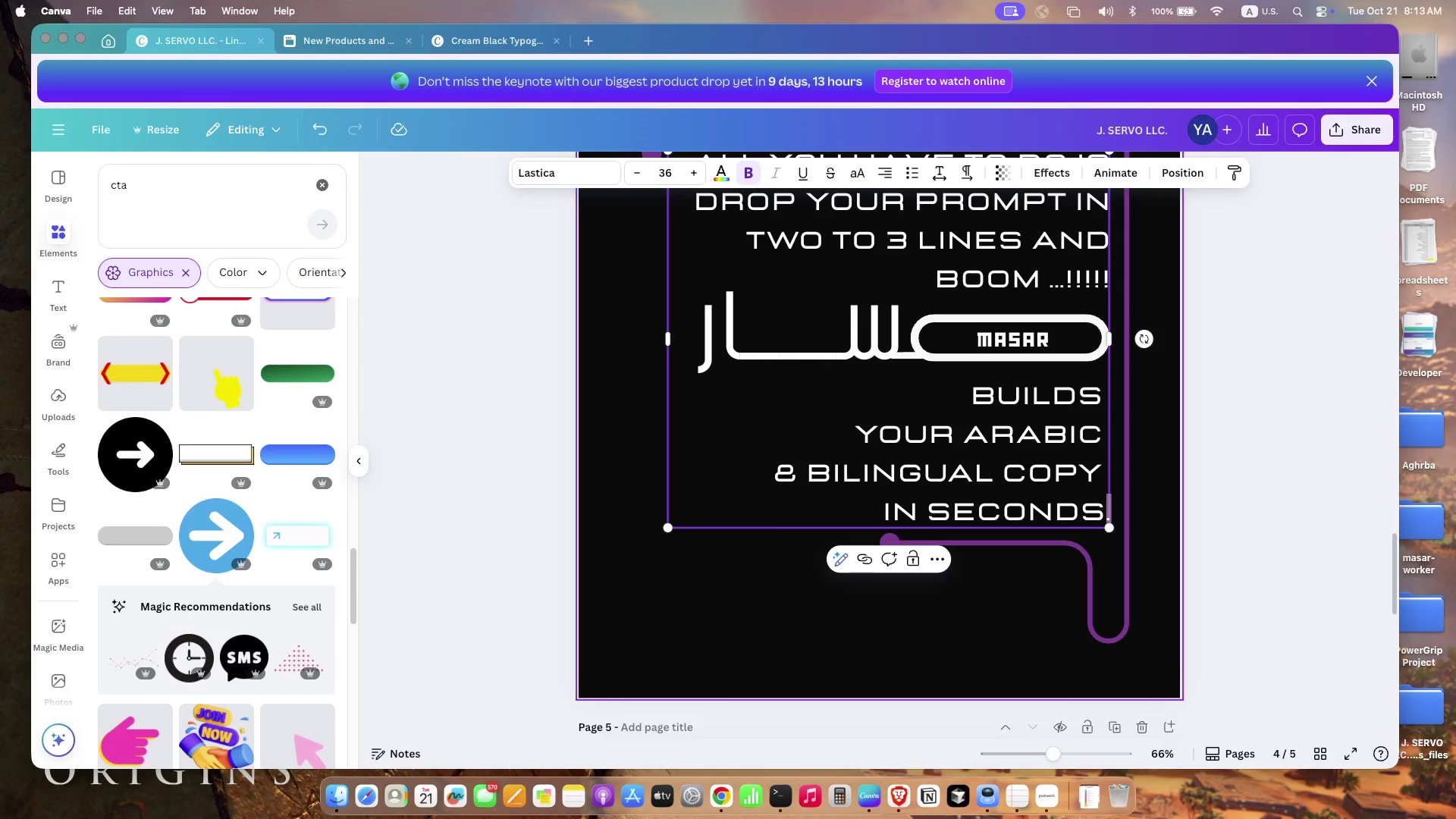 
key(Backspace)
 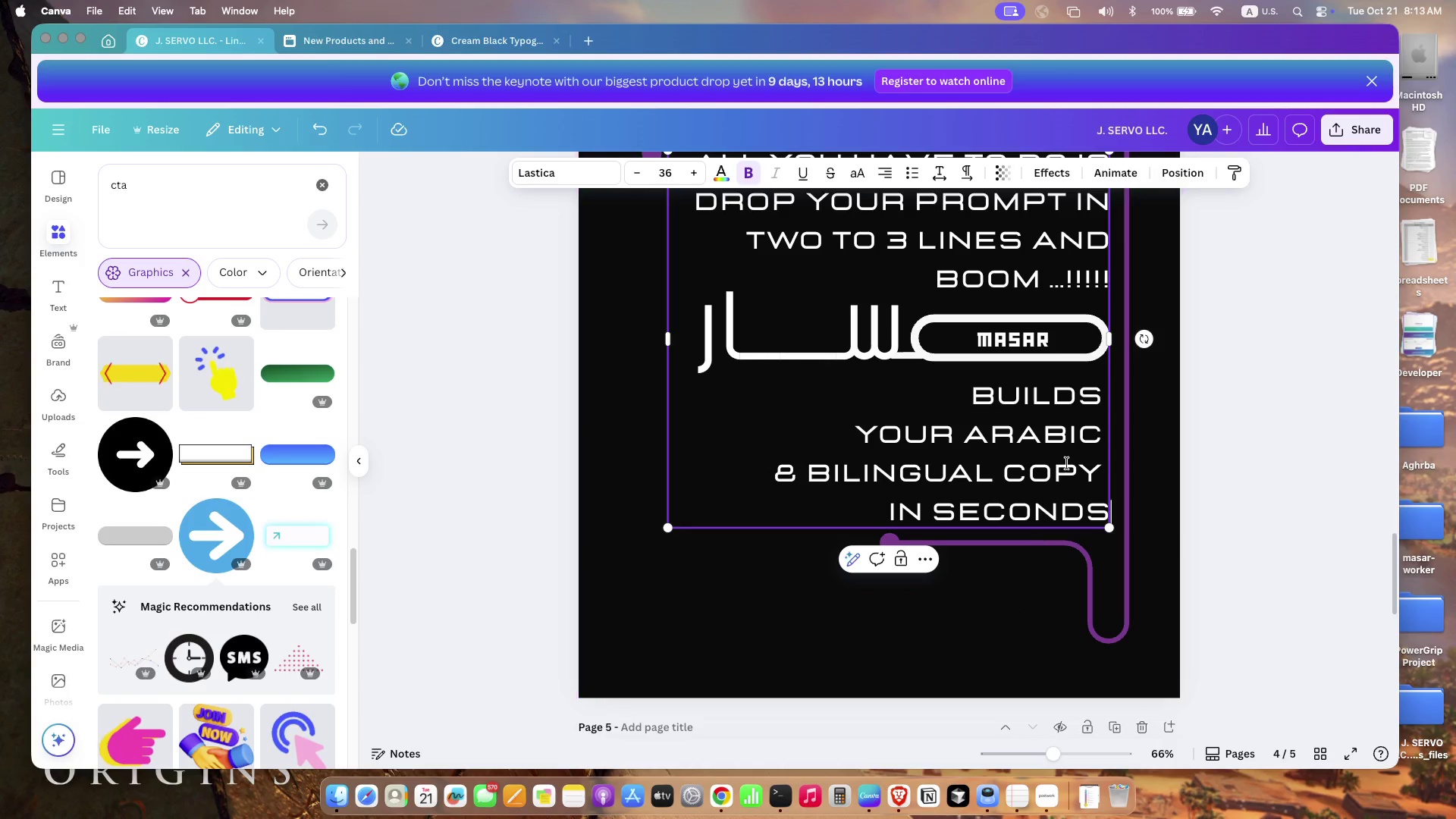 
left_click([1103, 473])
 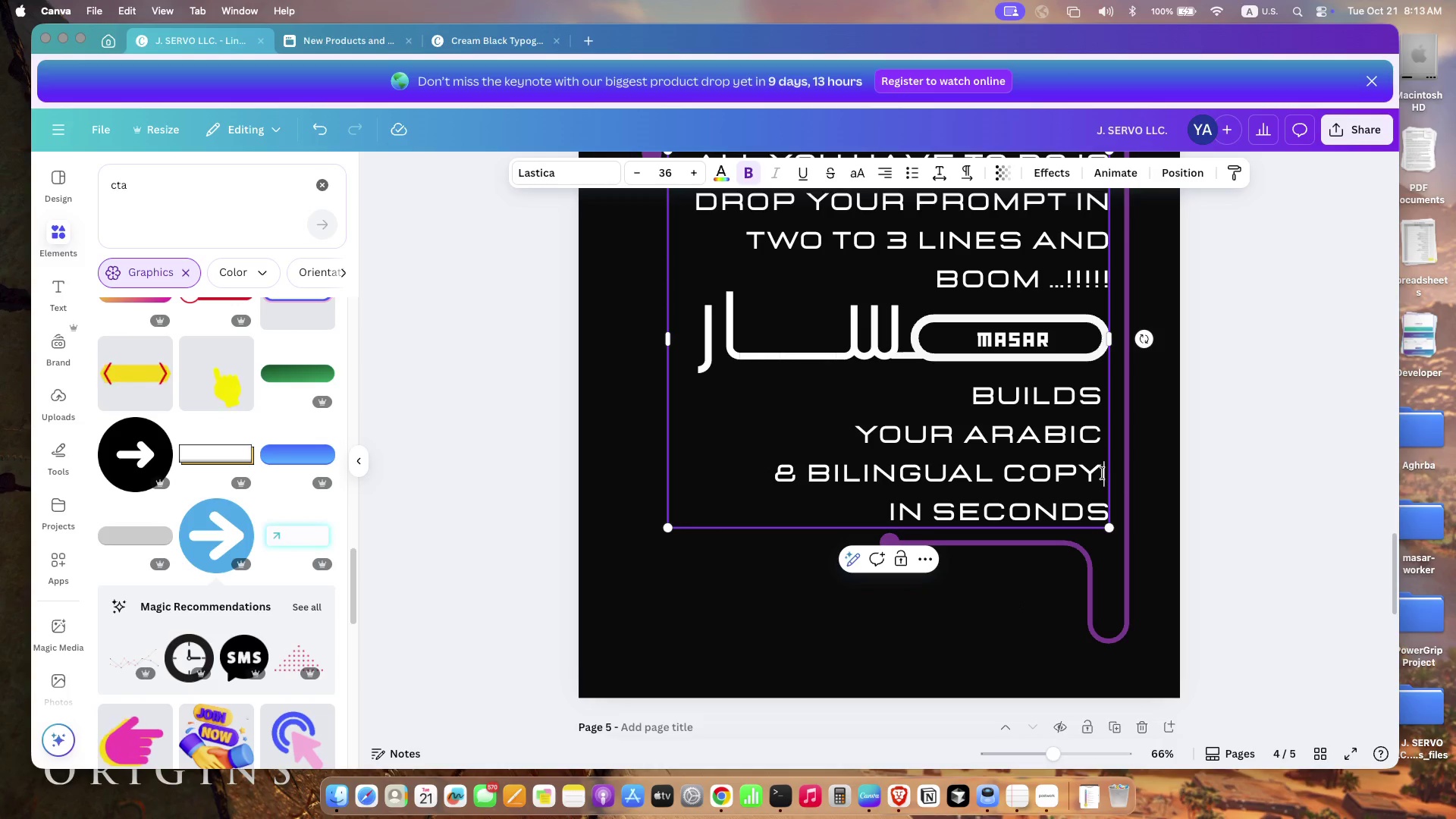 
key(Shift+ArrowRight)
 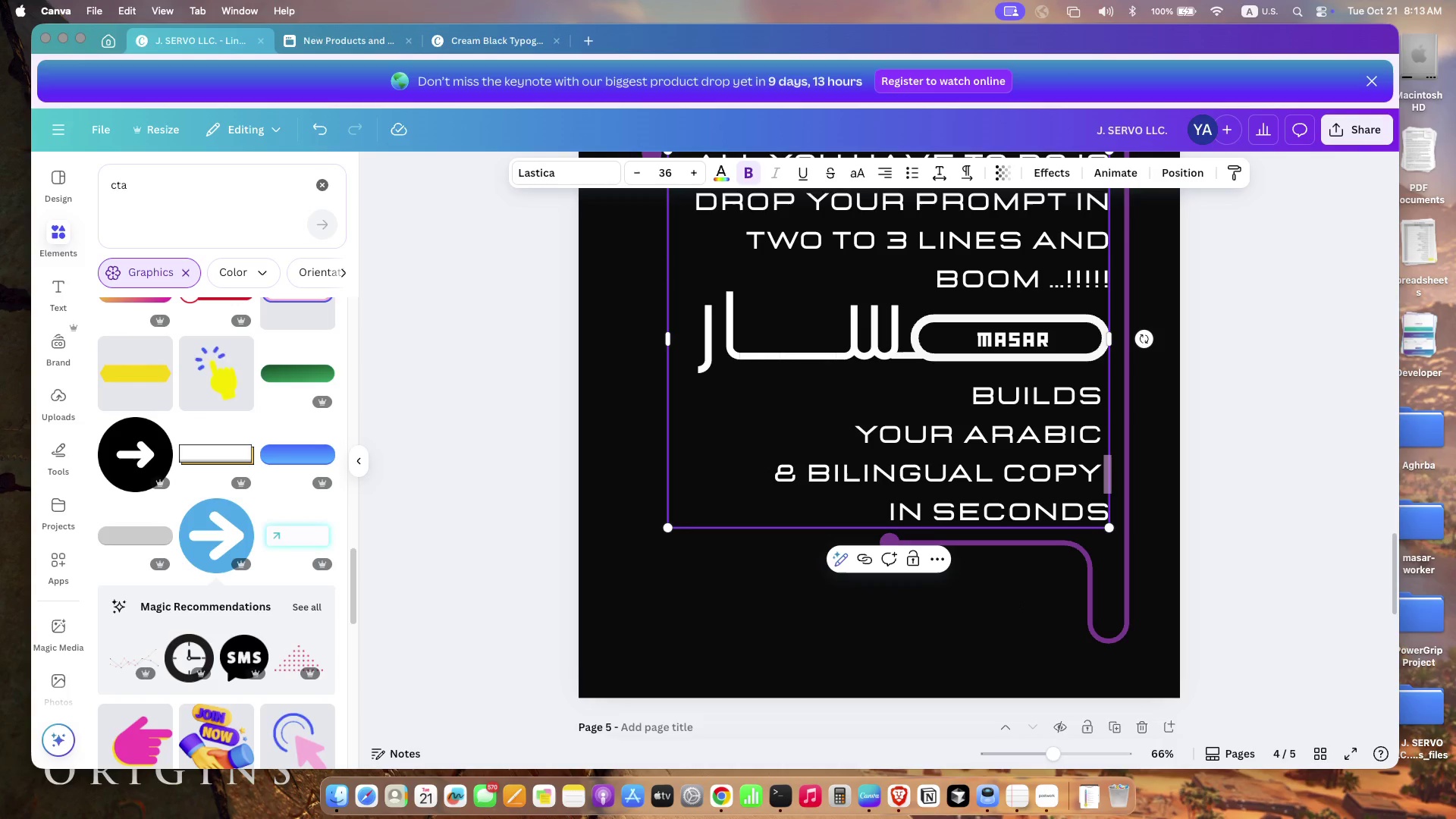 
key(Backspace)
 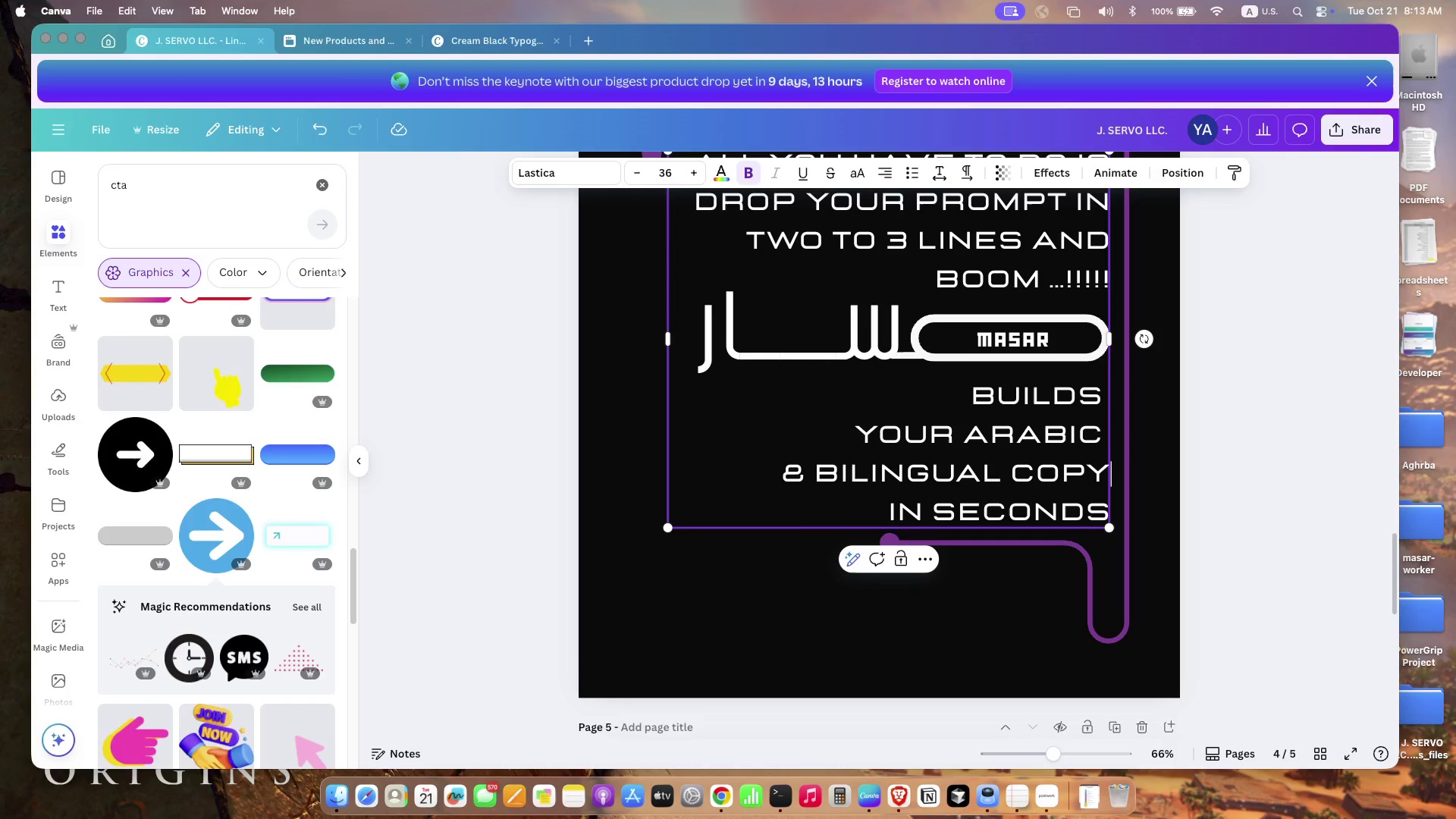 
key(ArrowUp)
 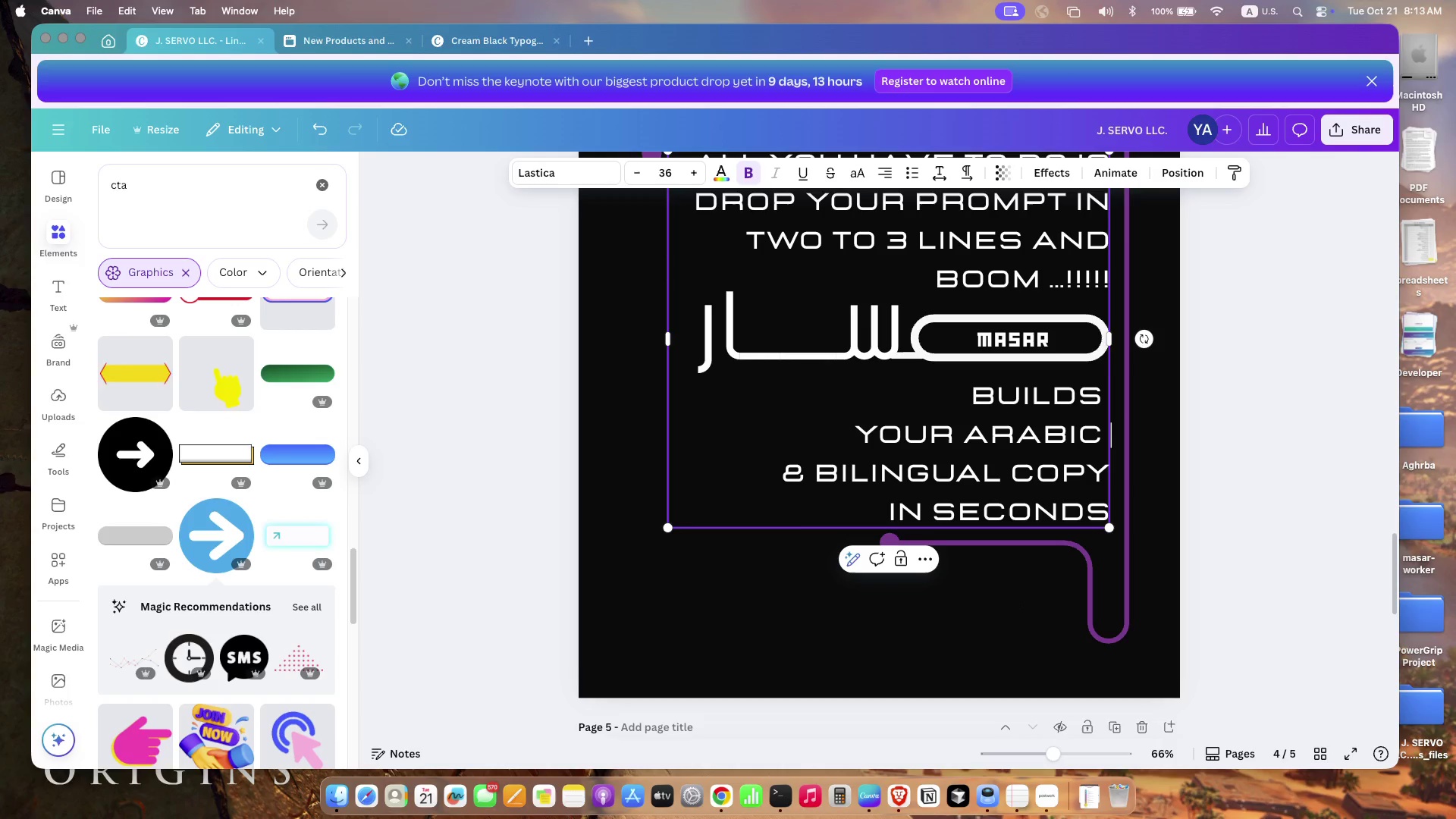 
key(Shift+ArrowLeft)
 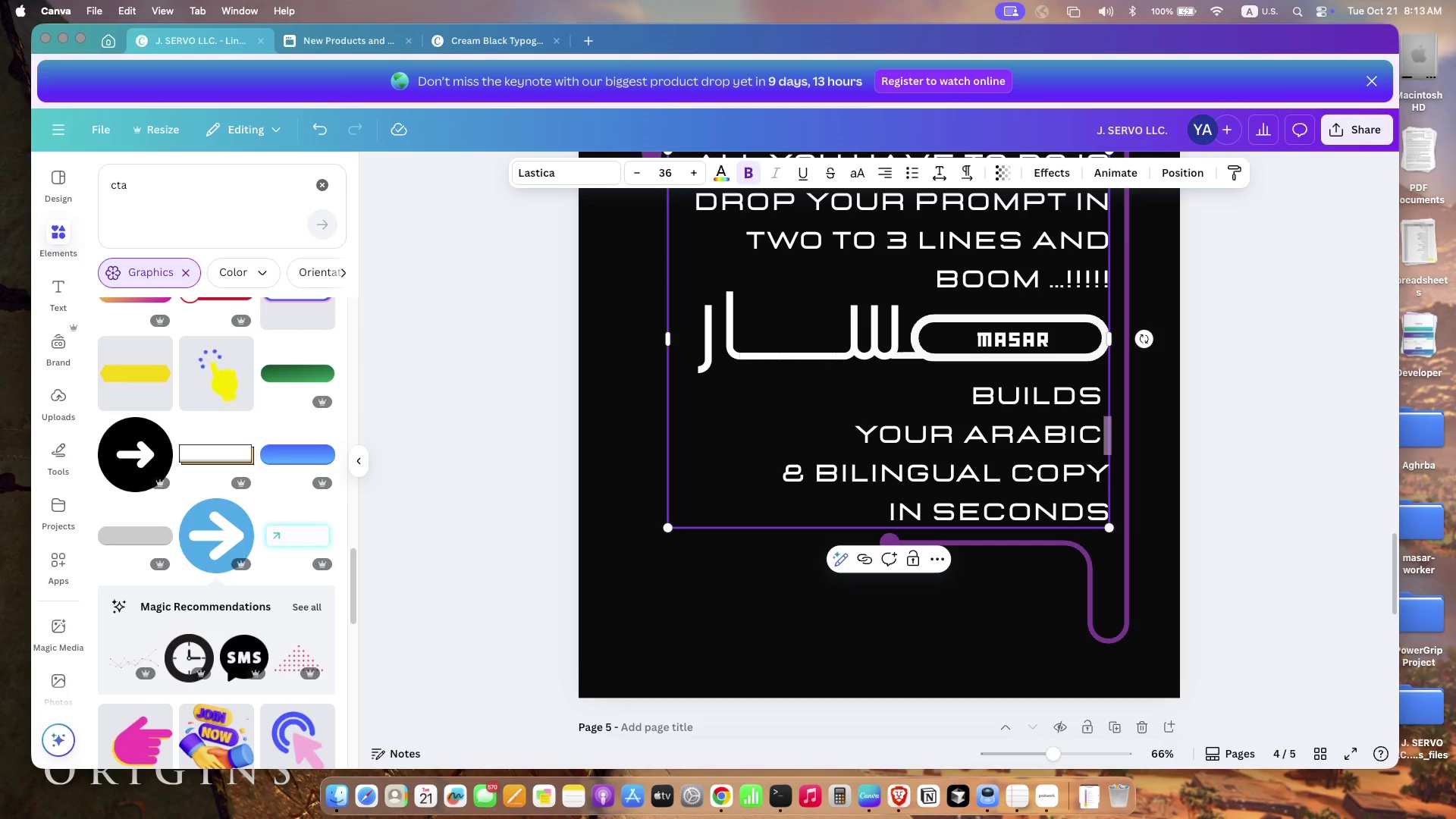 
key(Backspace)
 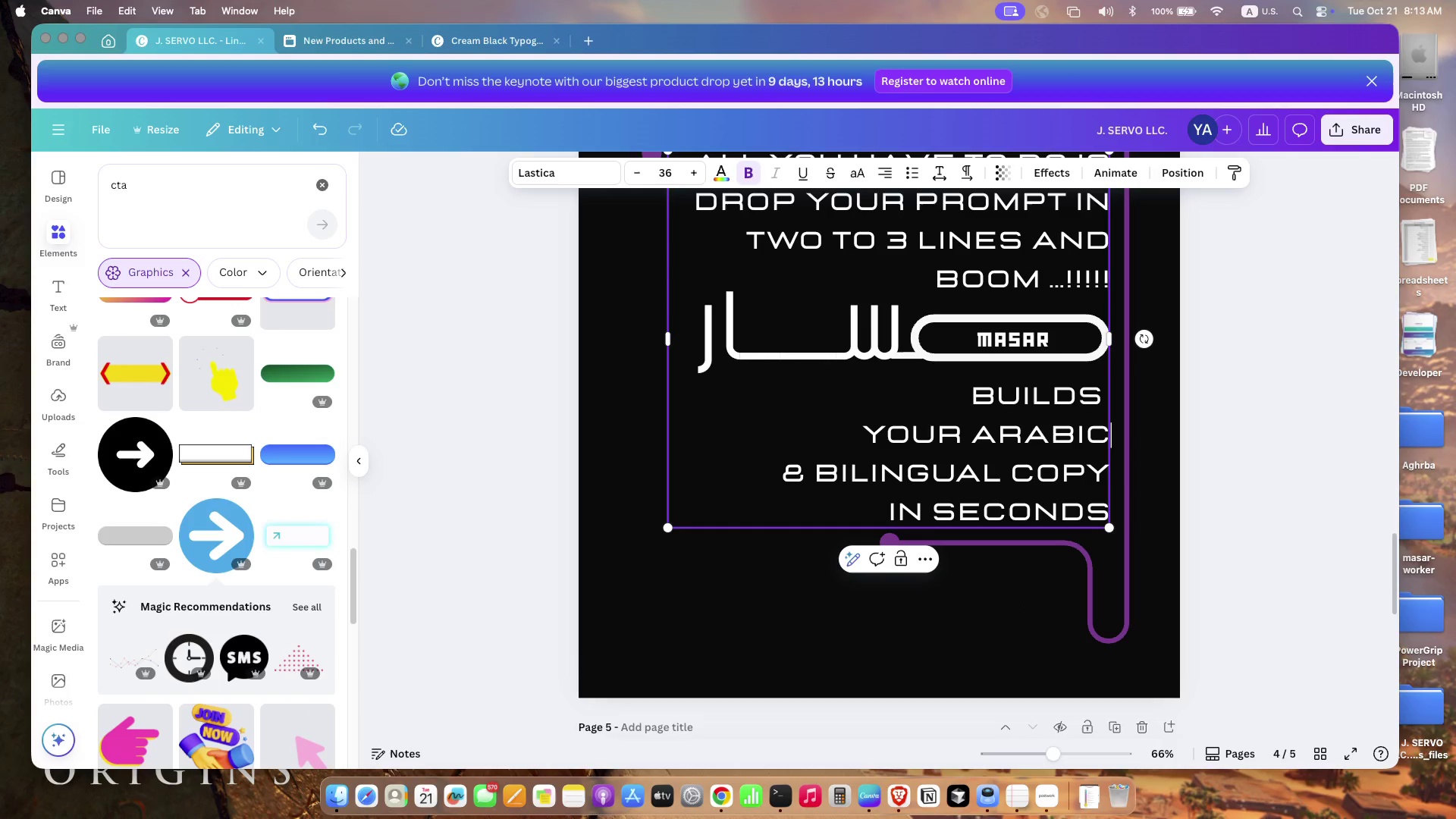 
key(ArrowUp)
 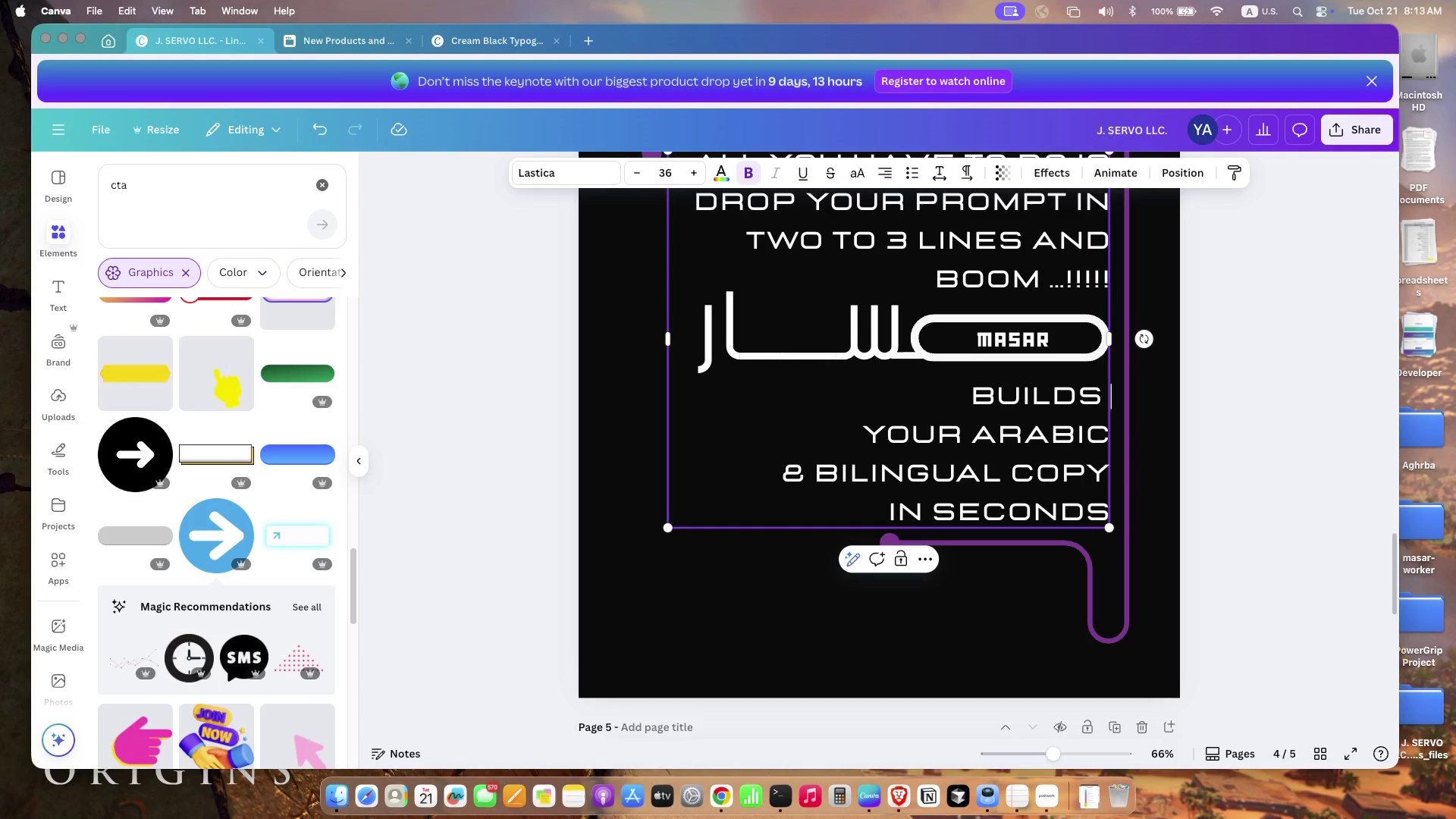 
key(Shift+ArrowLeft)
 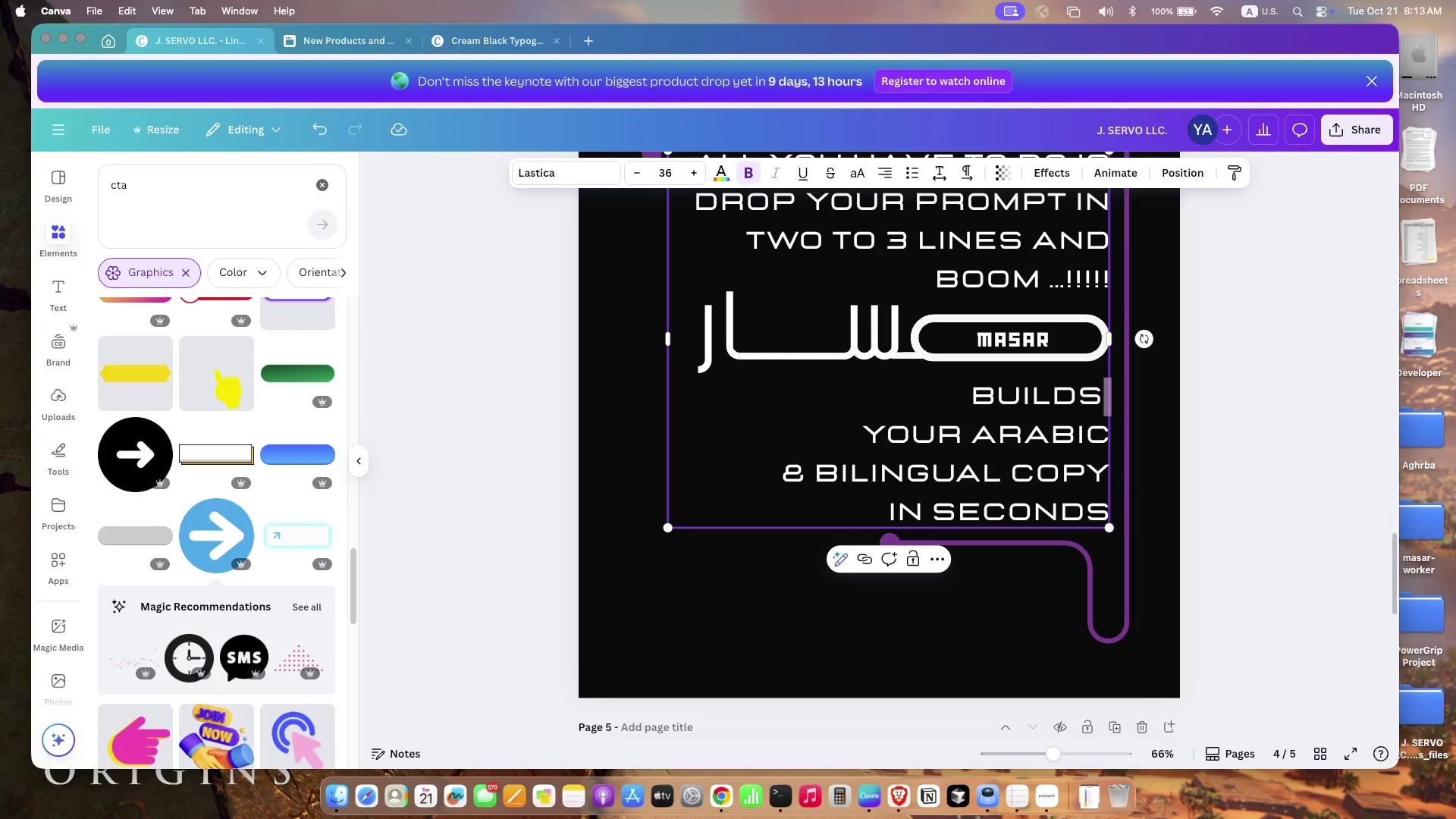 
key(Backspace)
 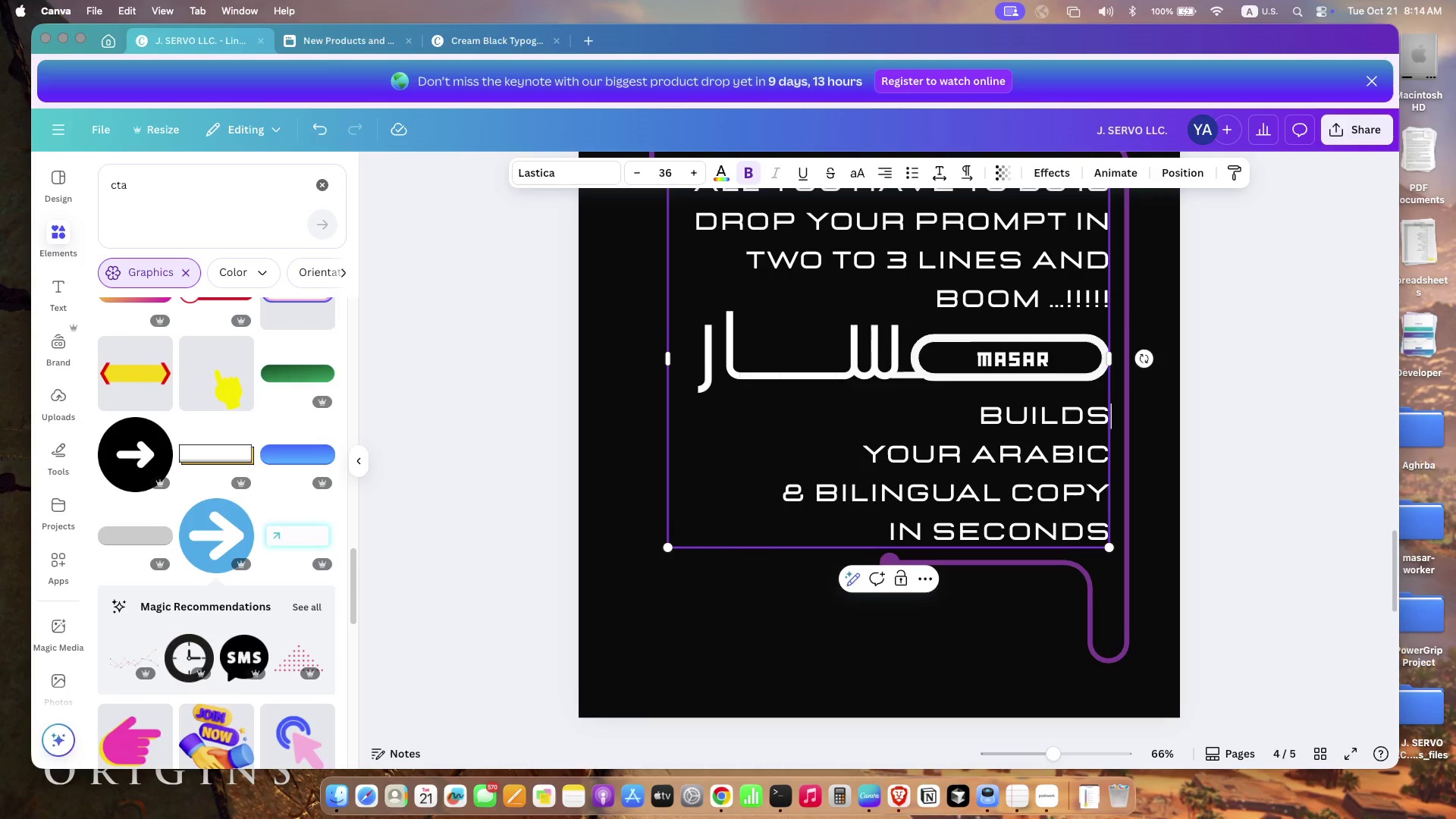 
scroll: coordinate [1052, 654], scroll_direction: up, amount: 12.0
 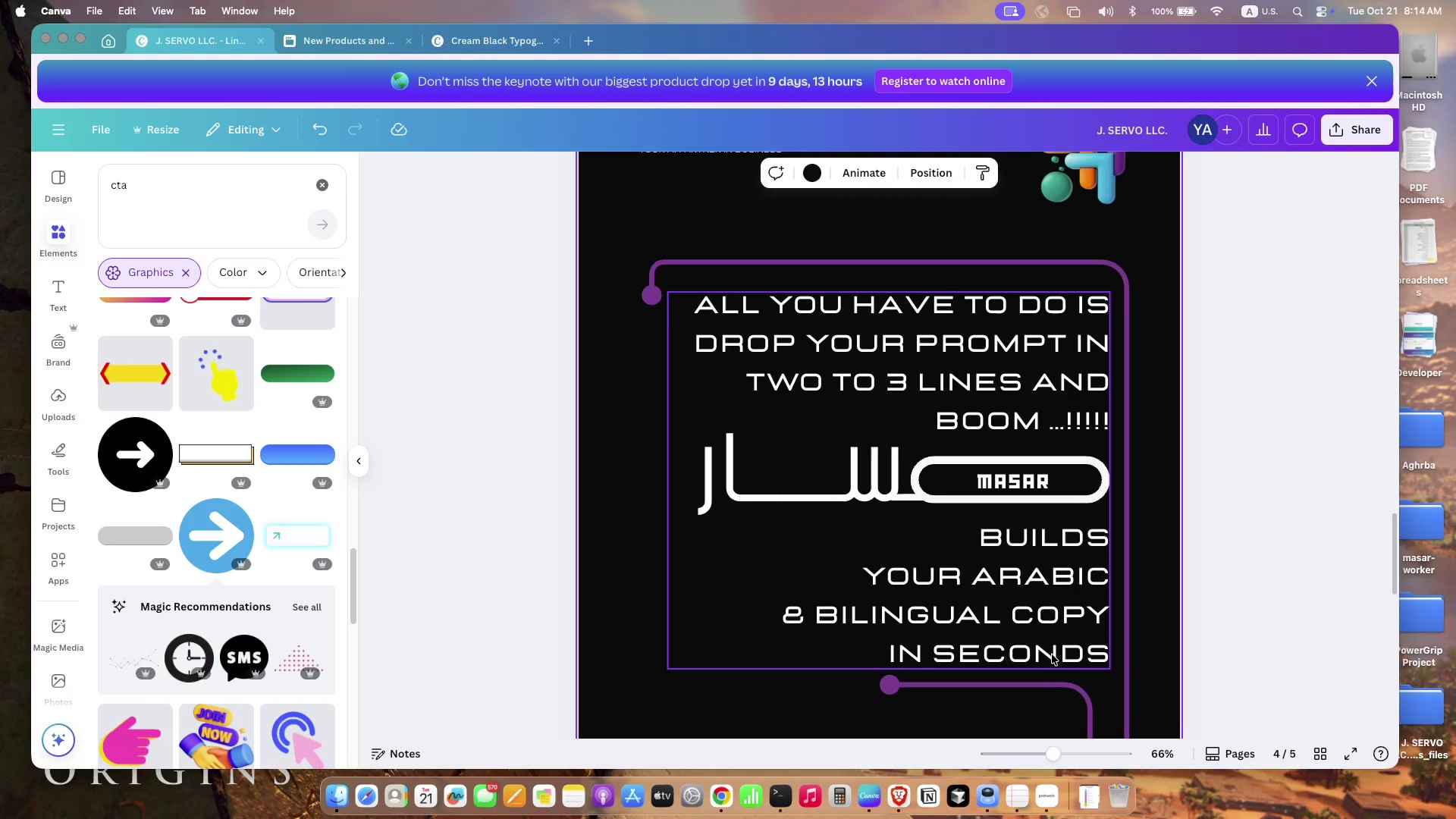 
left_click_drag(start_coordinate=[632, 658], to_coordinate=[857, 343])
 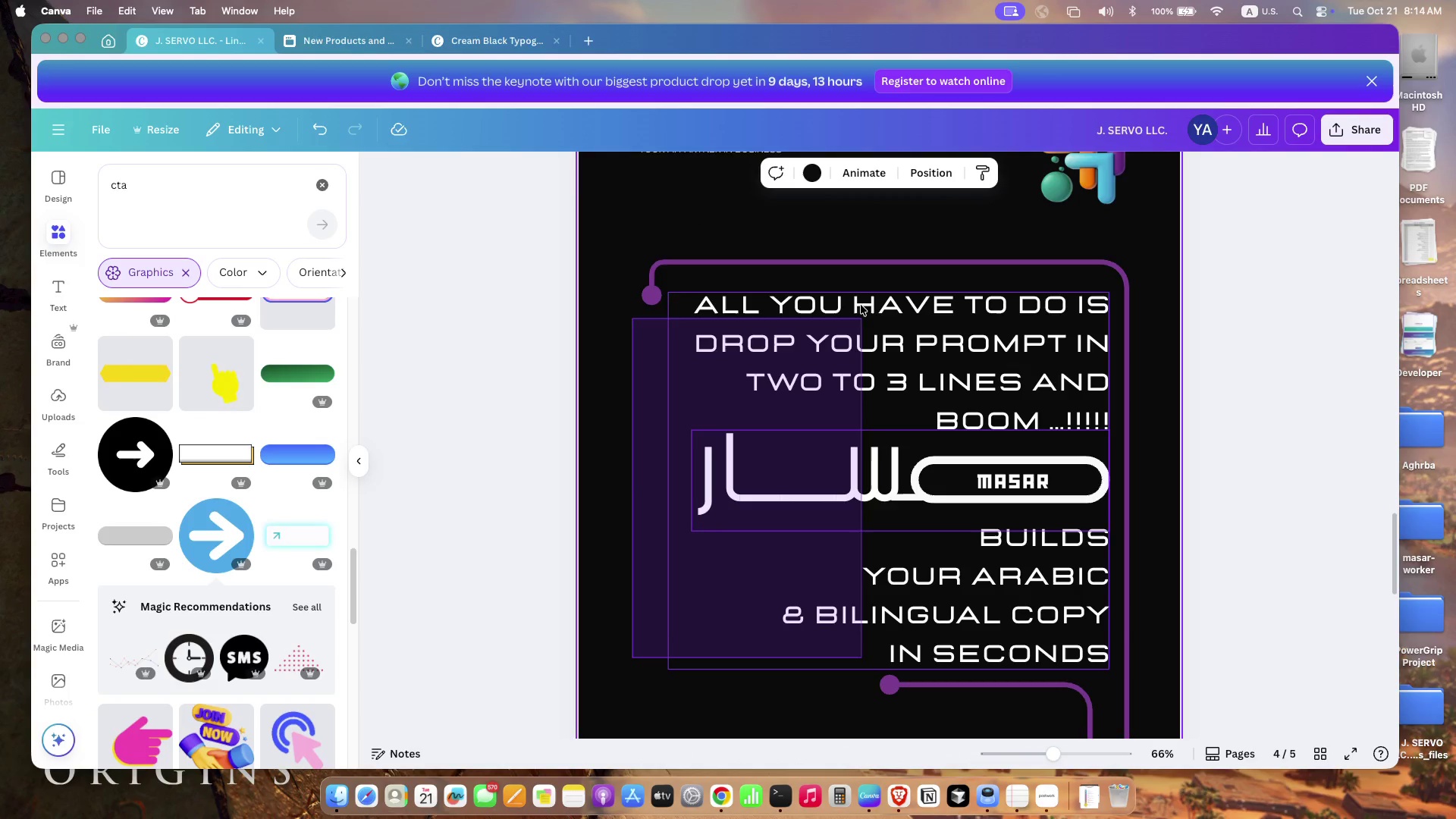 
left_click_drag(start_coordinate=[840, 485], to_coordinate=[830, 475])
 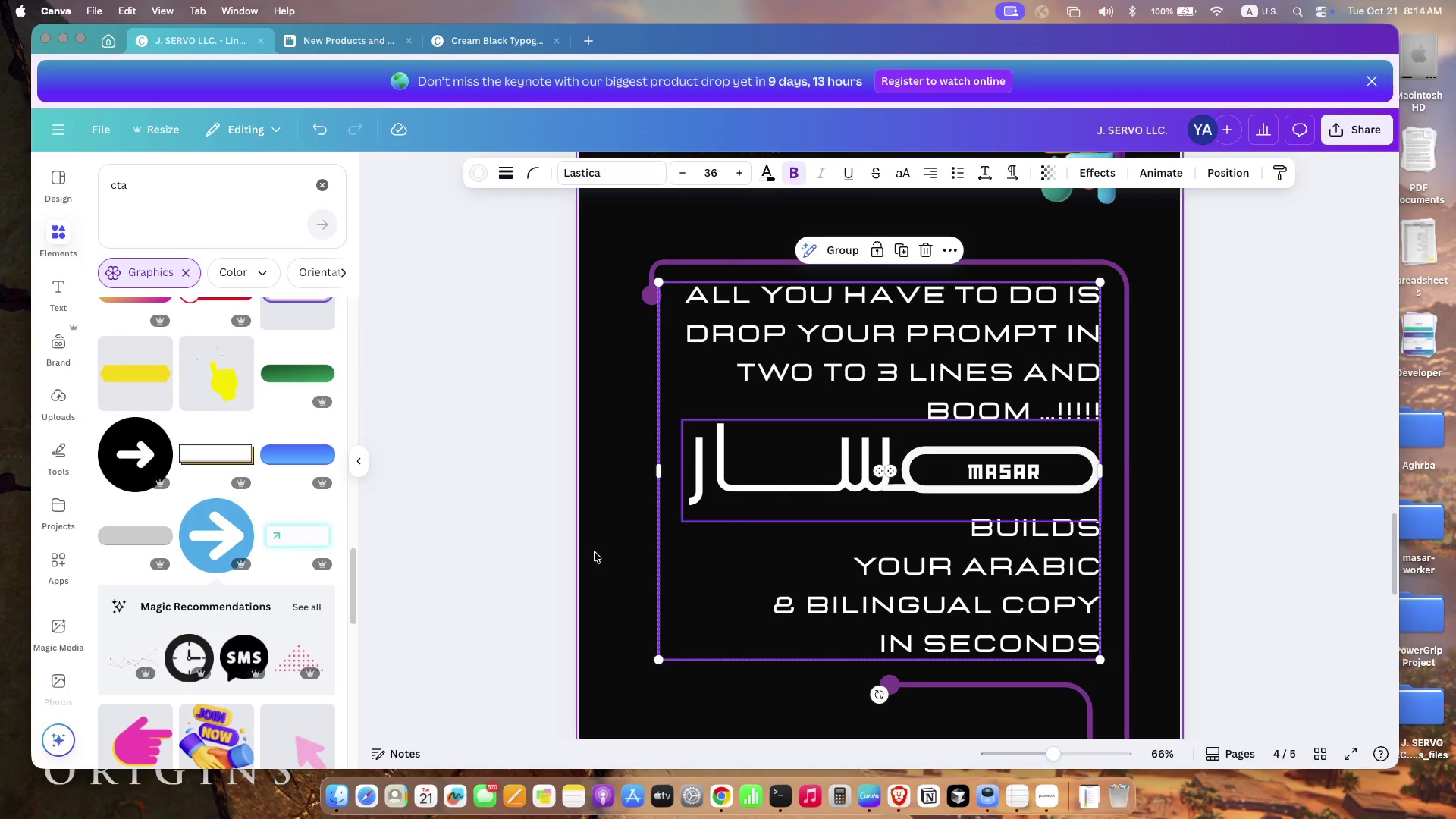 
left_click([609, 556])
 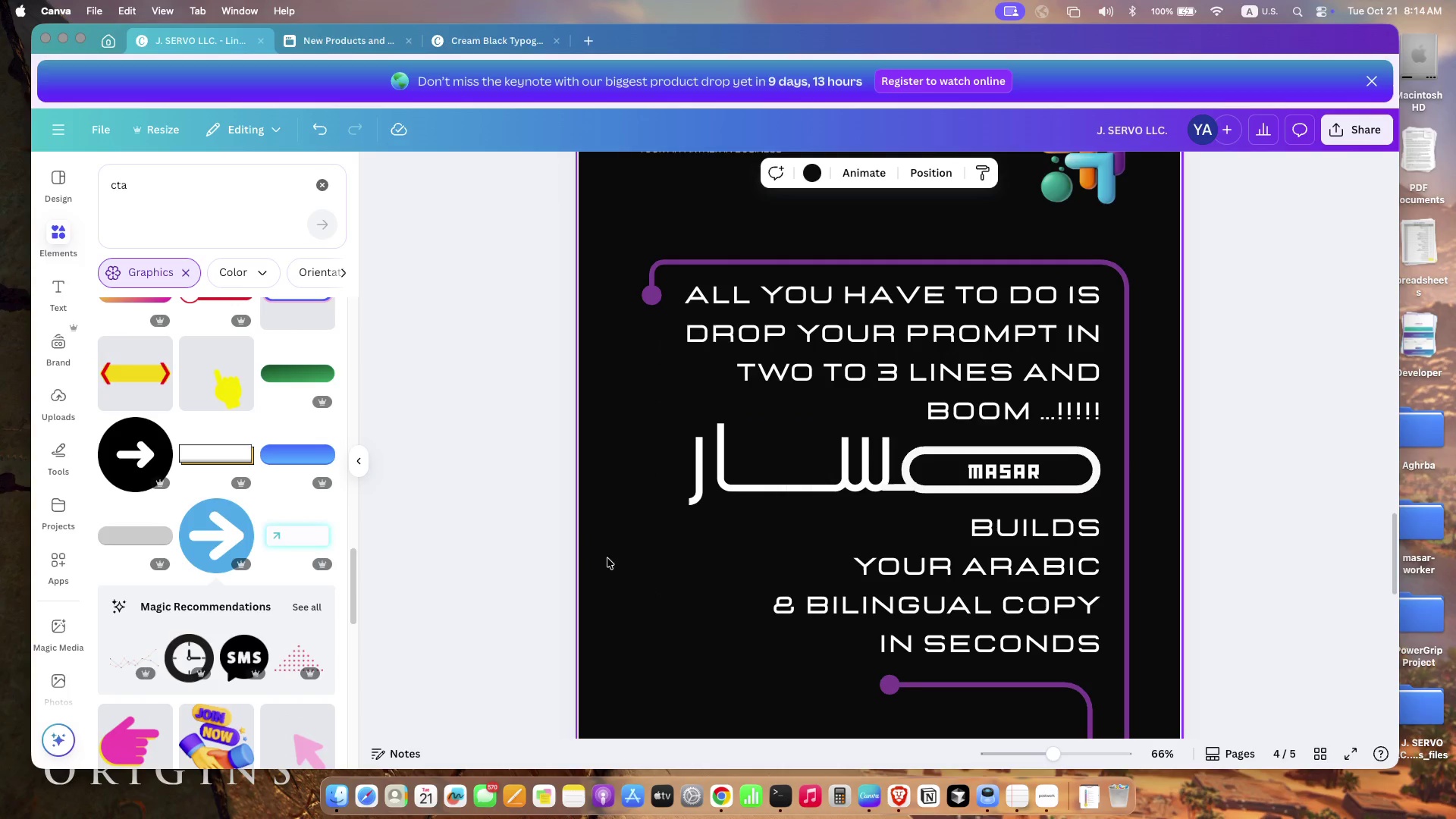 
scroll: coordinate [617, 588], scroll_direction: up, amount: 4.0
 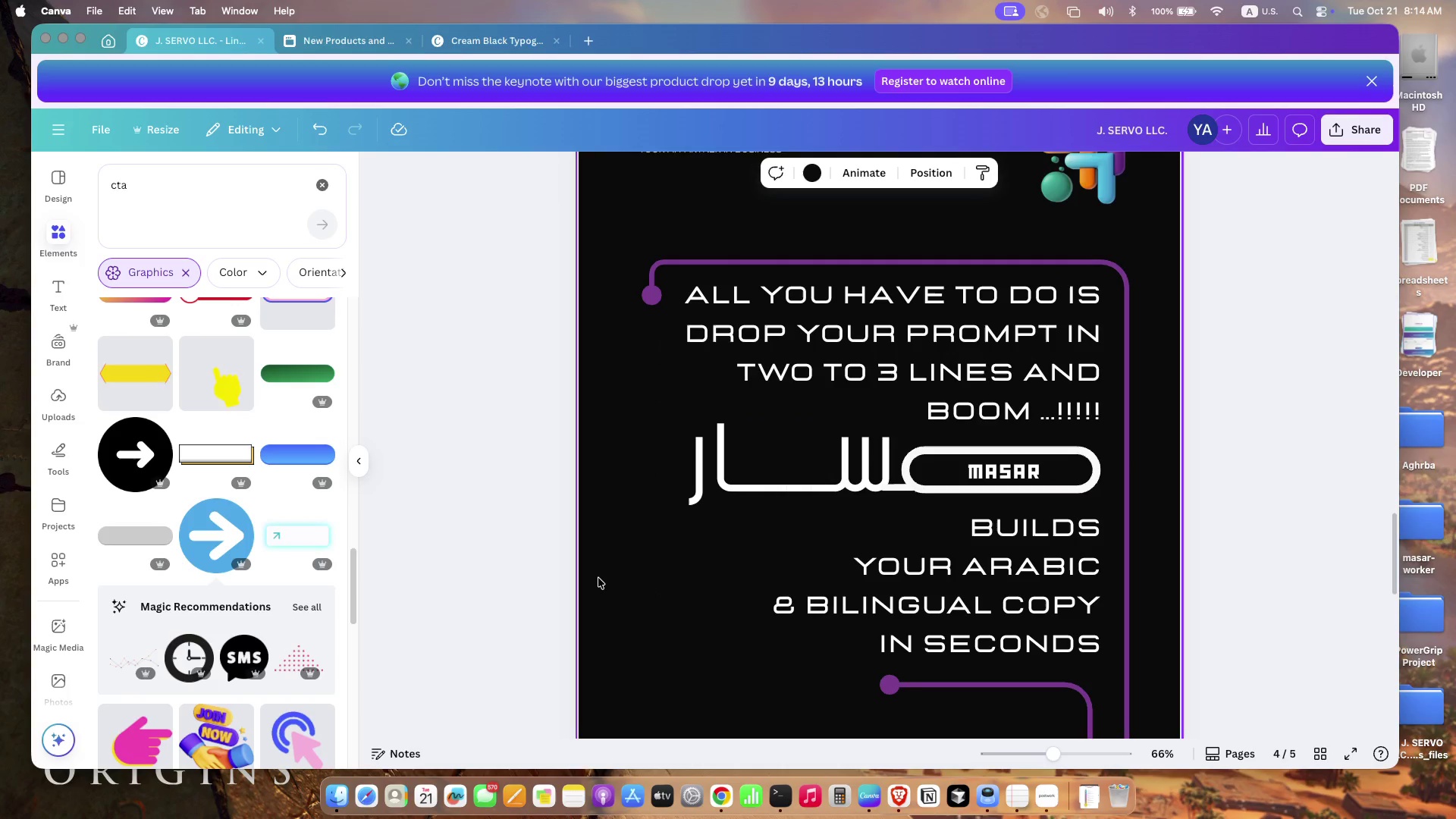 
scroll: coordinate [617, 588], scroll_direction: down, amount: 7.0
 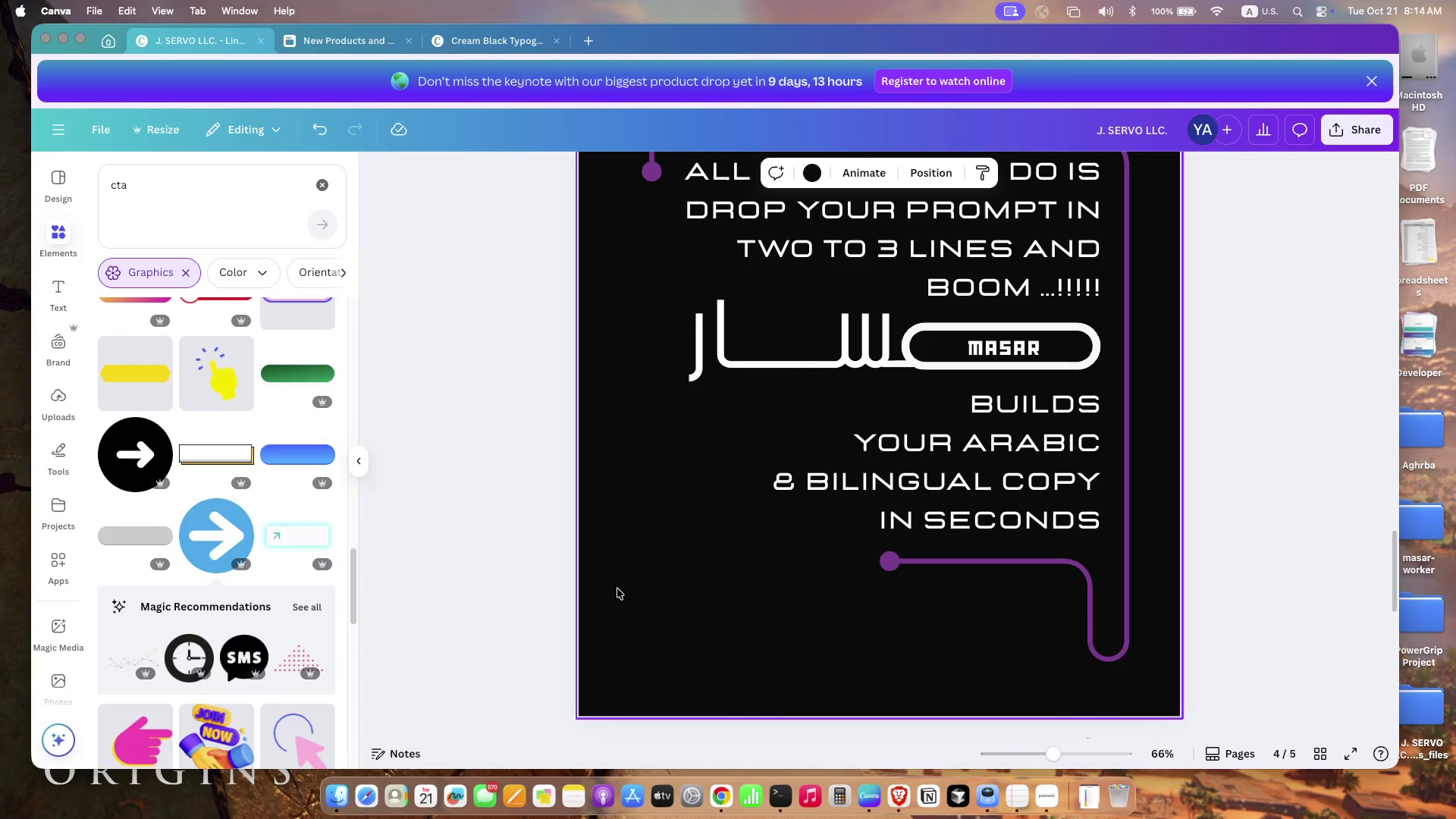 
scroll: coordinate [880, 622], scroll_direction: up, amount: 4.0
 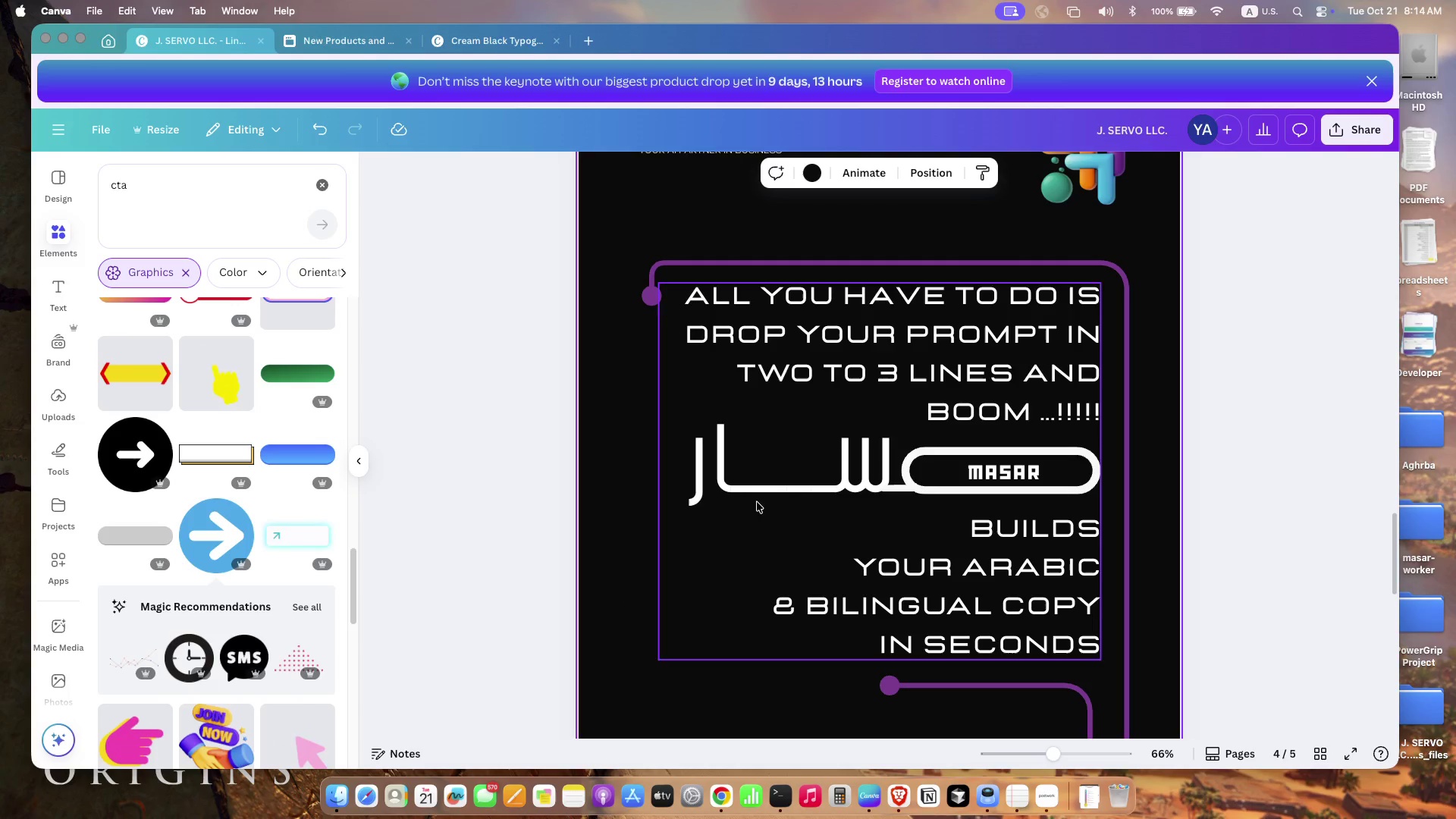 
scroll: coordinate [640, 584], scroll_direction: down, amount: 16.0
 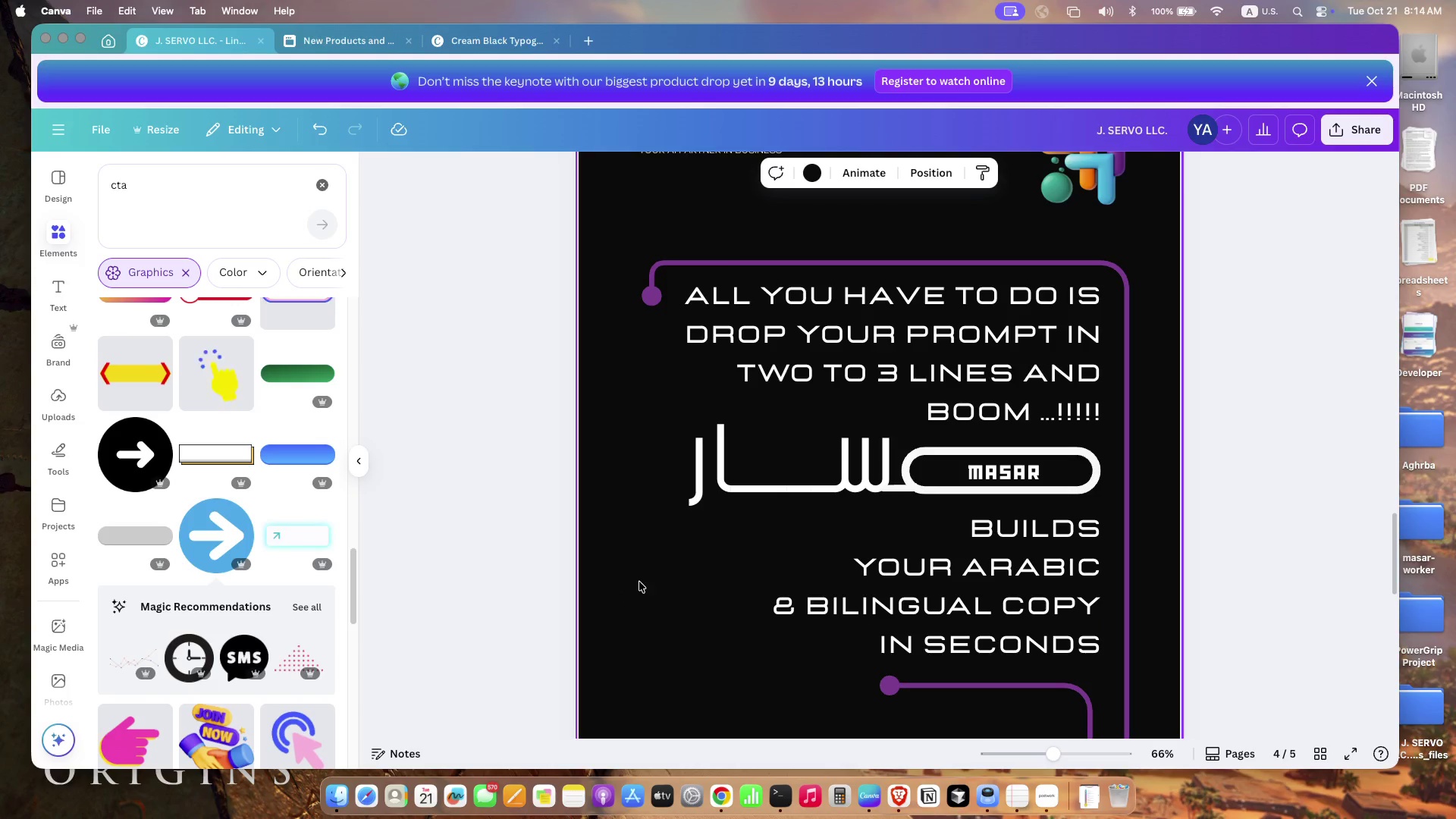 
scroll: coordinate [647, 573], scroll_direction: up, amount: 10.0
 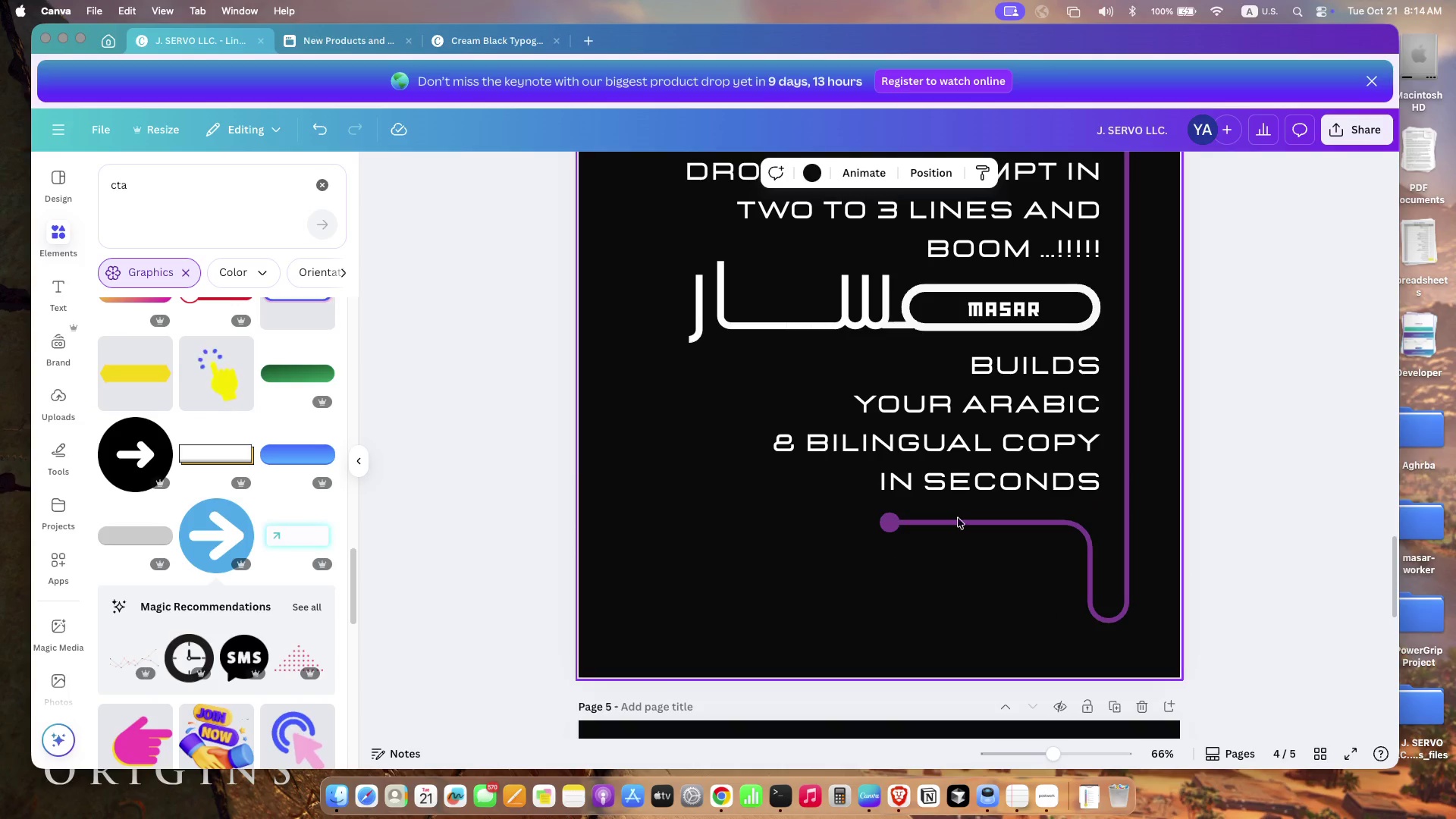 
double_click([970, 493])
 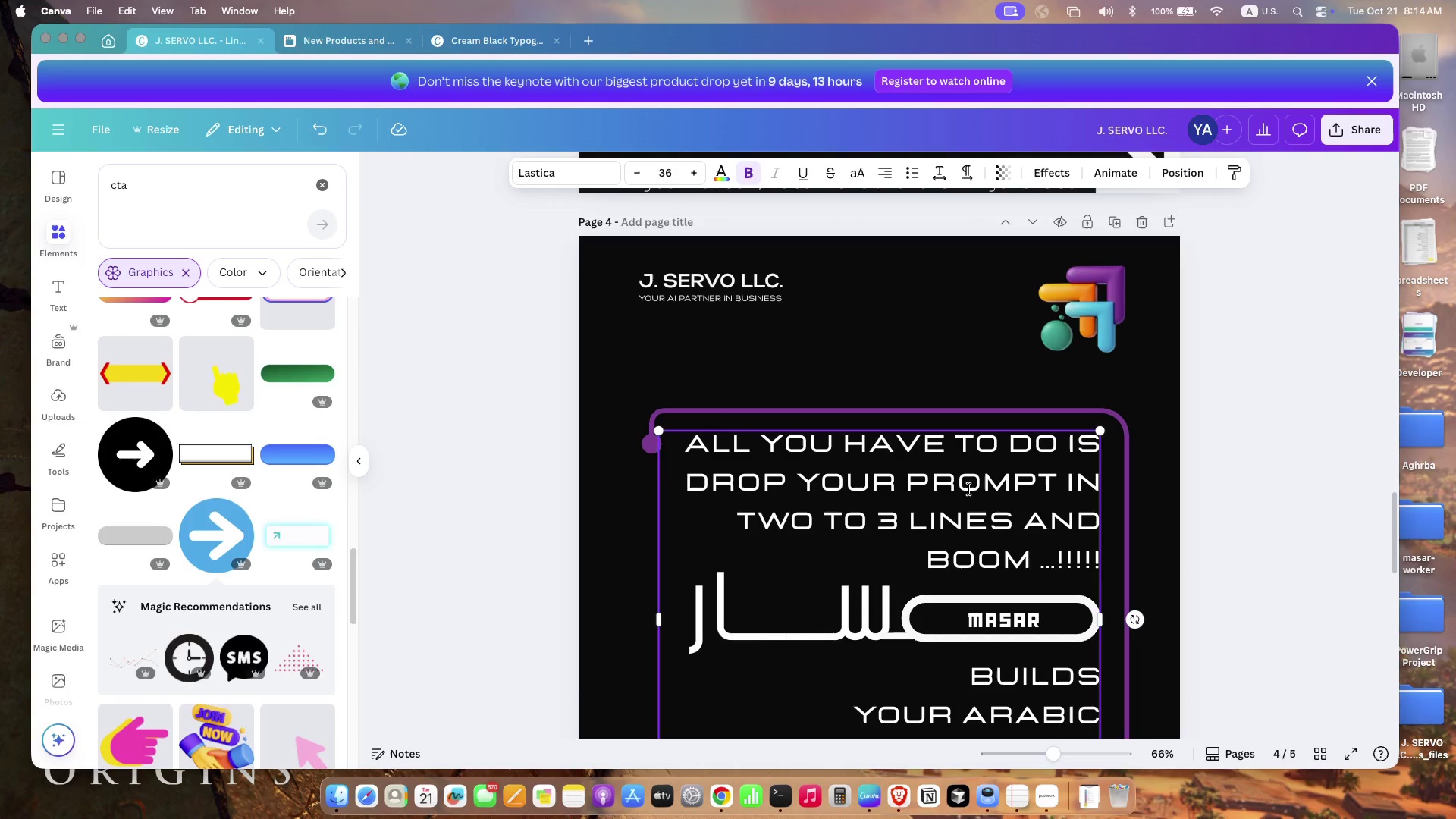 
left_click_drag(start_coordinate=[940, 444], to_coordinate=[838, 447])
 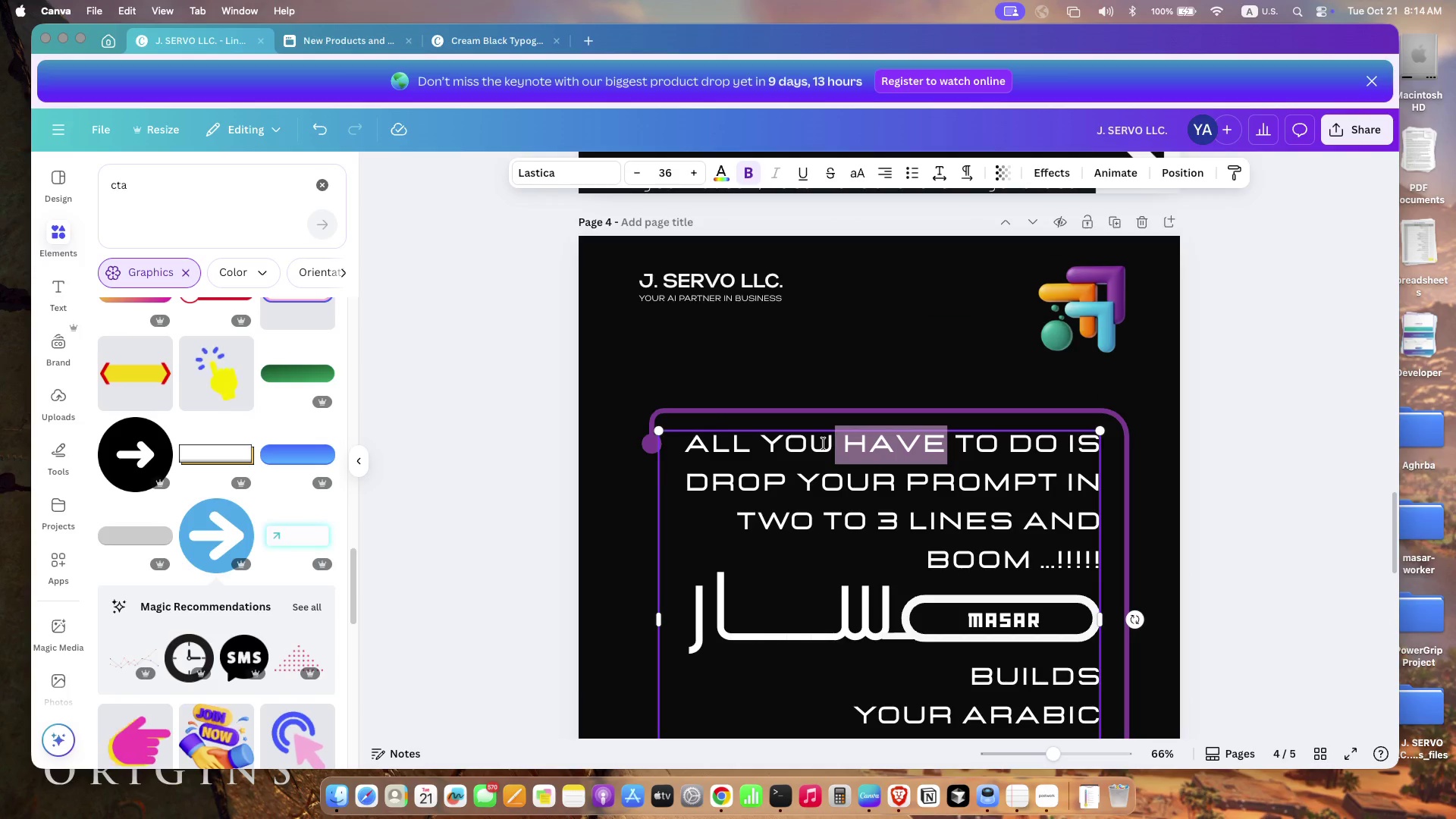 
key(Meta+C)
 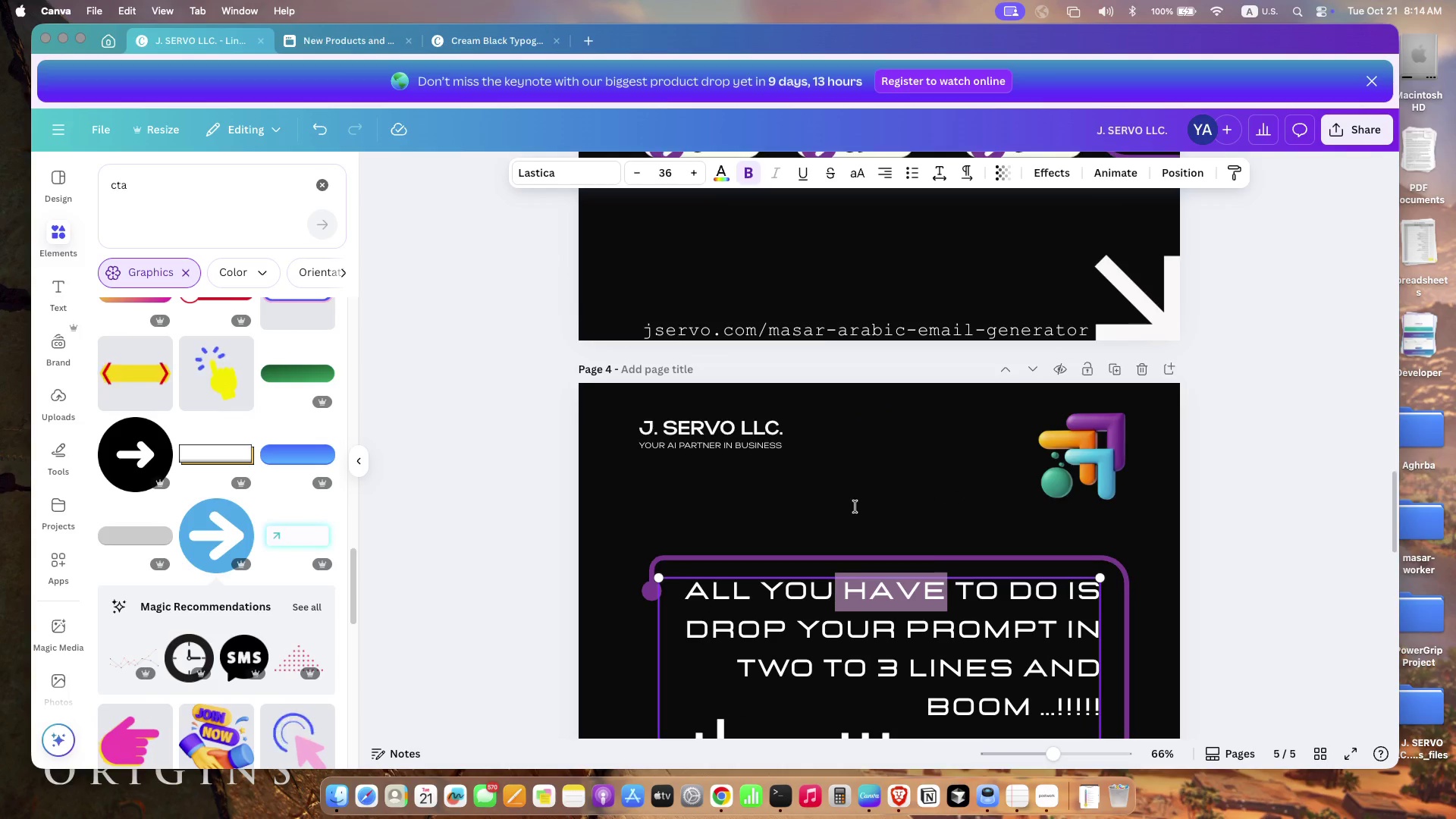 
scroll: coordinate [855, 507], scroll_direction: up, amount: 13.0
 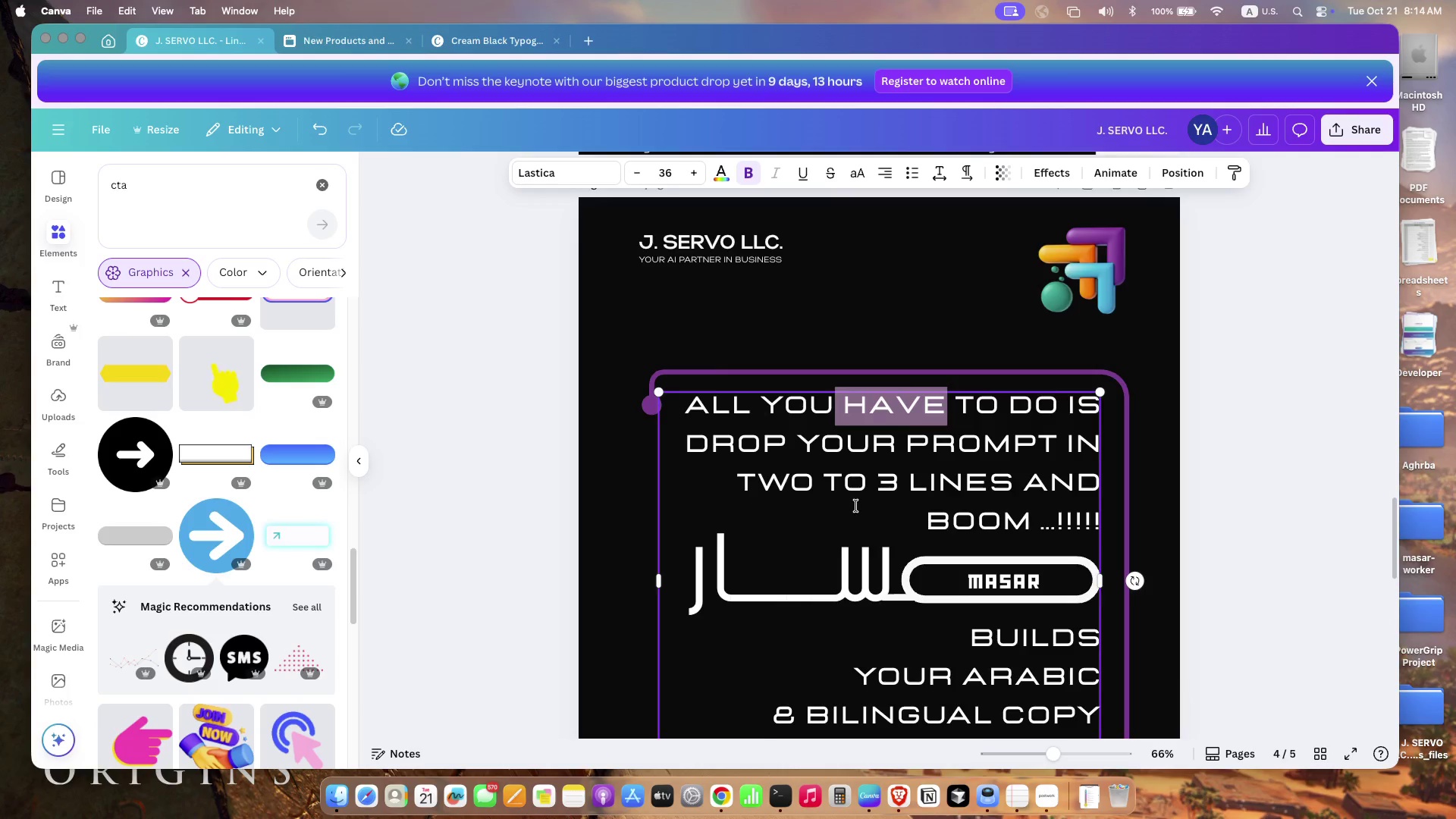 
left_click([726, 626])
 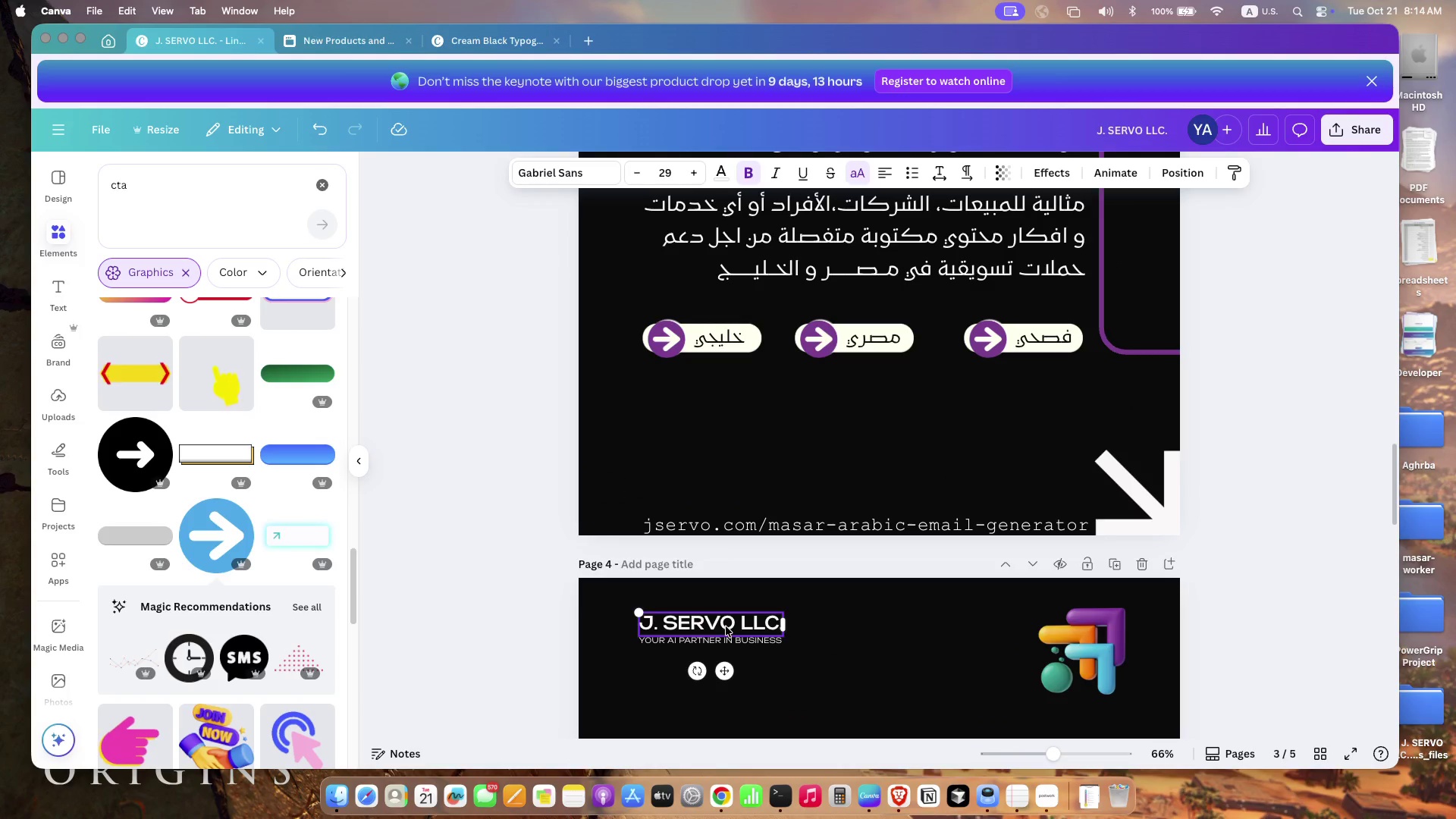 
key(Meta+C)
 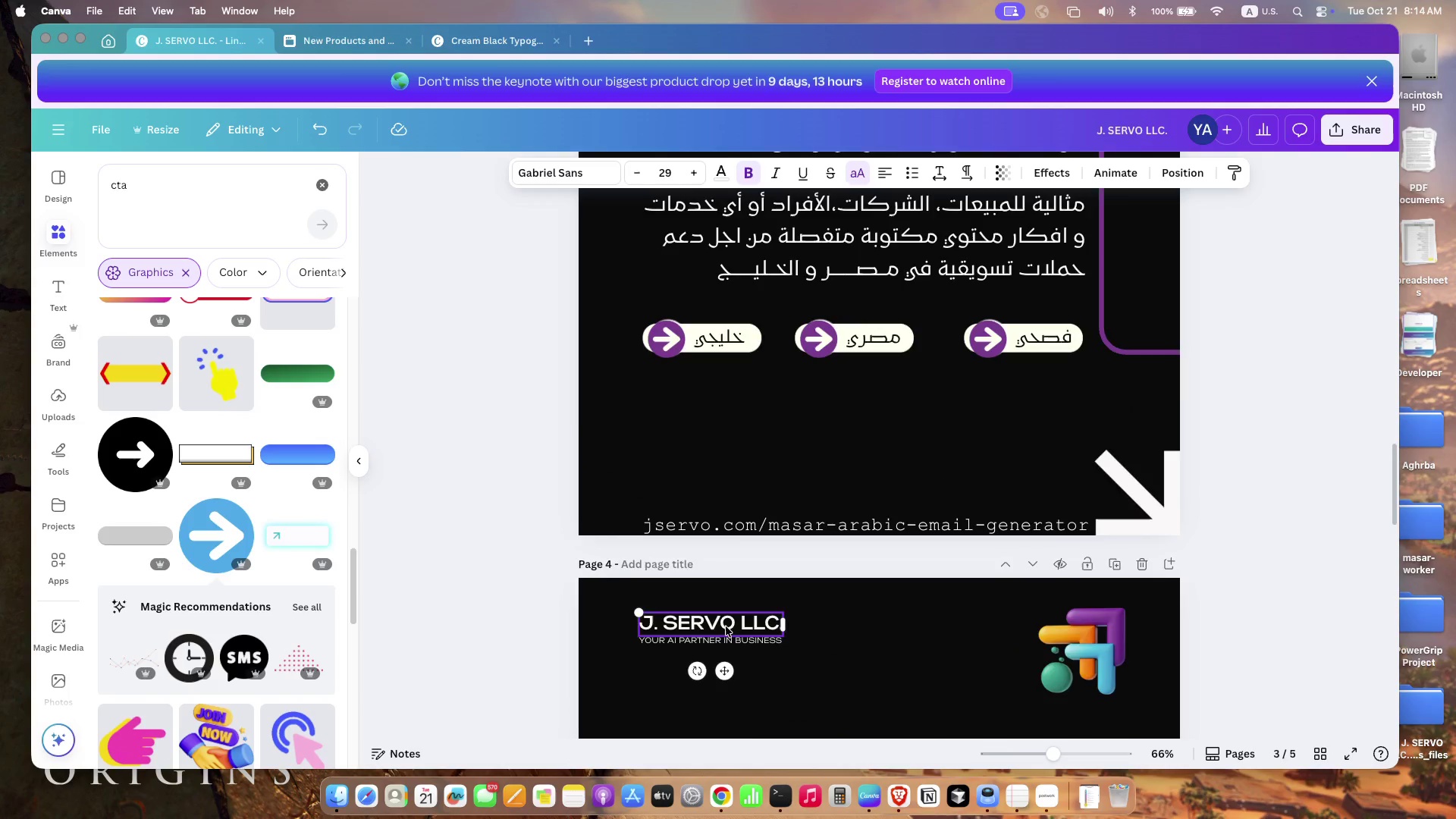 
scroll: coordinate [726, 624], scroll_direction: down, amount: 22.0
 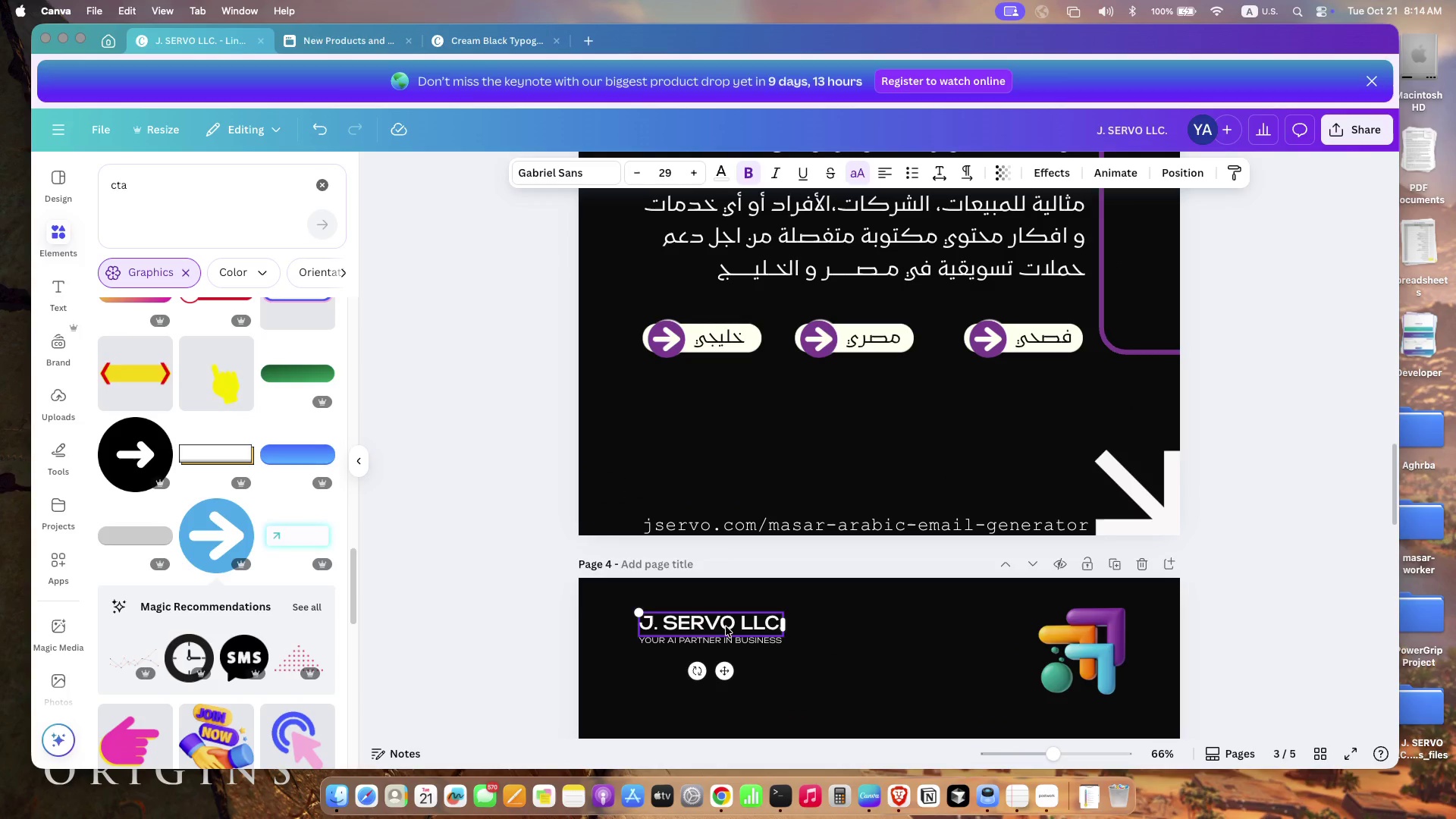 
left_click([937, 587])
 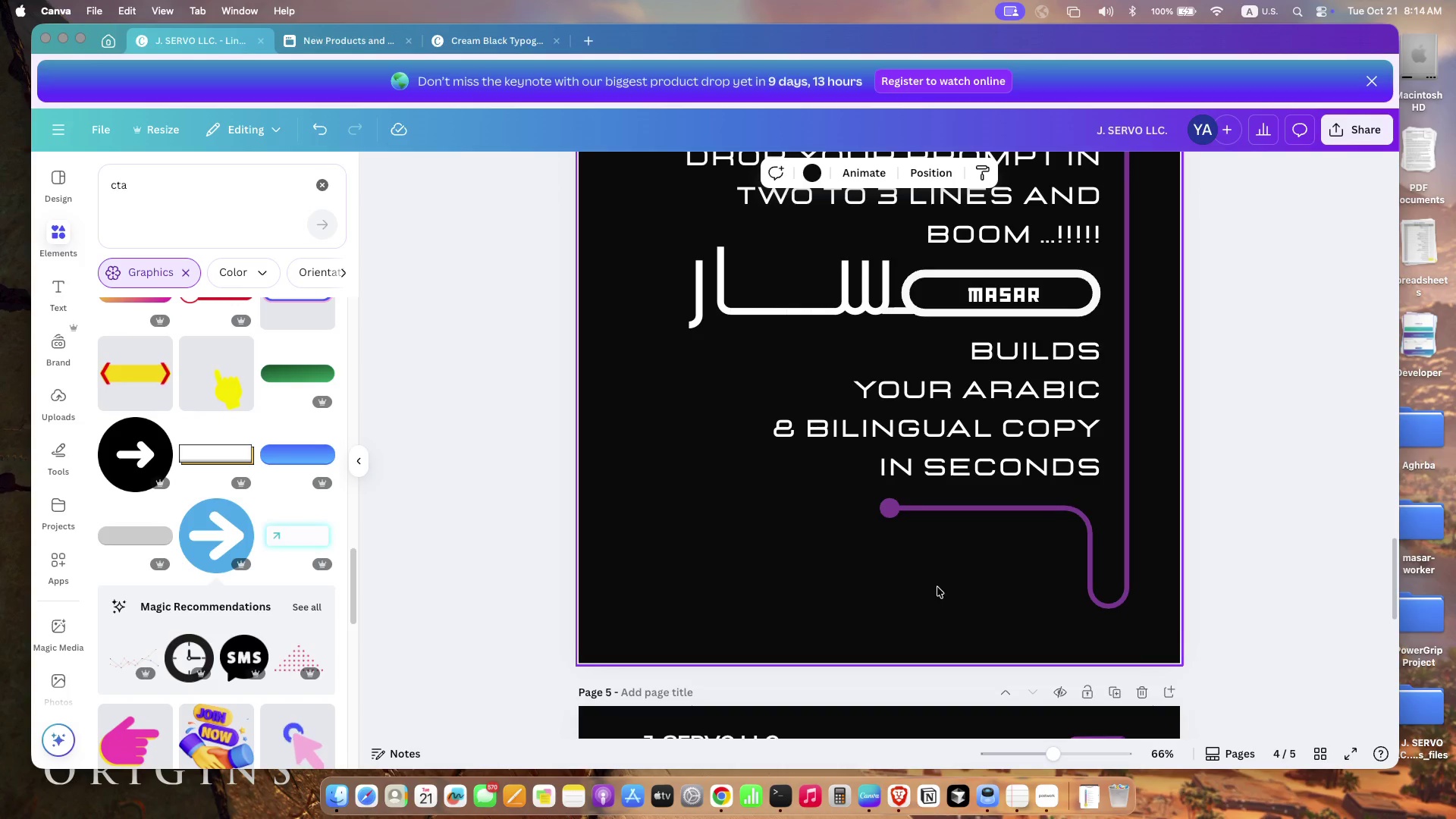 
key(Meta+V)
 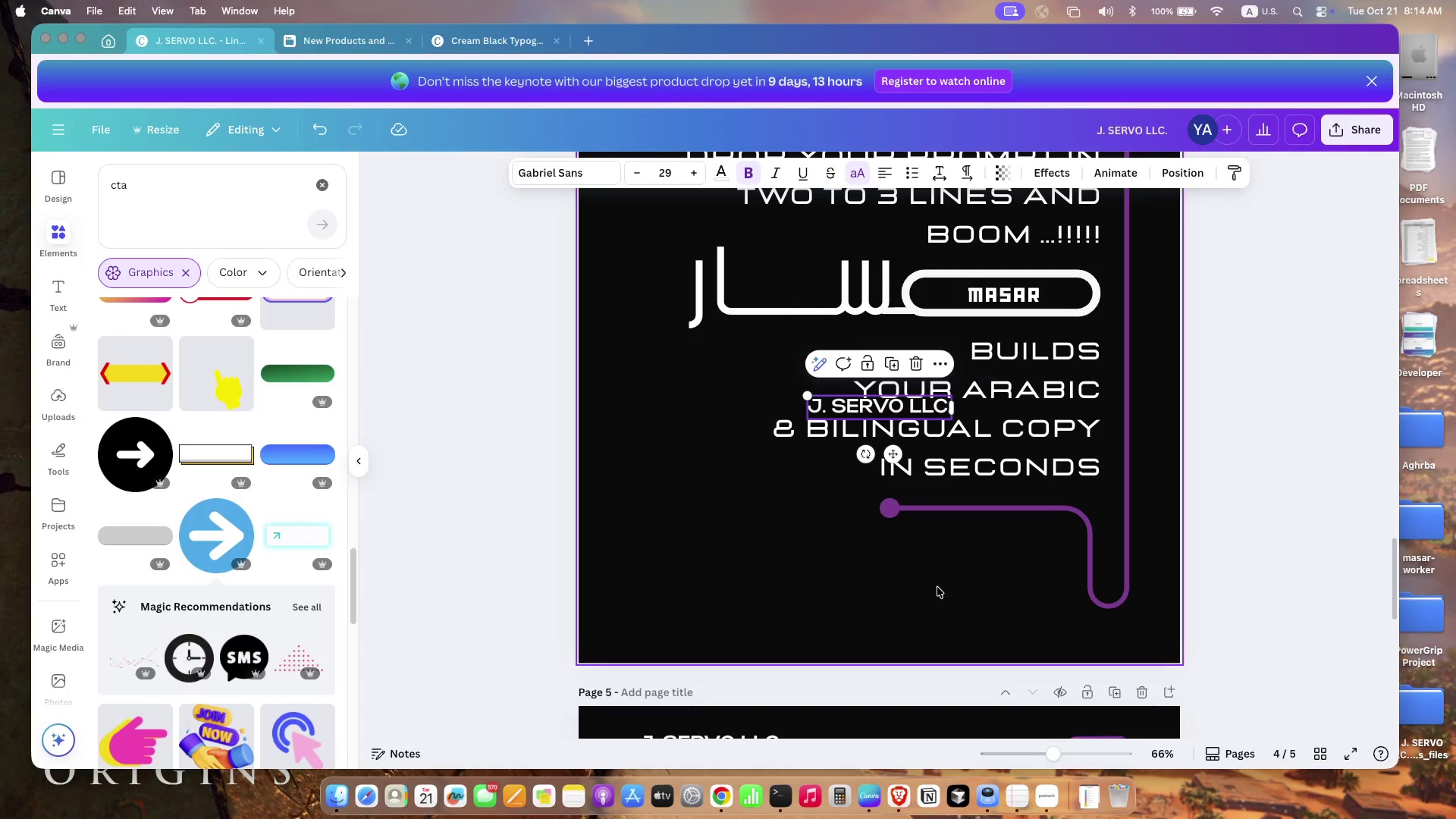 
left_click_drag(start_coordinate=[834, 402], to_coordinate=[944, 529])
 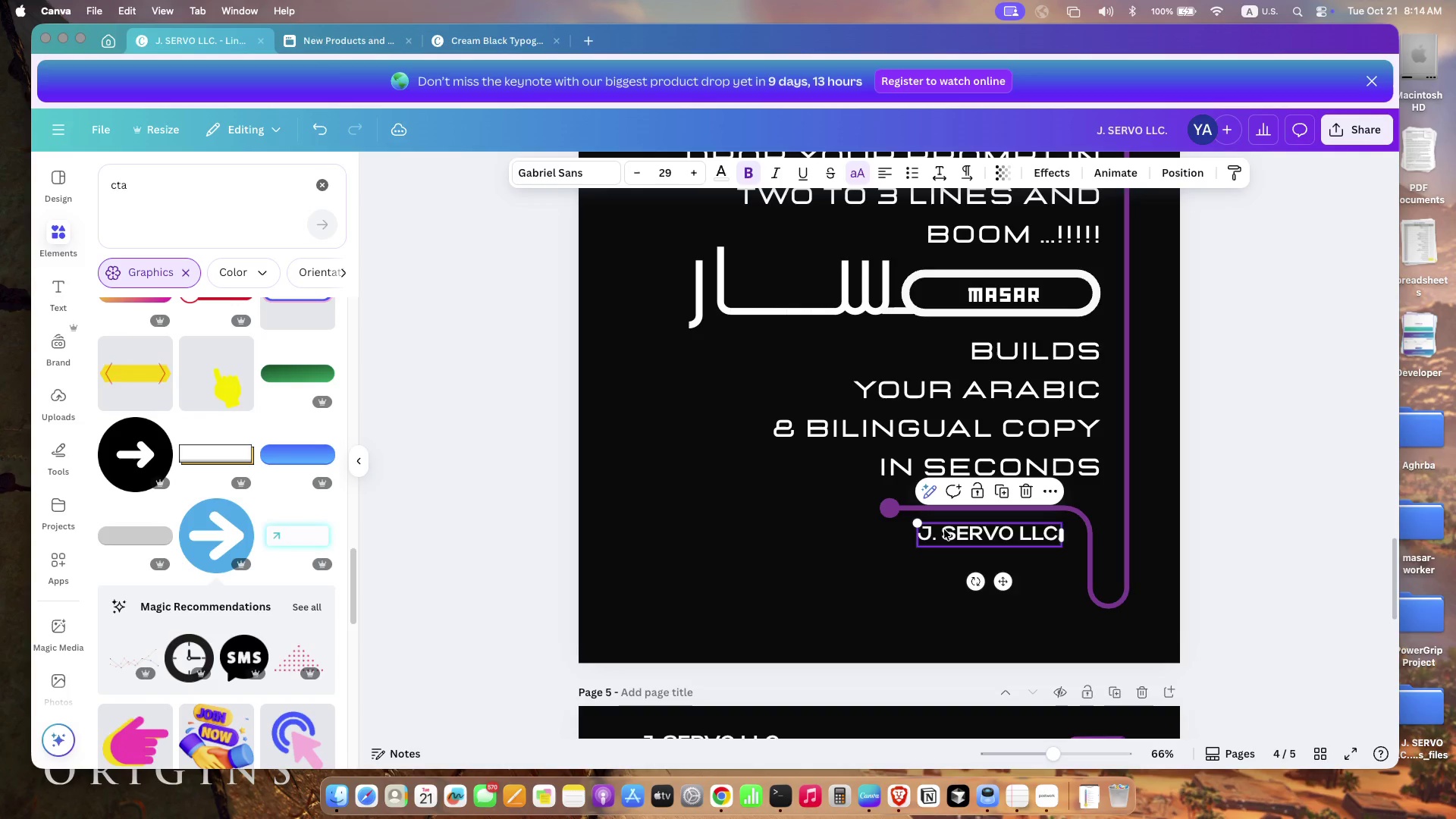 
left_click([957, 537])
 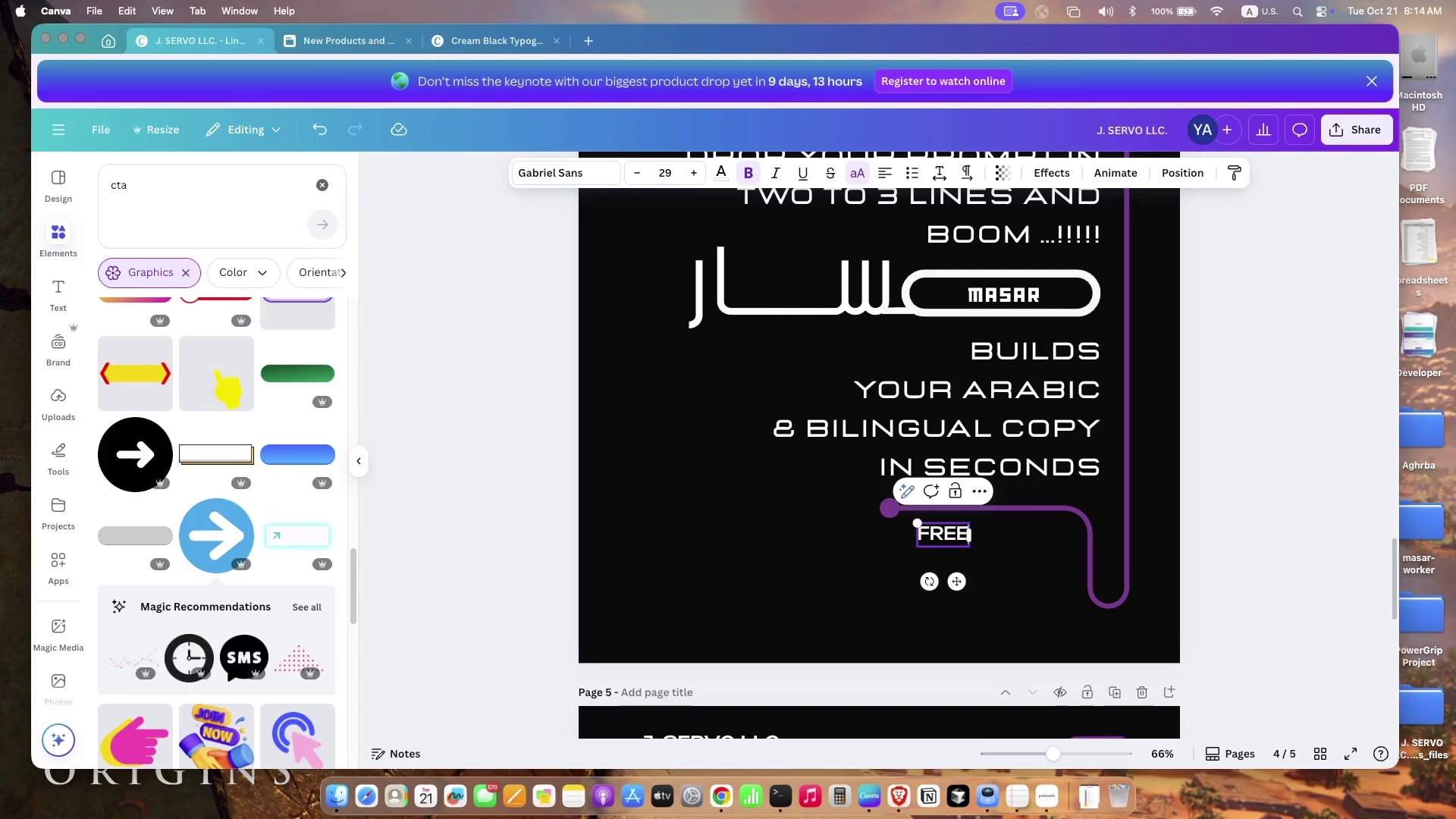 
type(free!)
key(Backspace)
 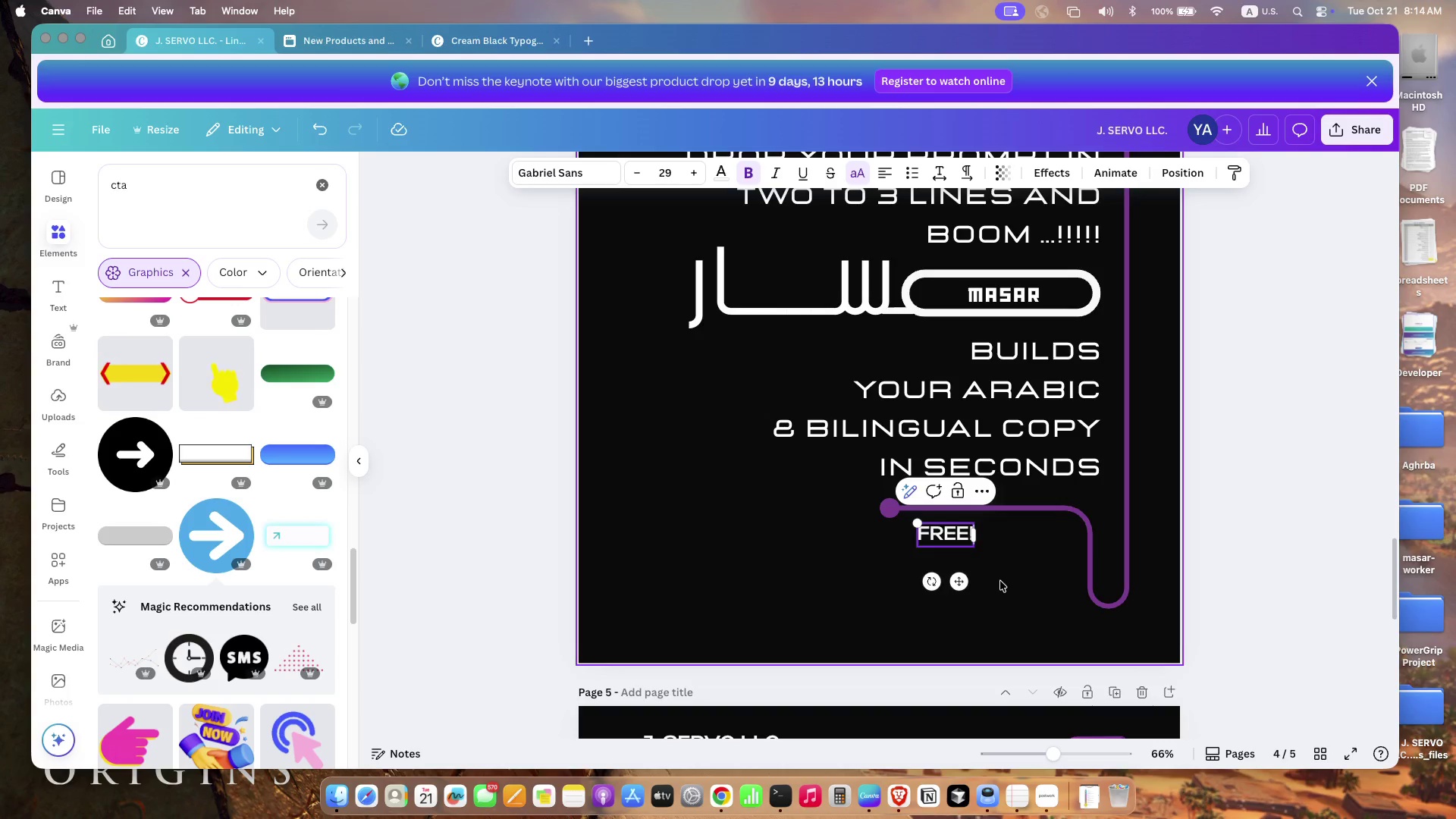 
left_click([954, 522])
 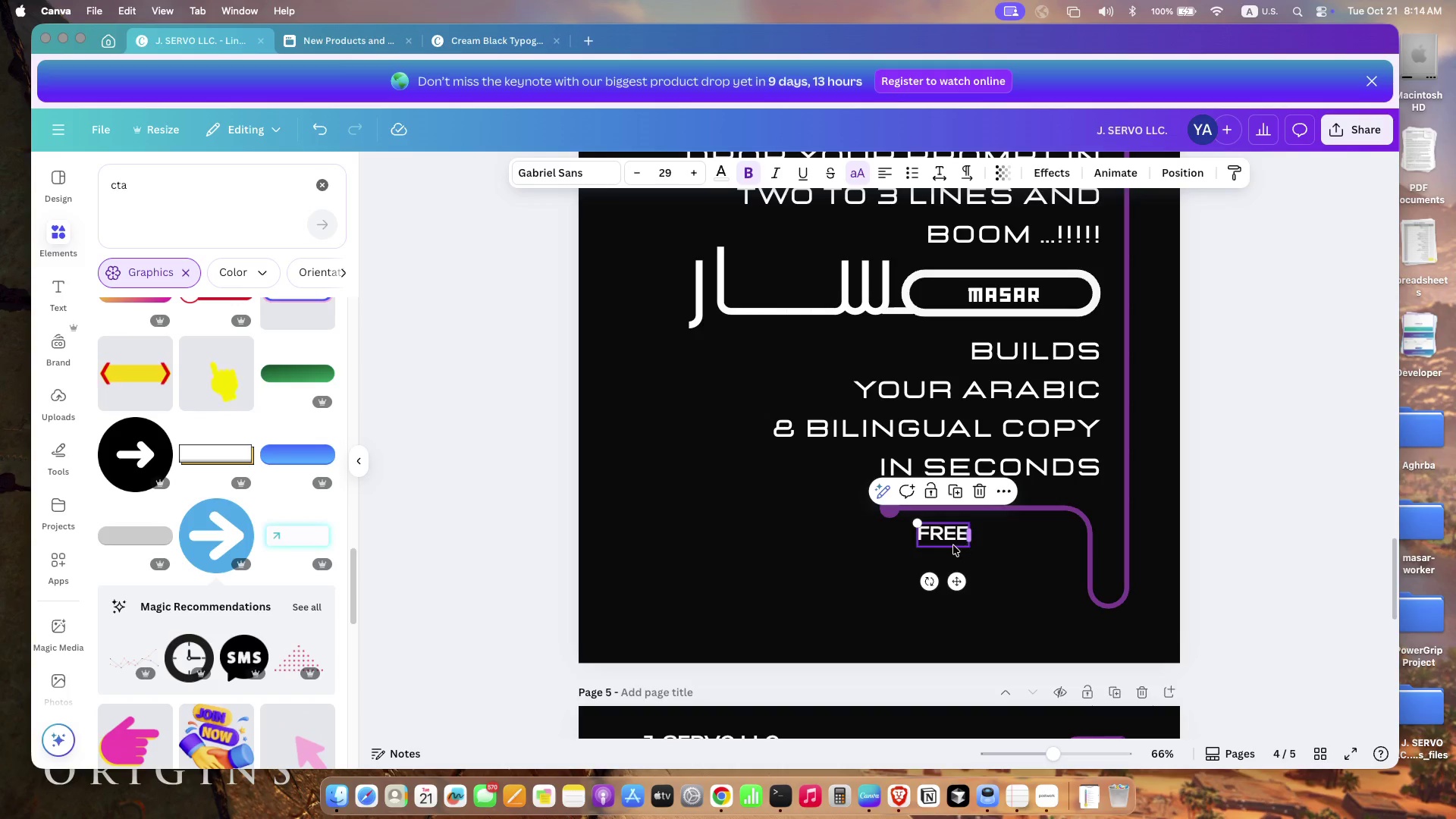 
left_click_drag(start_coordinate=[971, 548], to_coordinate=[1078, 585])
 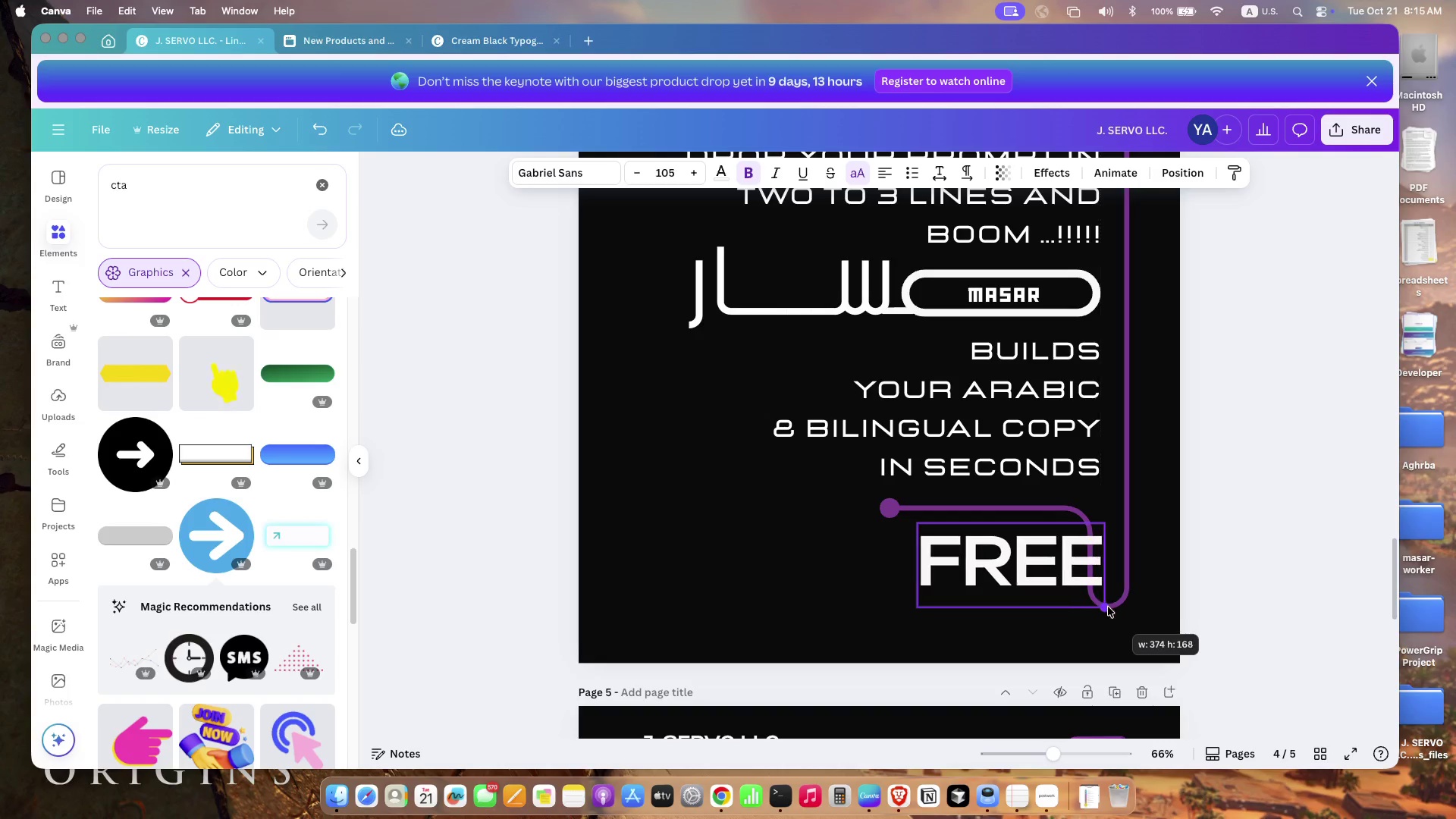 
left_click_drag(start_coordinate=[972, 555], to_coordinate=[974, 545])
 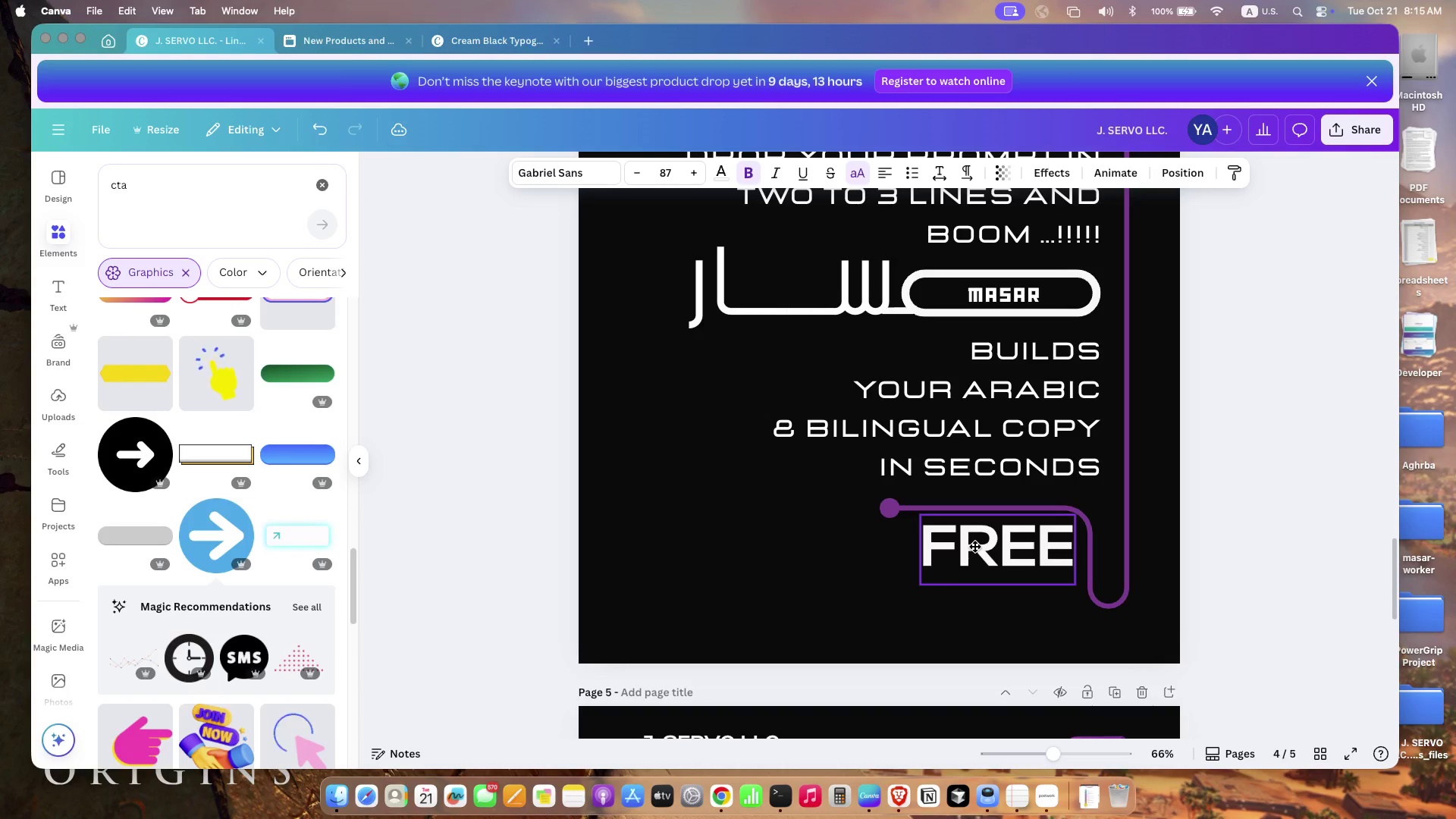 
left_click_drag(start_coordinate=[922, 579], to_coordinate=[904, 589])
 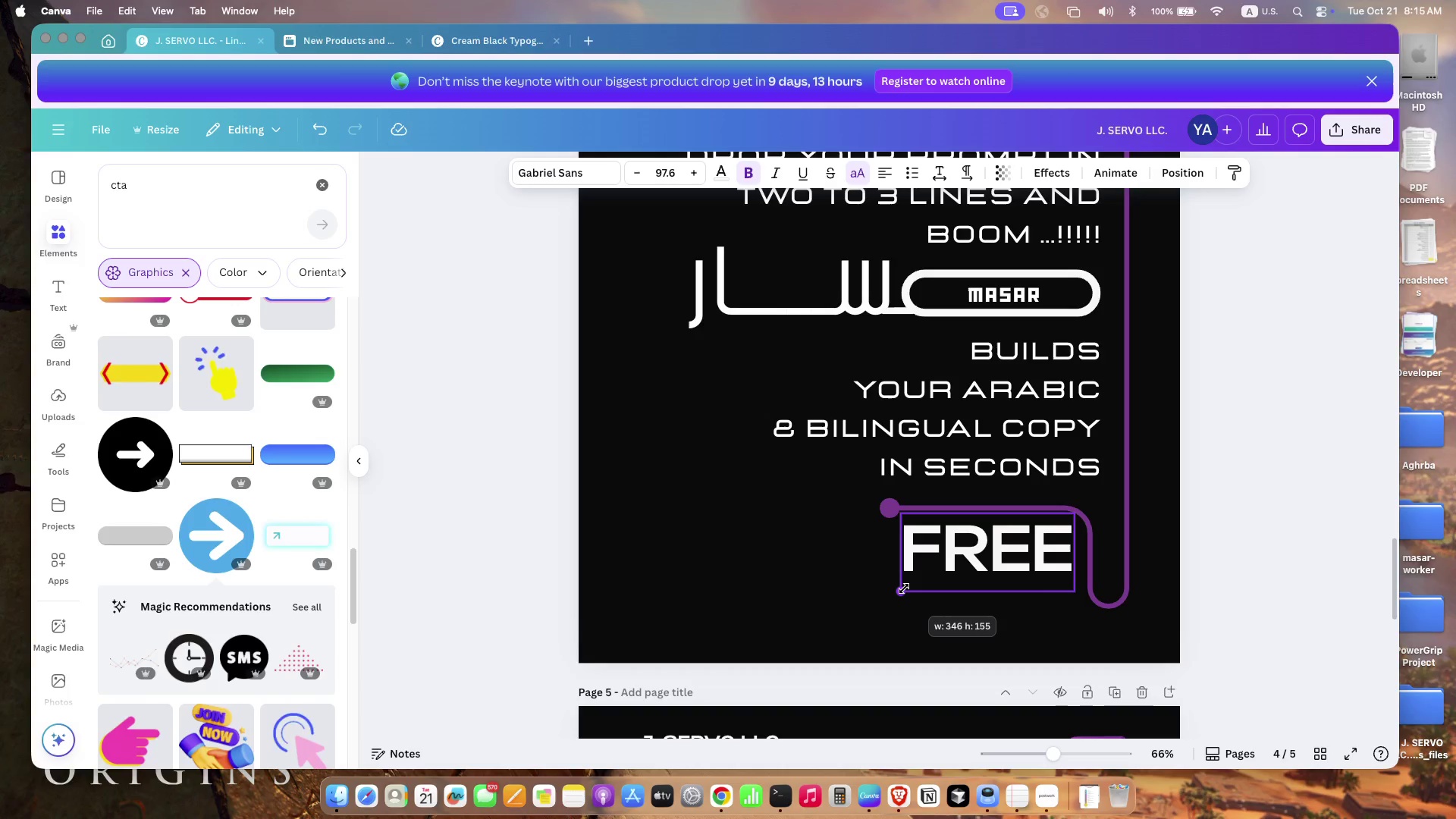 
left_click([761, 593])
 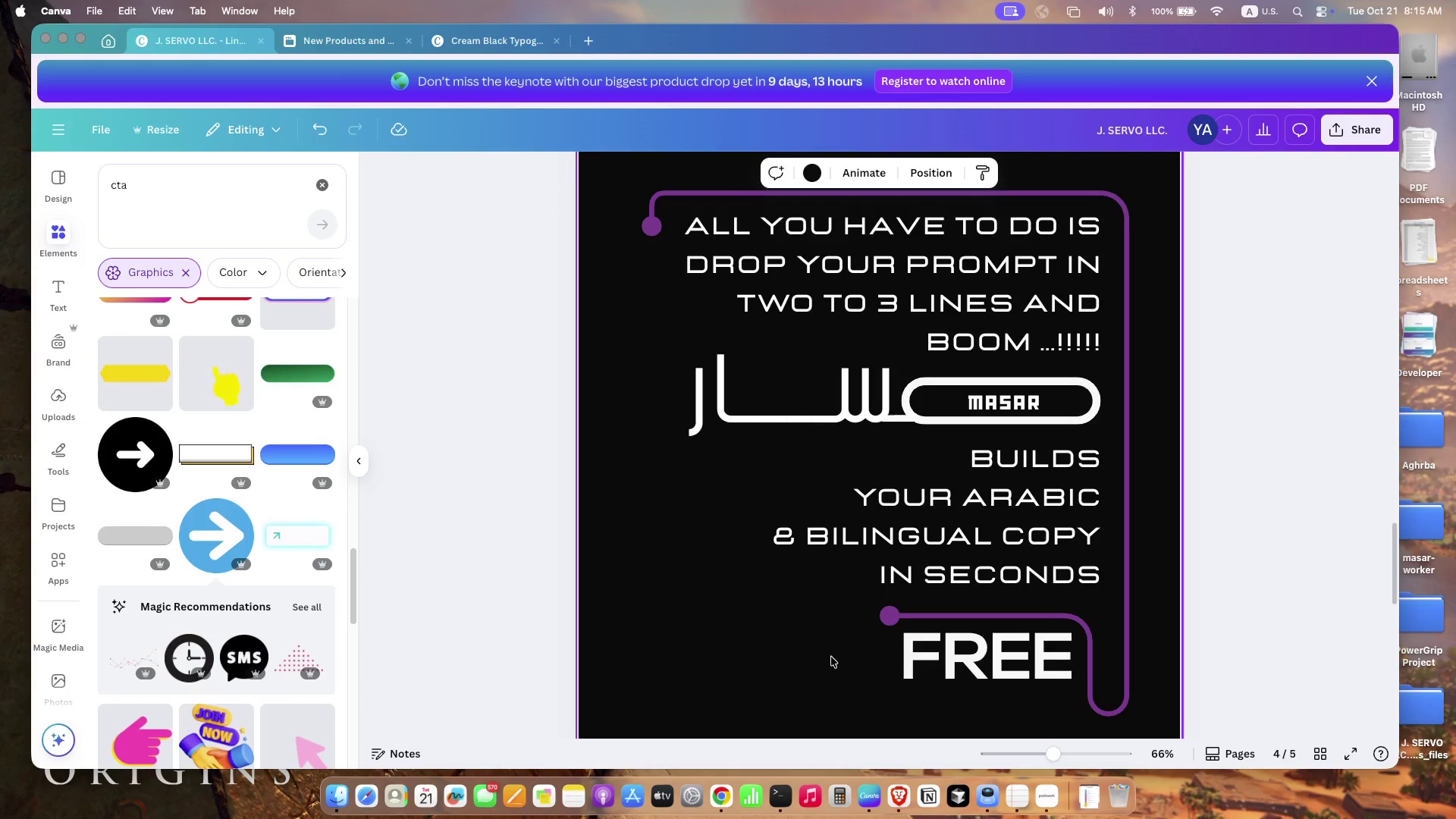 
scroll: coordinate [763, 596], scroll_direction: up, amount: 4.0
 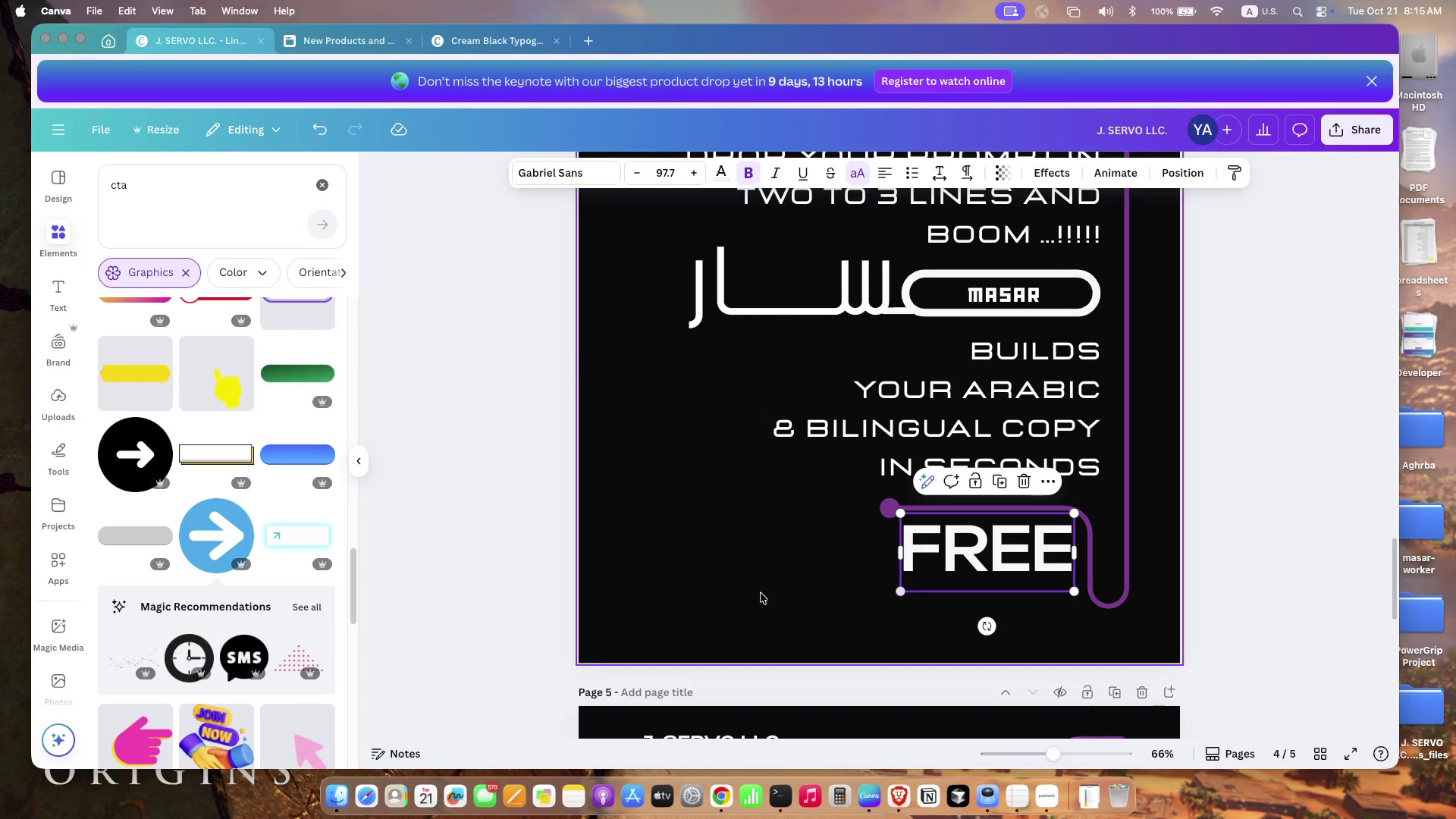 
left_click([963, 665])
 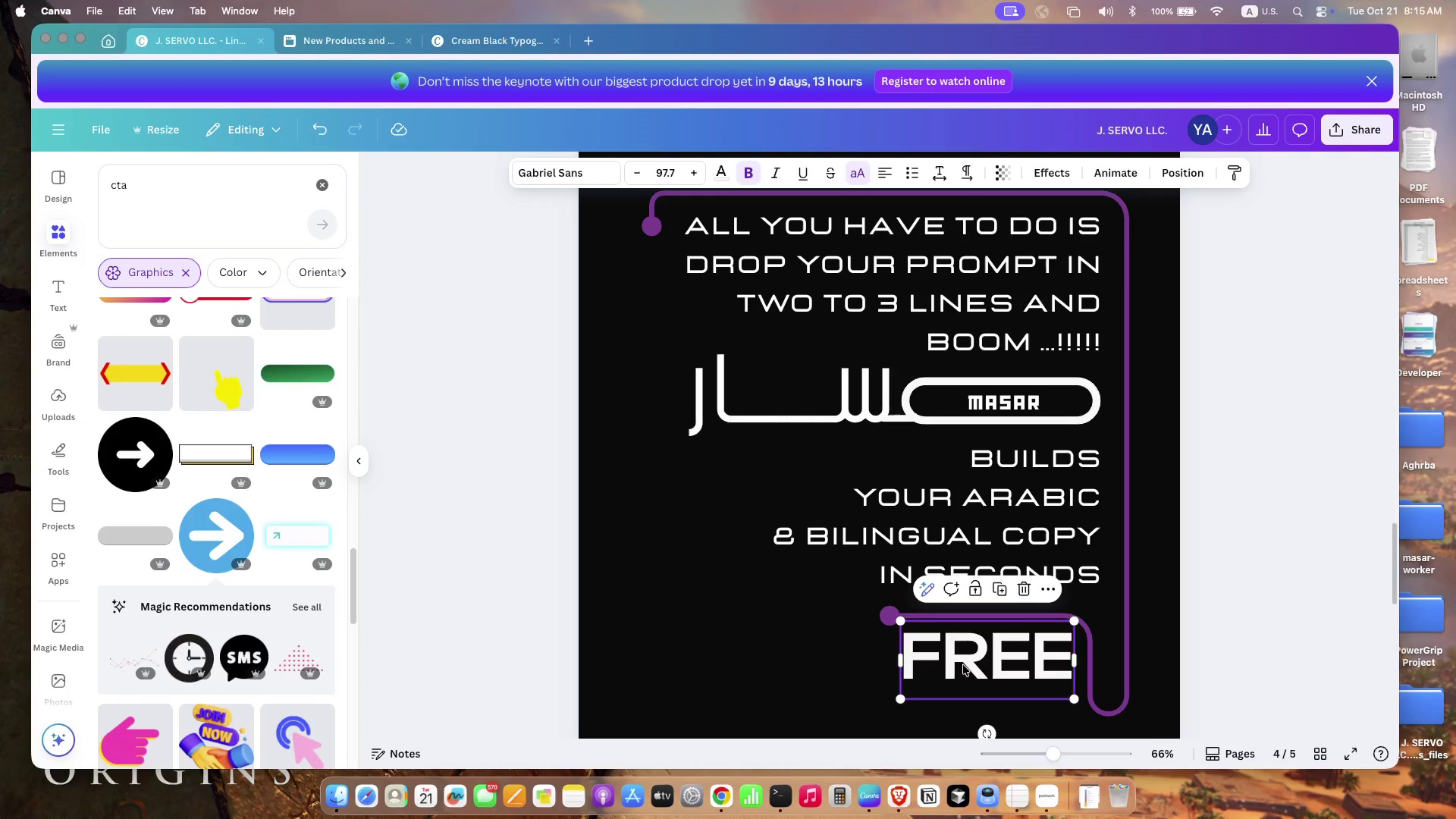 
left_click_drag(start_coordinate=[901, 697], to_coordinate=[941, 674])
 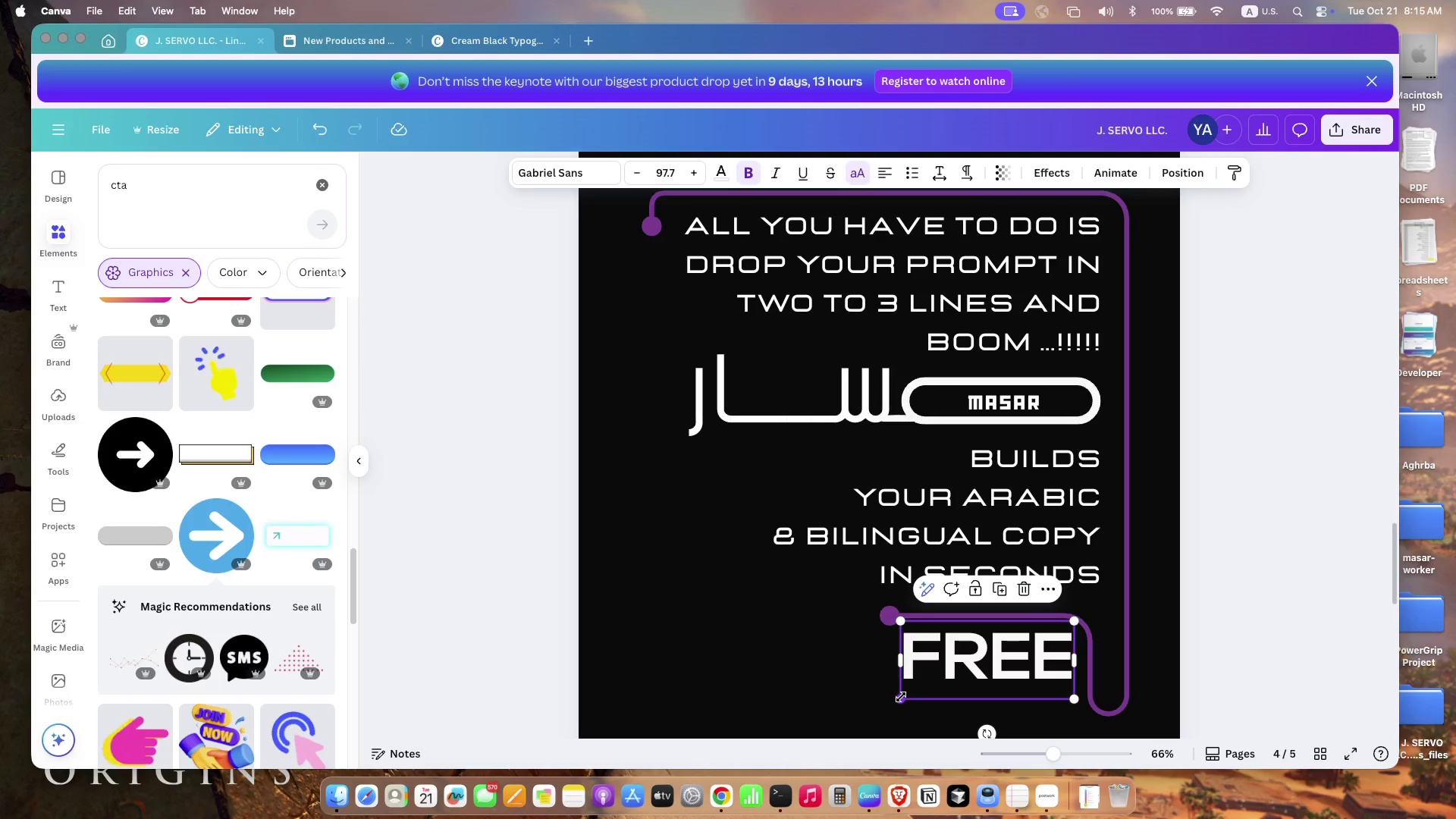 
left_click_drag(start_coordinate=[985, 658], to_coordinate=[972, 662])
 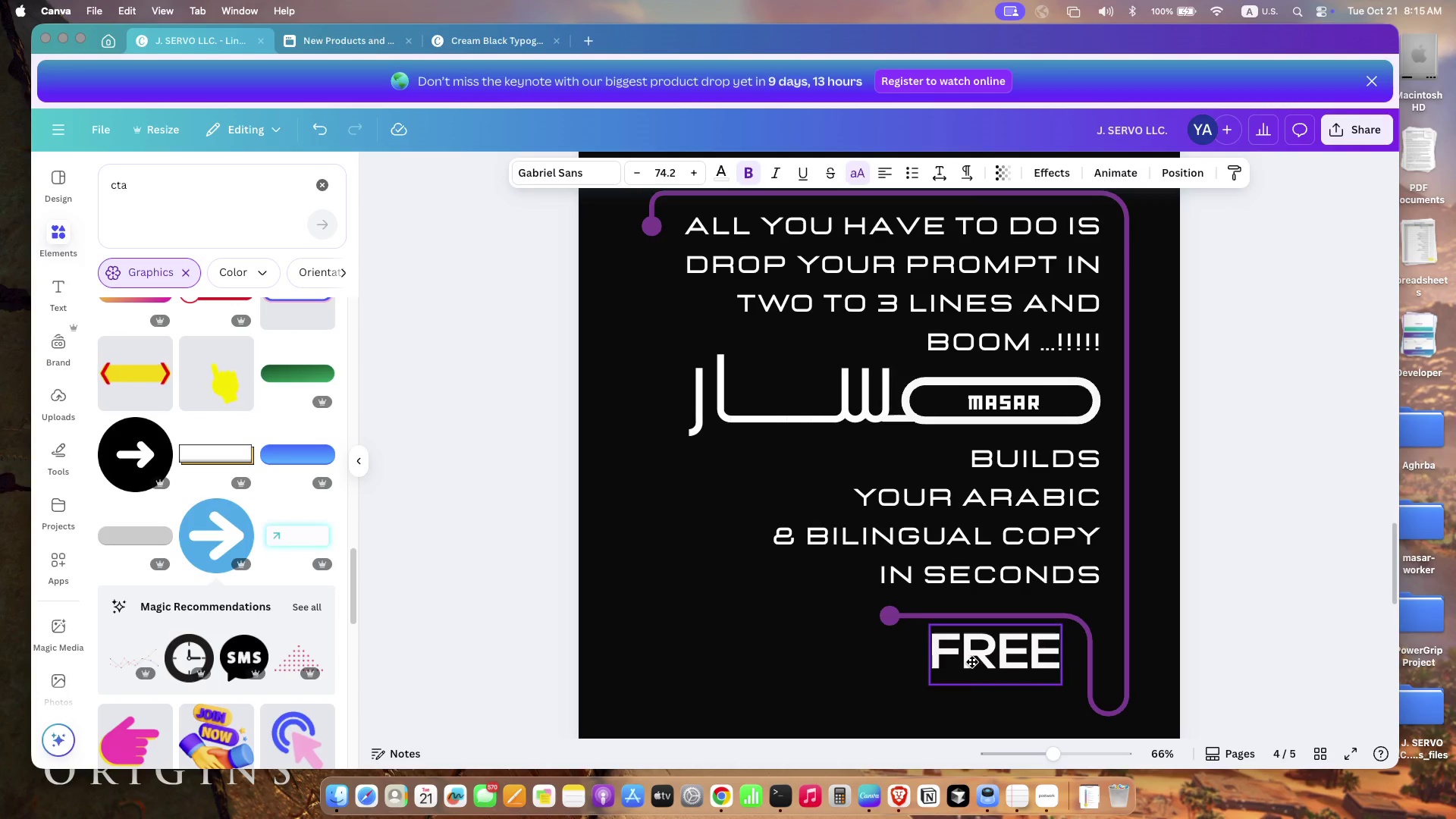 
left_click_drag(start_coordinate=[929, 624], to_coordinate=[904, 620])
 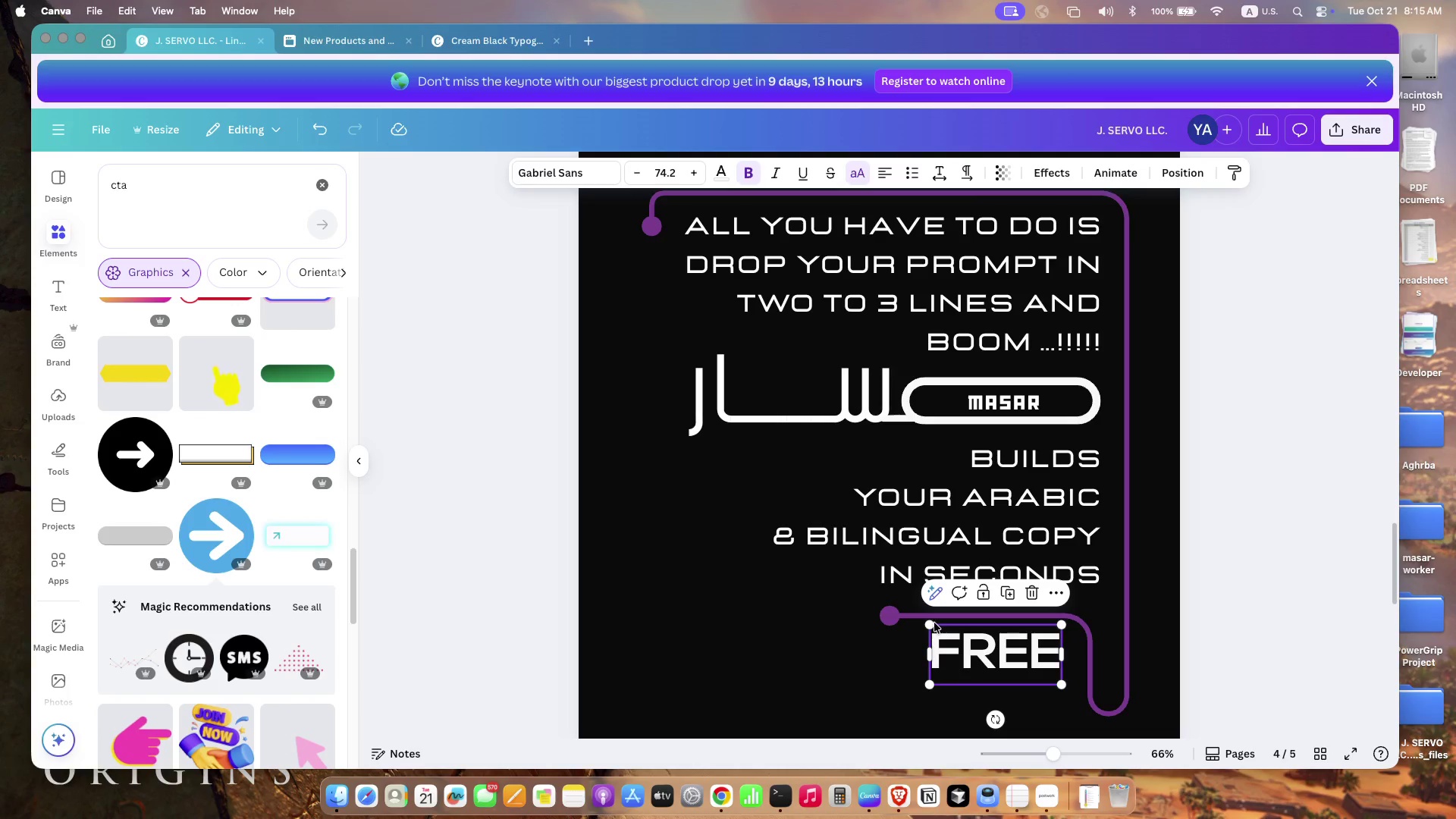 
left_click_drag(start_coordinate=[950, 641], to_coordinate=[955, 654])
 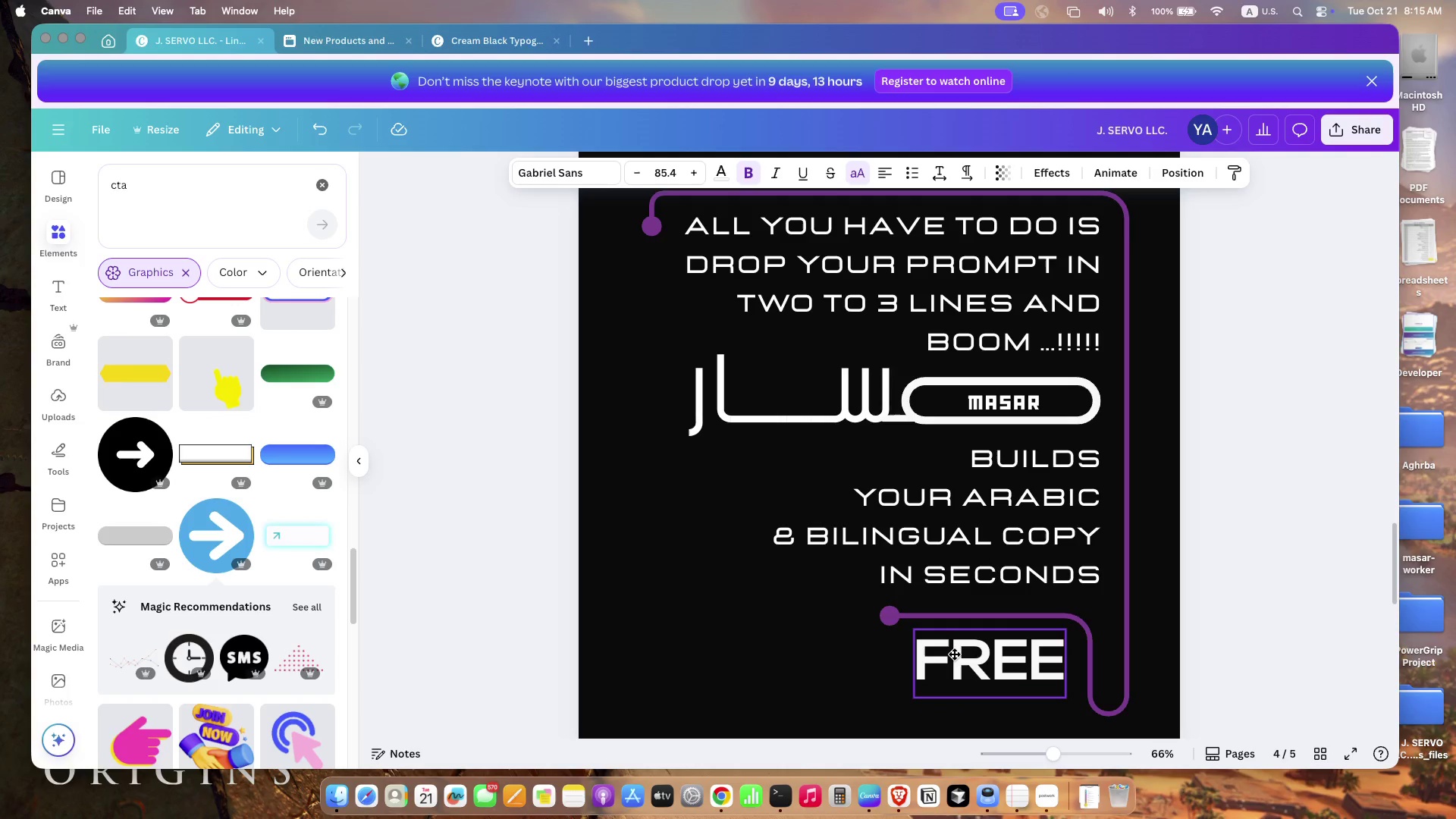 
left_click([858, 658])
 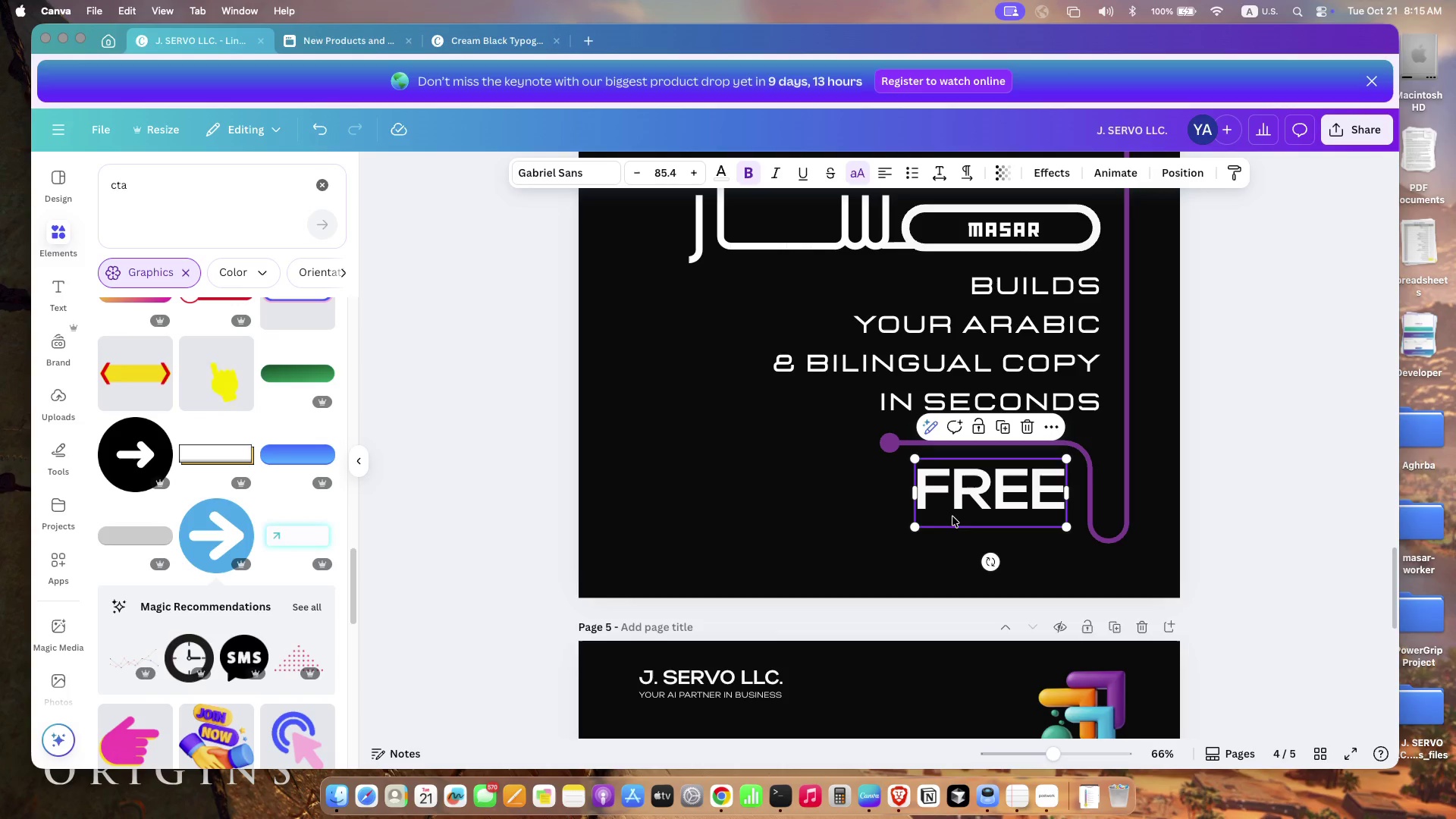 
scroll: coordinate [858, 661], scroll_direction: down, amount: 7.0
 